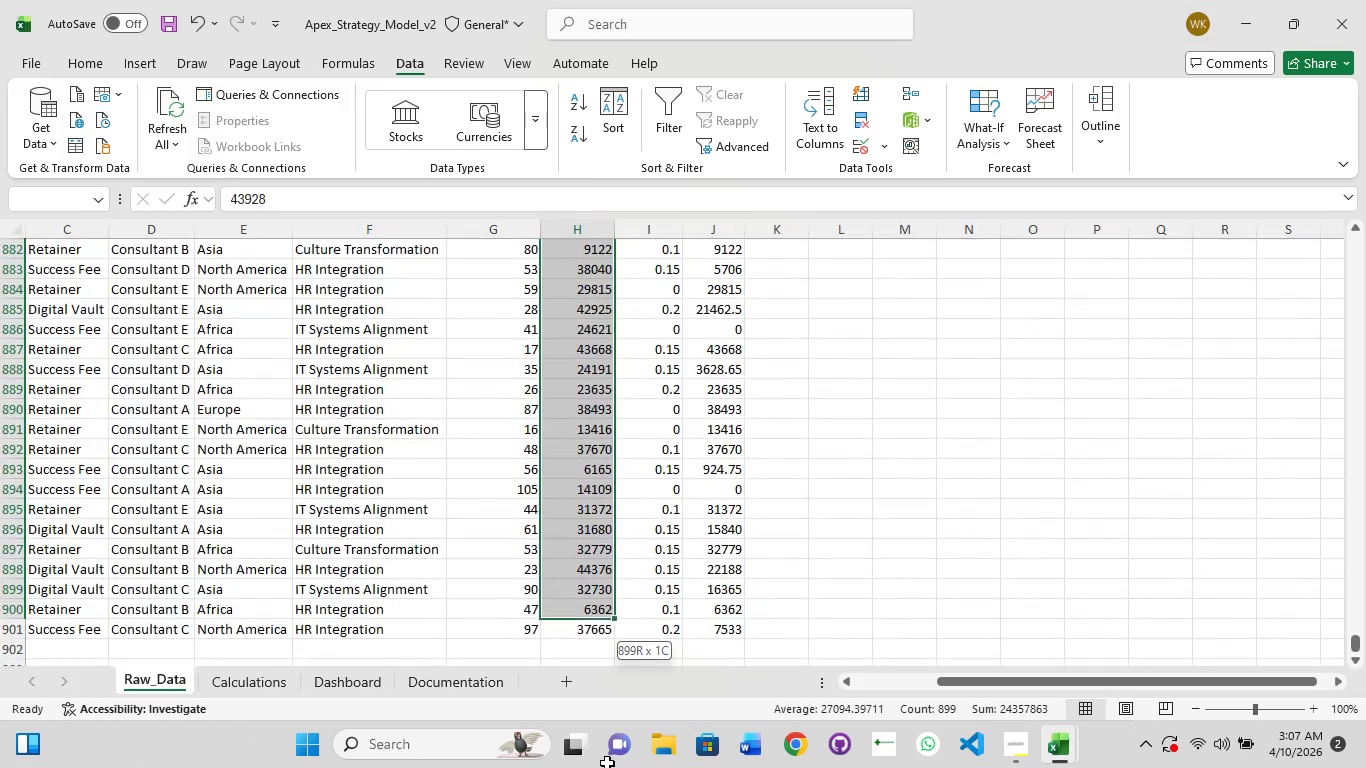 
hold_key(key=ShiftLeft, duration=1.16)
 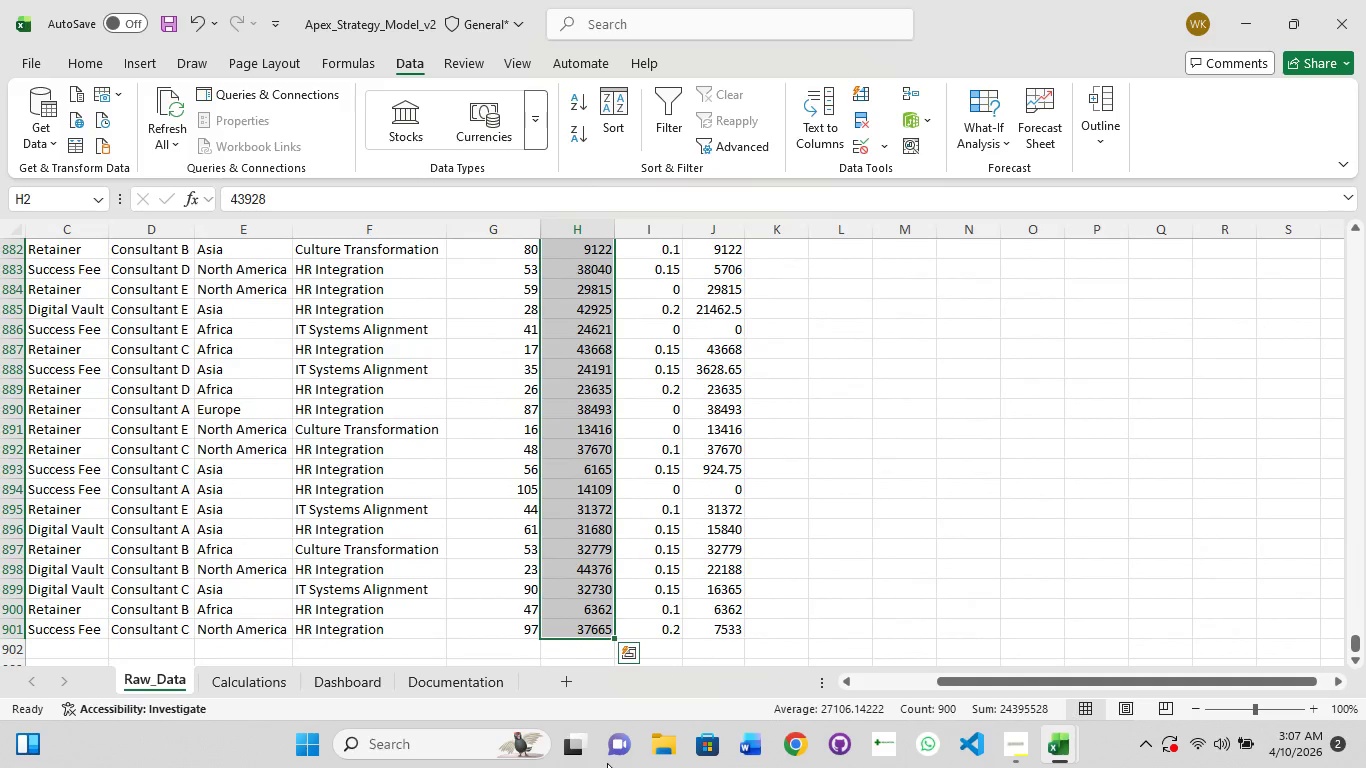 
key(Control+C)
 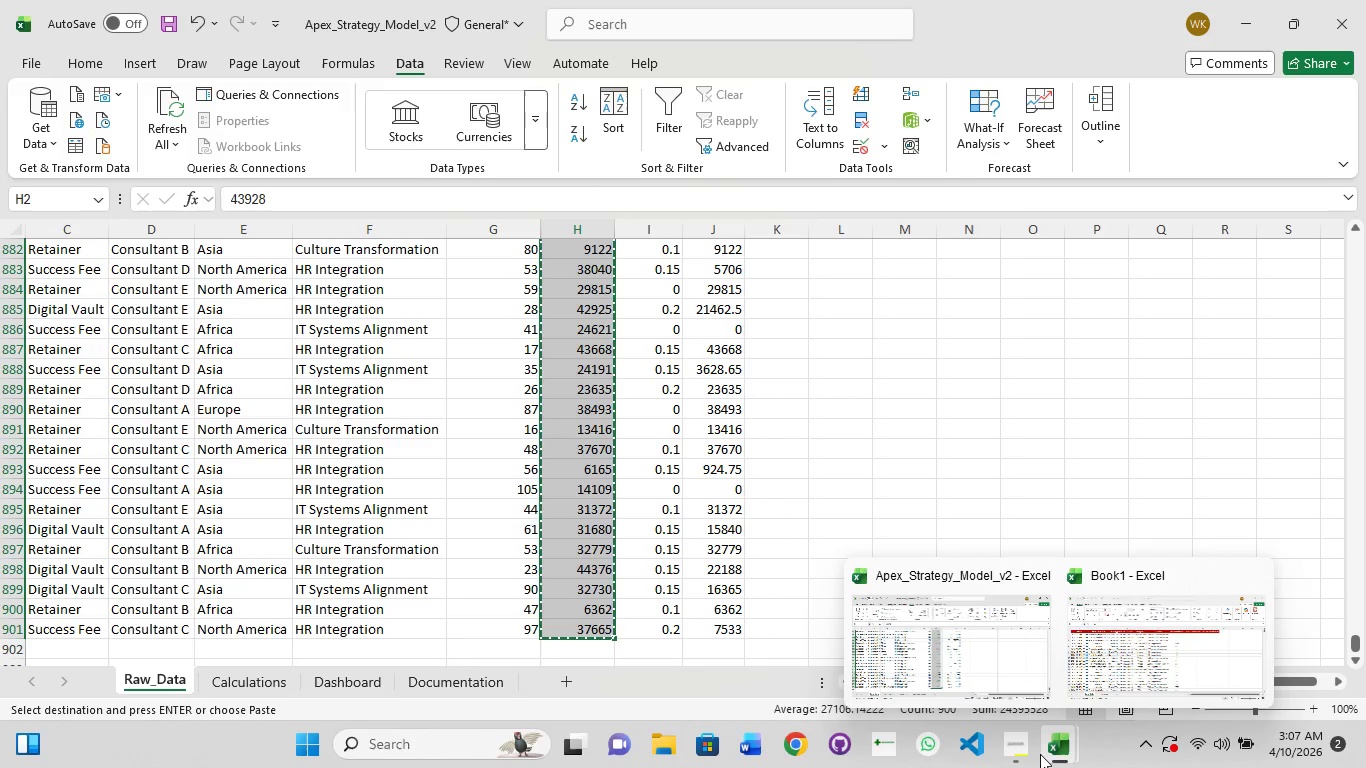 
left_click([1118, 658])
 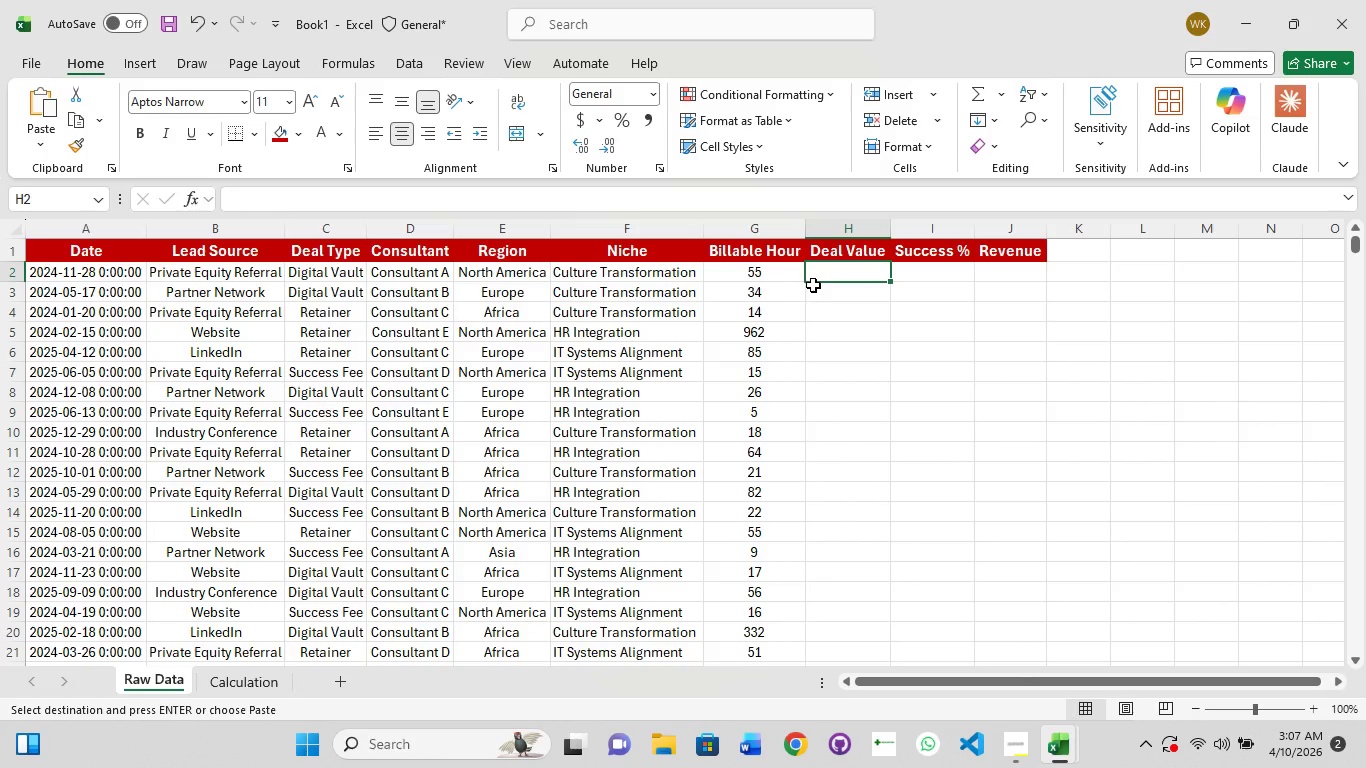 
key(Control+V)
 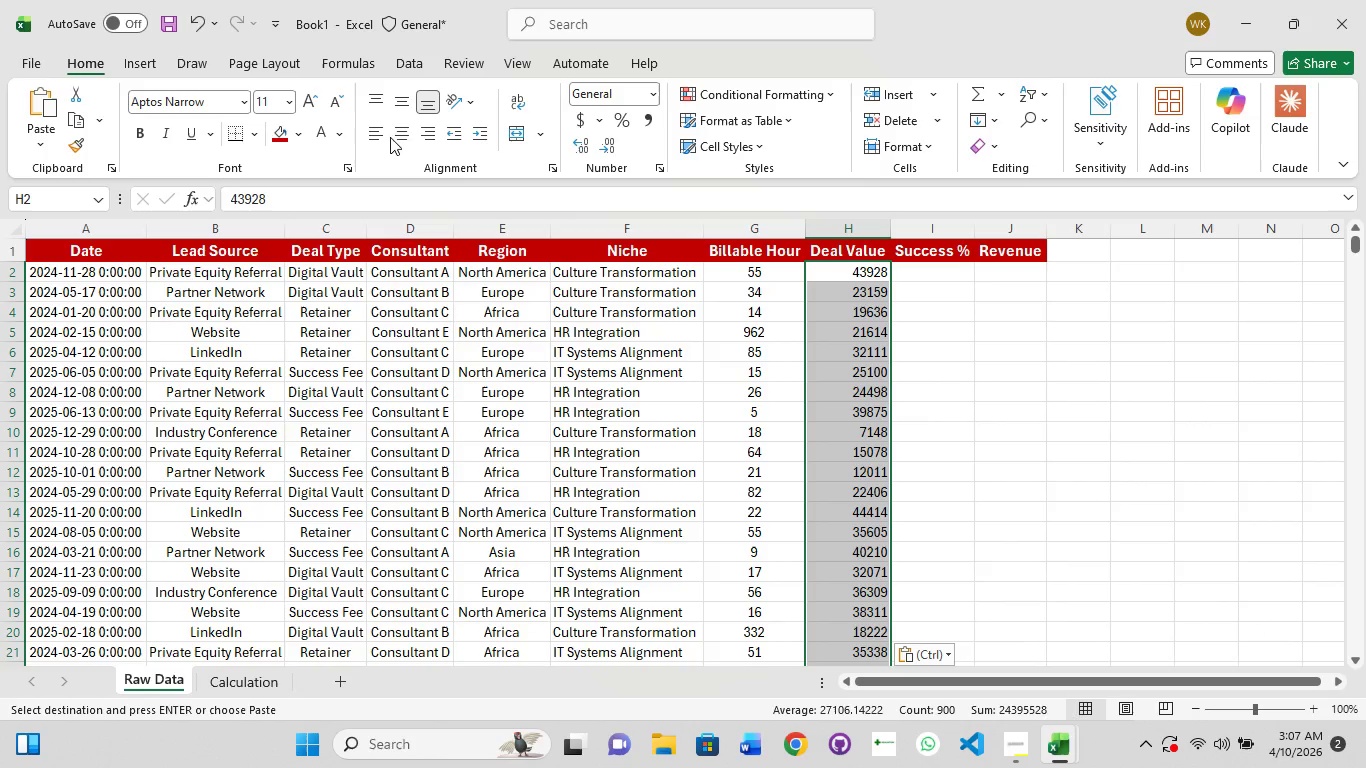 
left_click([400, 133])
 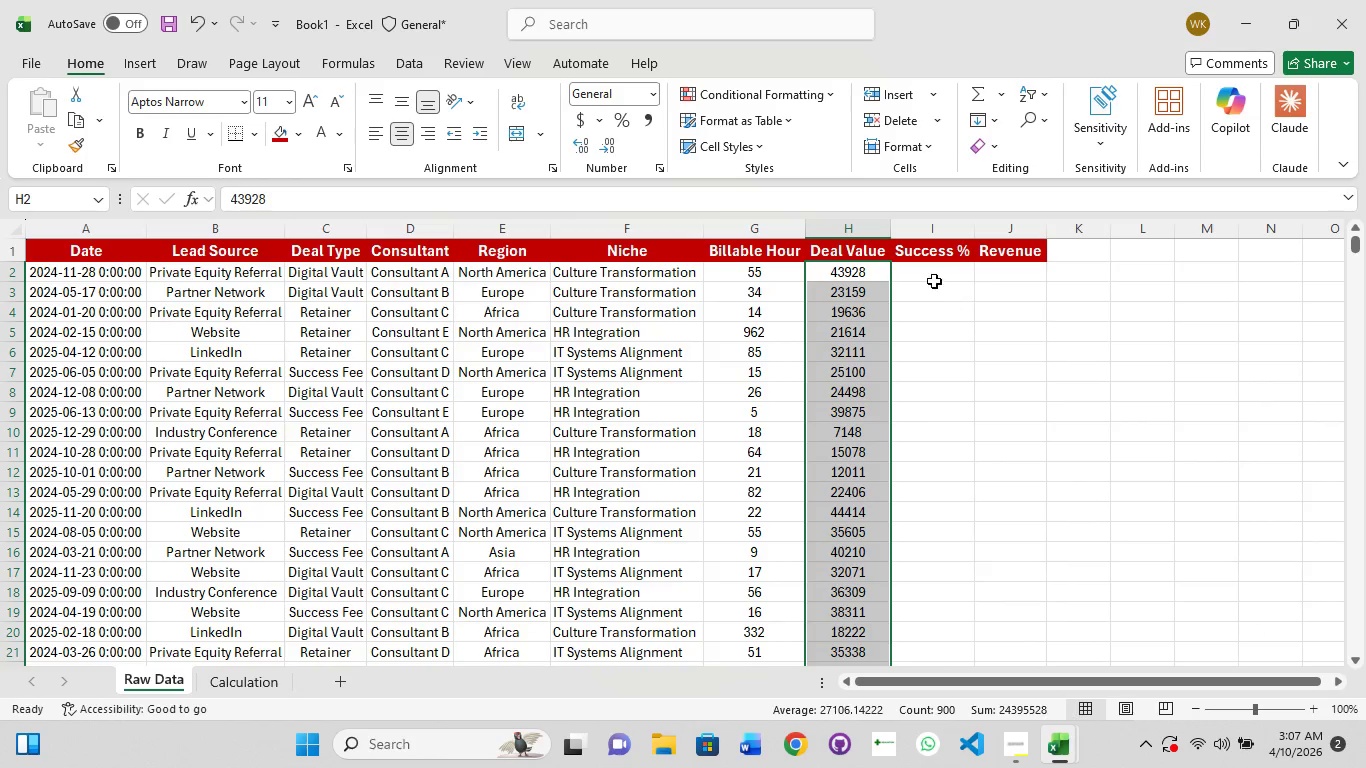 
left_click([932, 277])
 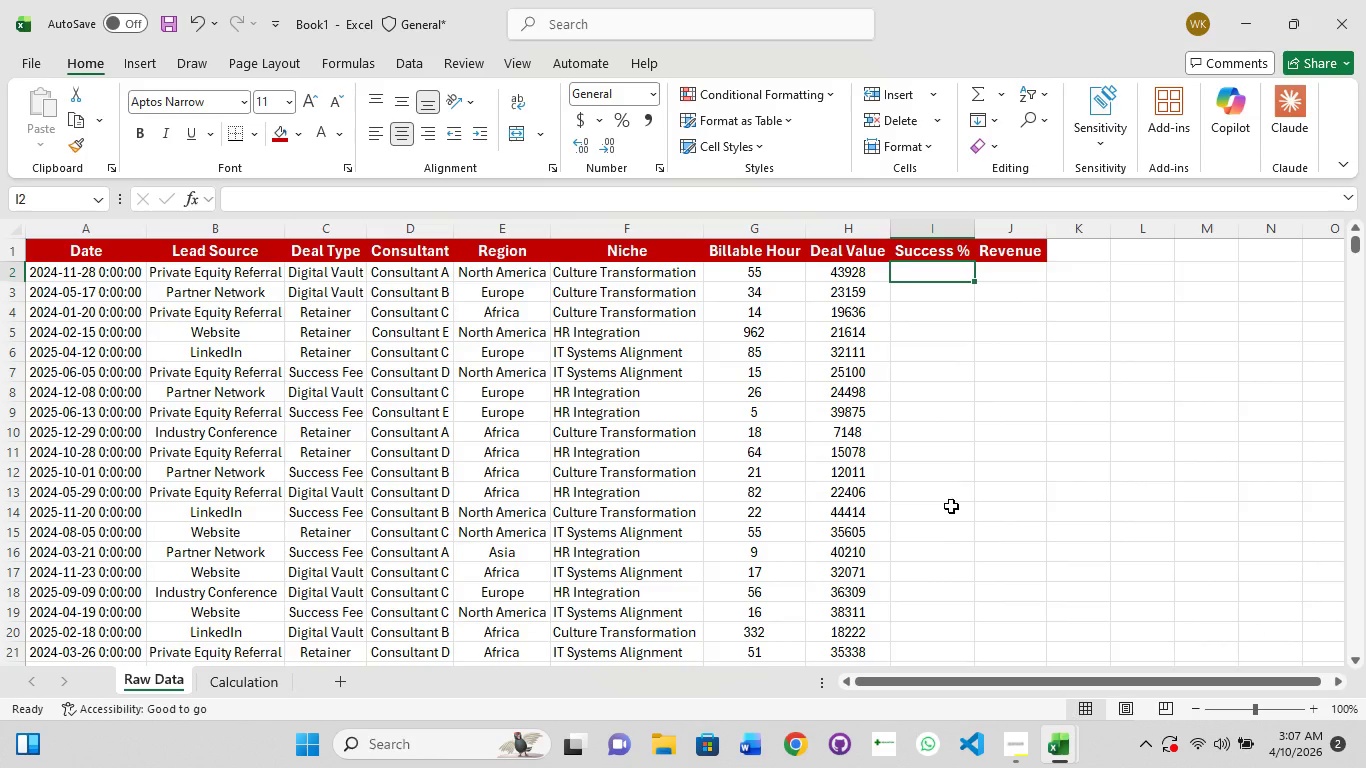 
mouse_move([1003, 717])
 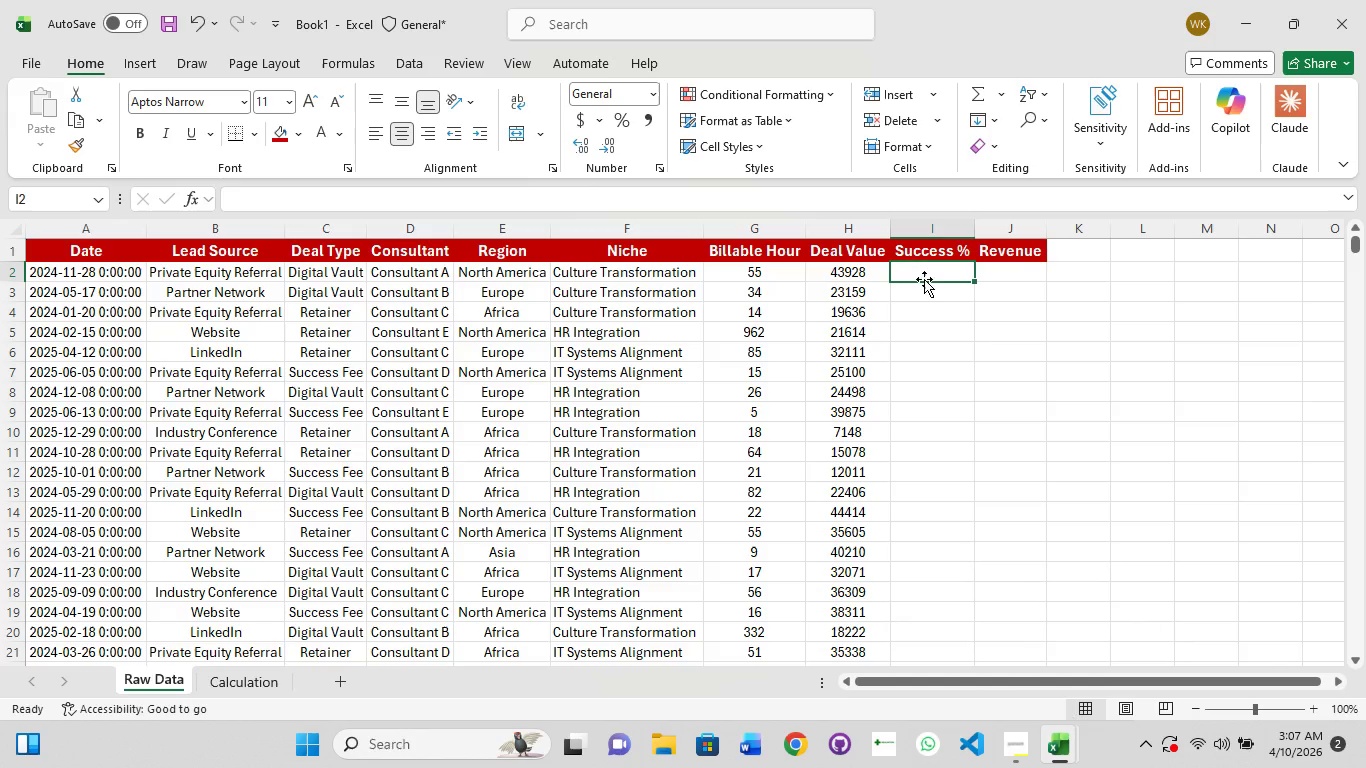 
left_click([924, 276])
 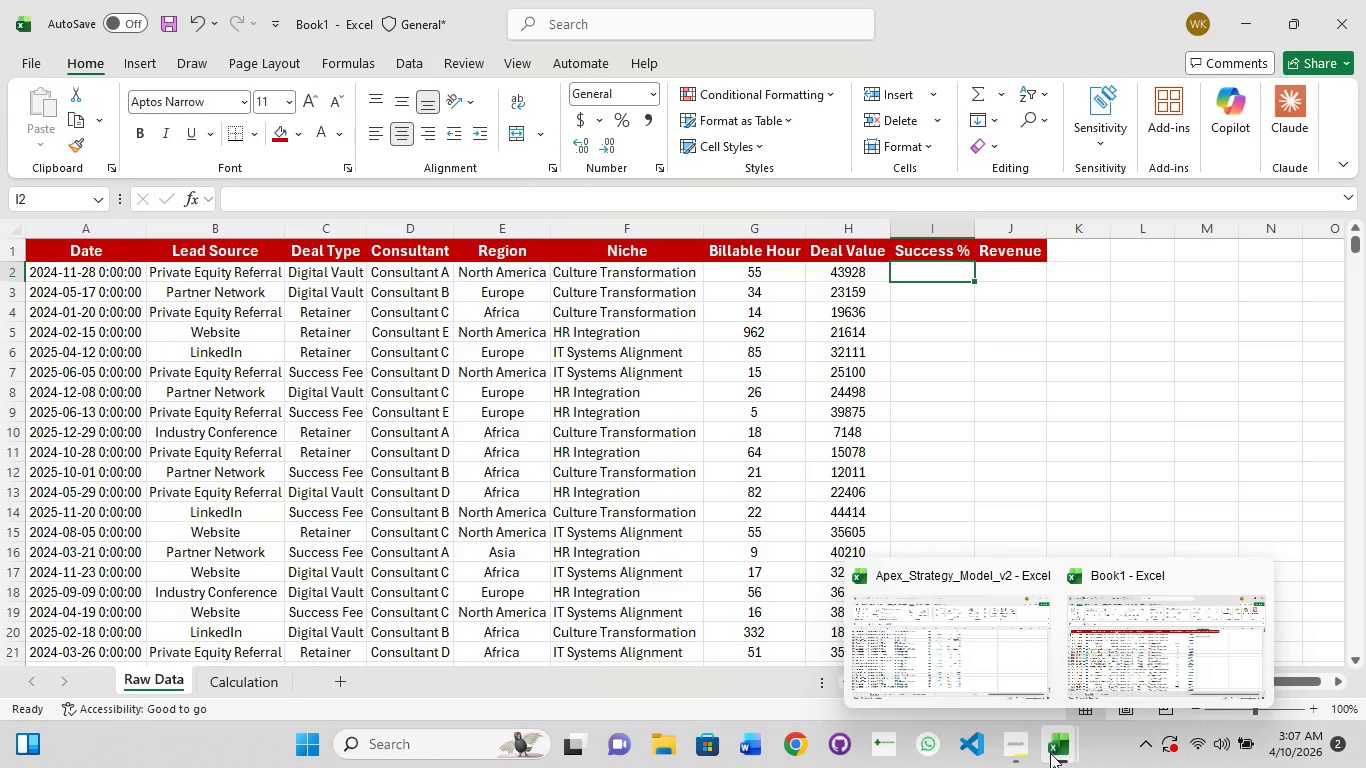 
wait(10.14)
 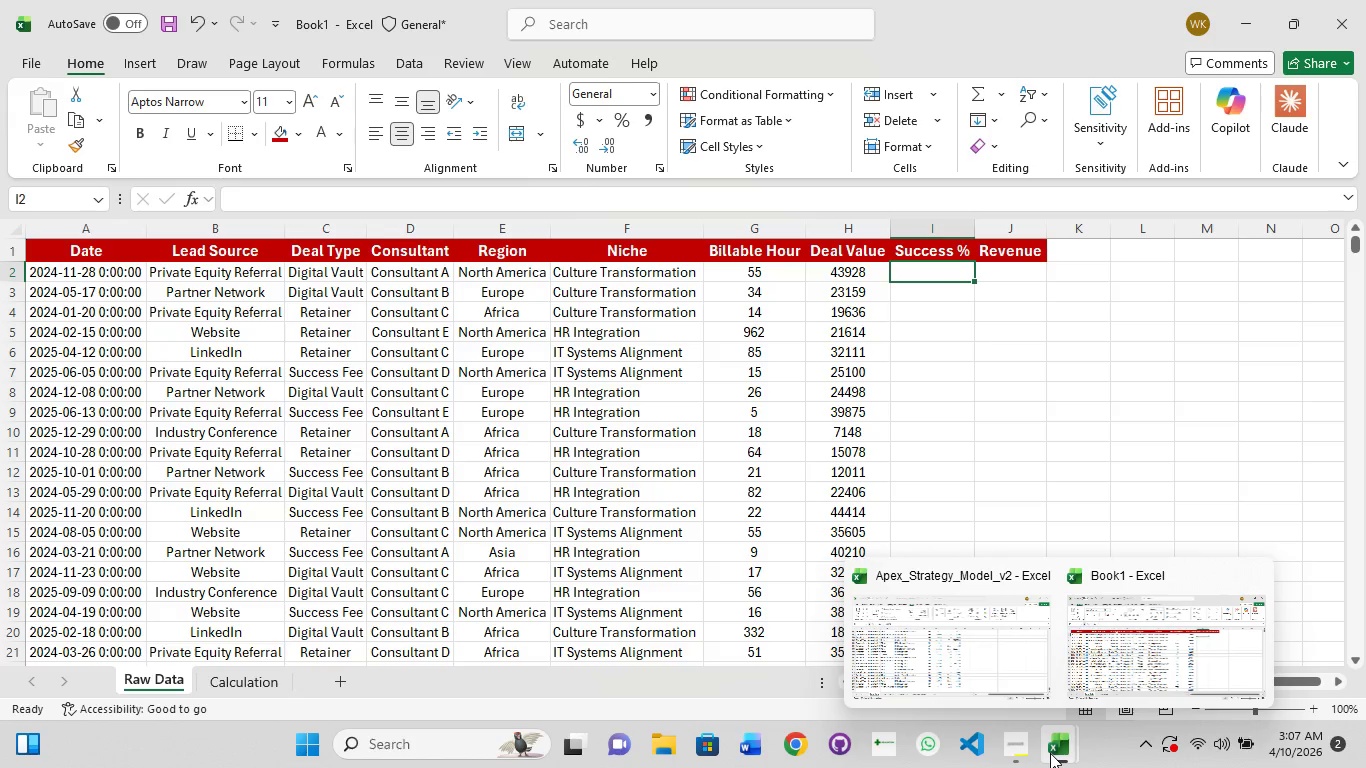 
left_click([991, 642])
 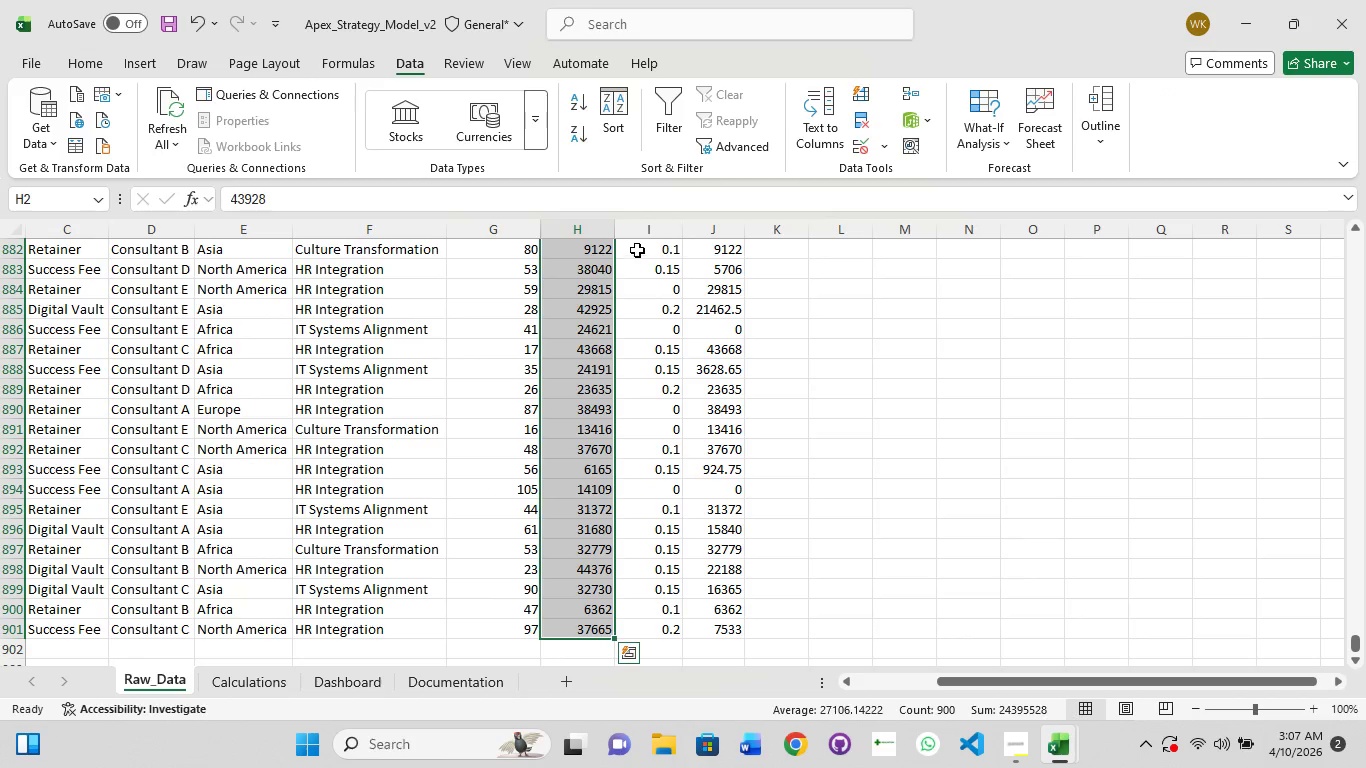 
left_click([655, 253])
 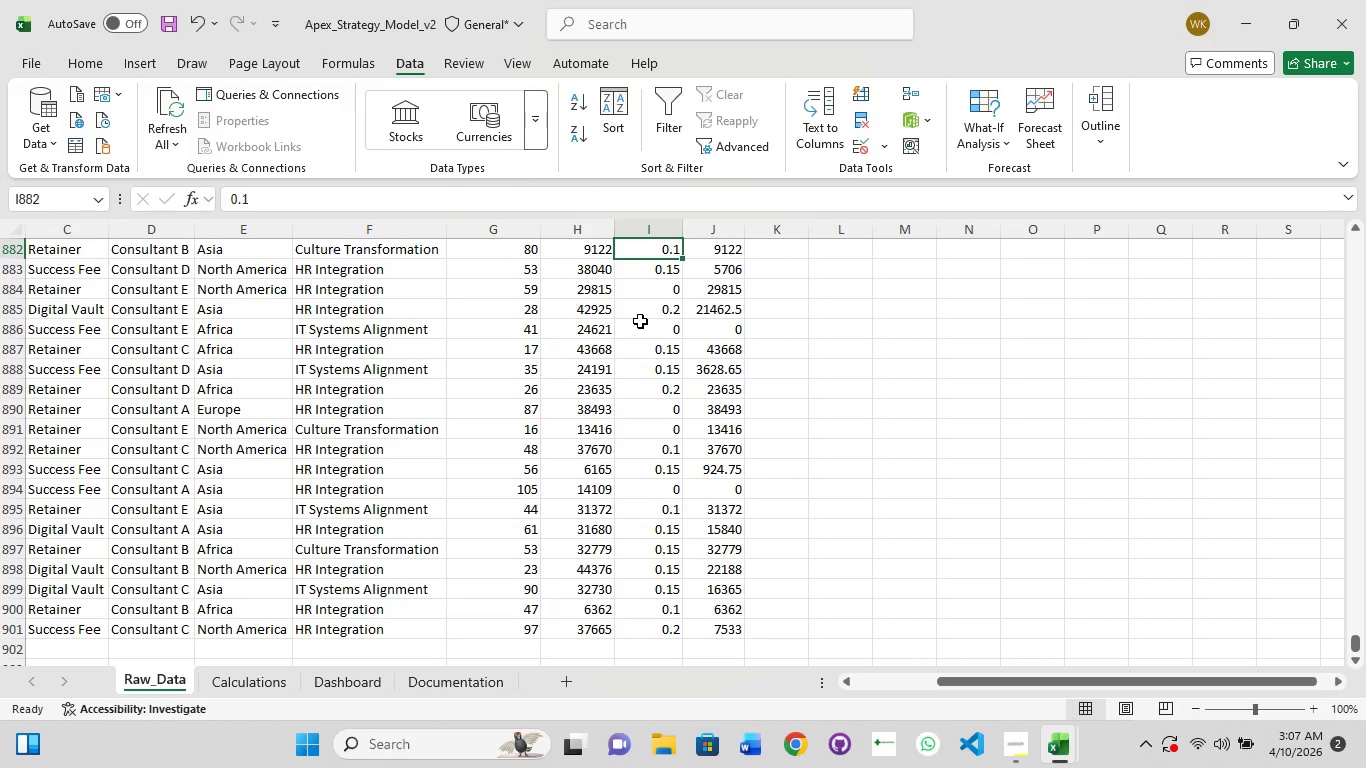 
wait(7.8)
 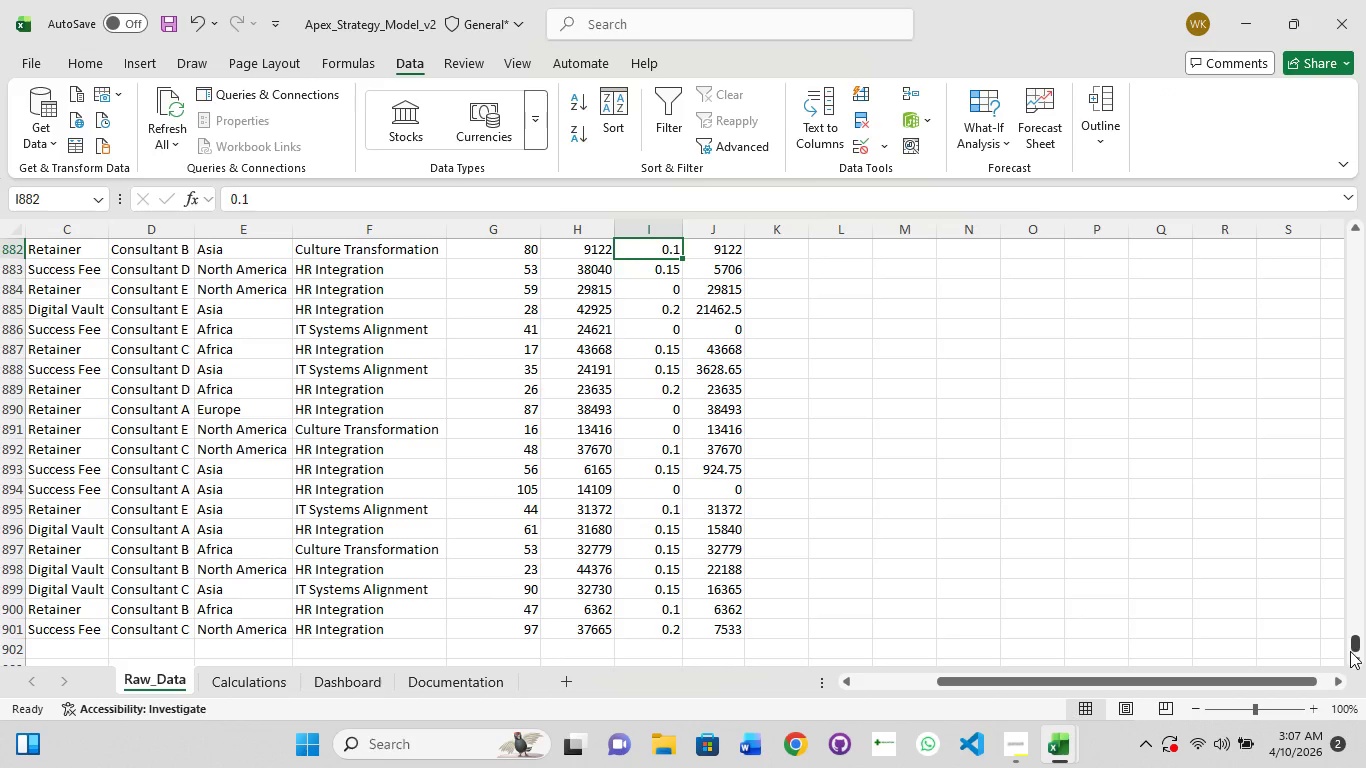 
left_click_drag(start_coordinate=[1356, 642], to_coordinate=[1357, 1])
 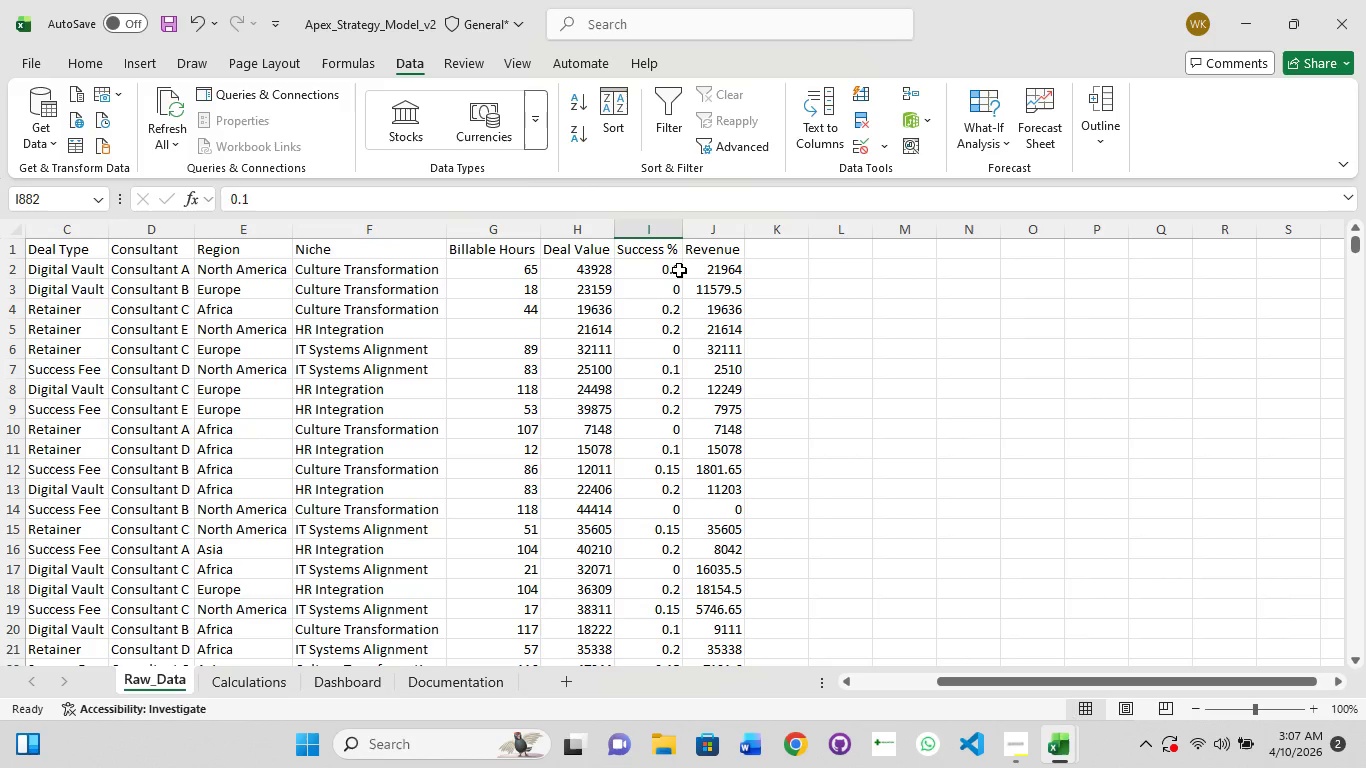 
left_click([670, 270])
 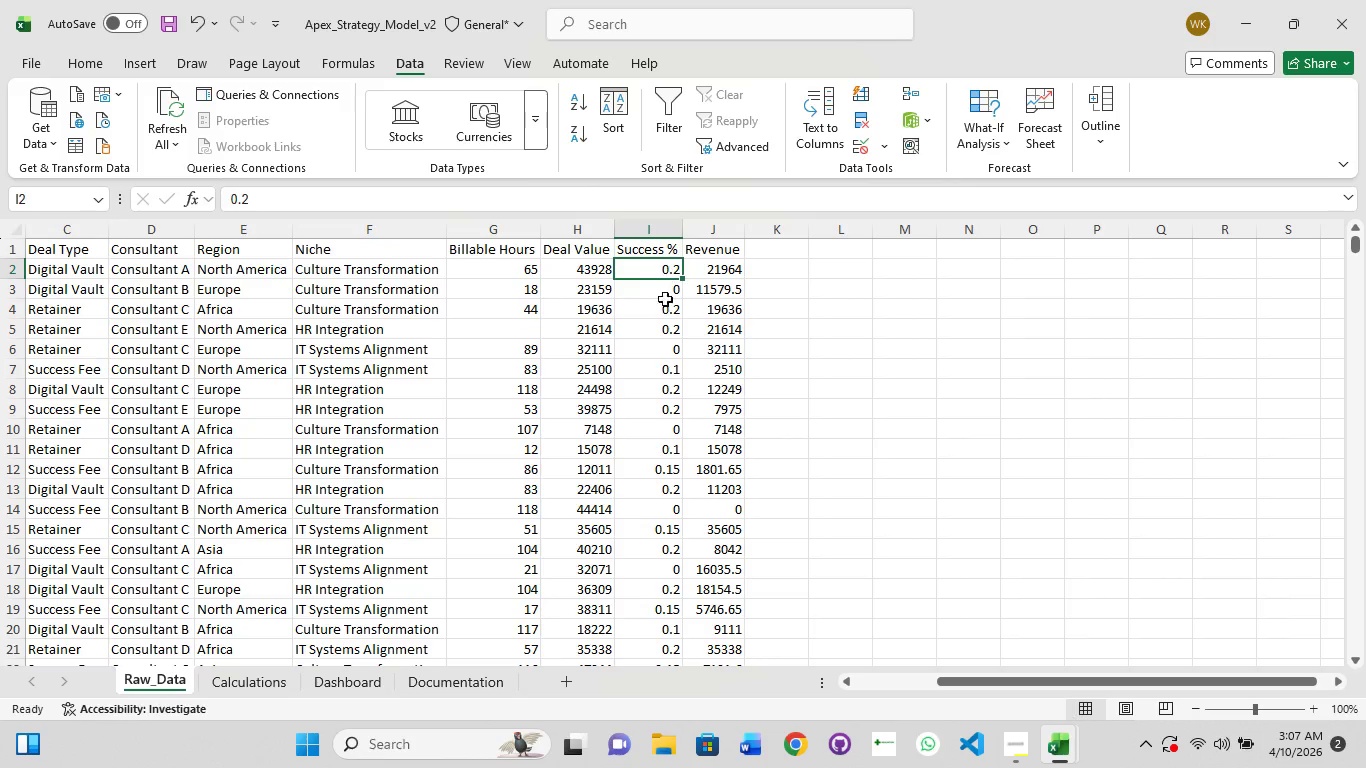 
left_click([665, 301])
 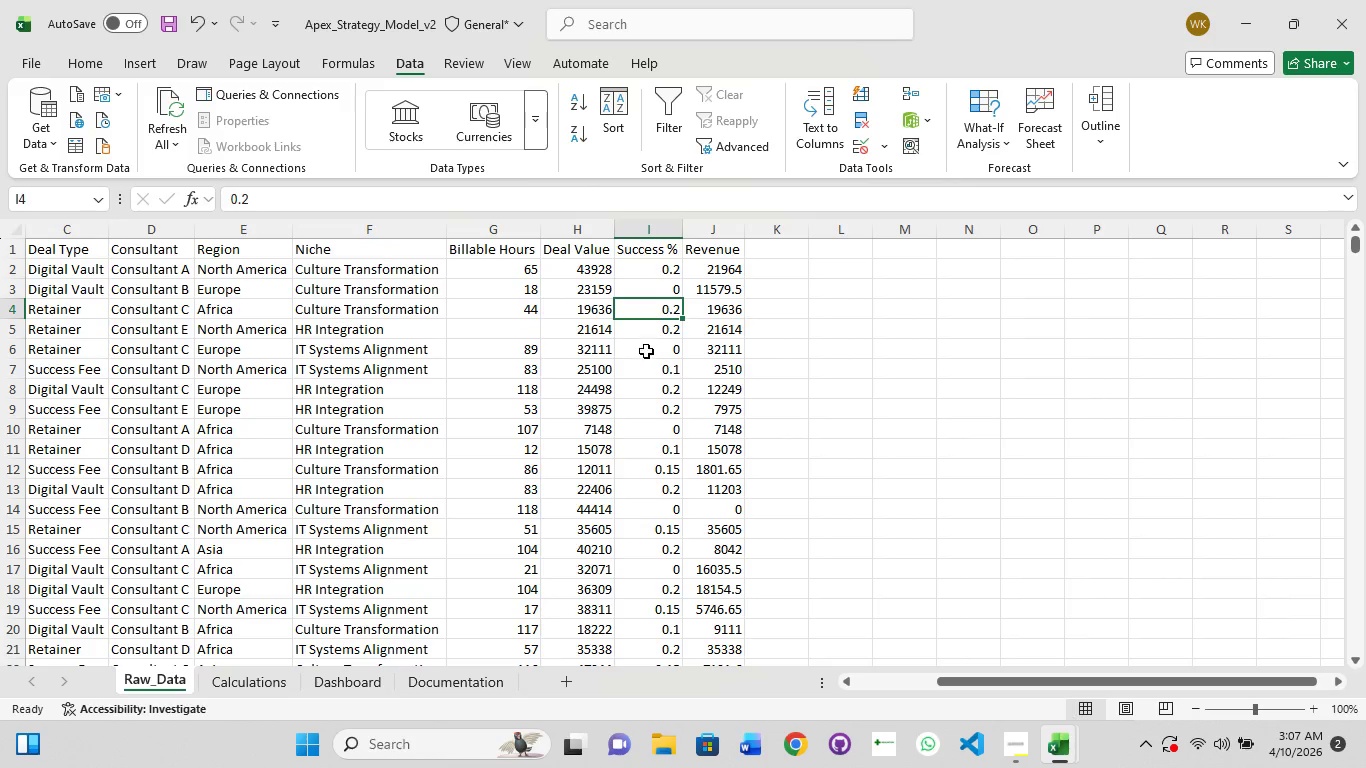 
left_click([646, 351])
 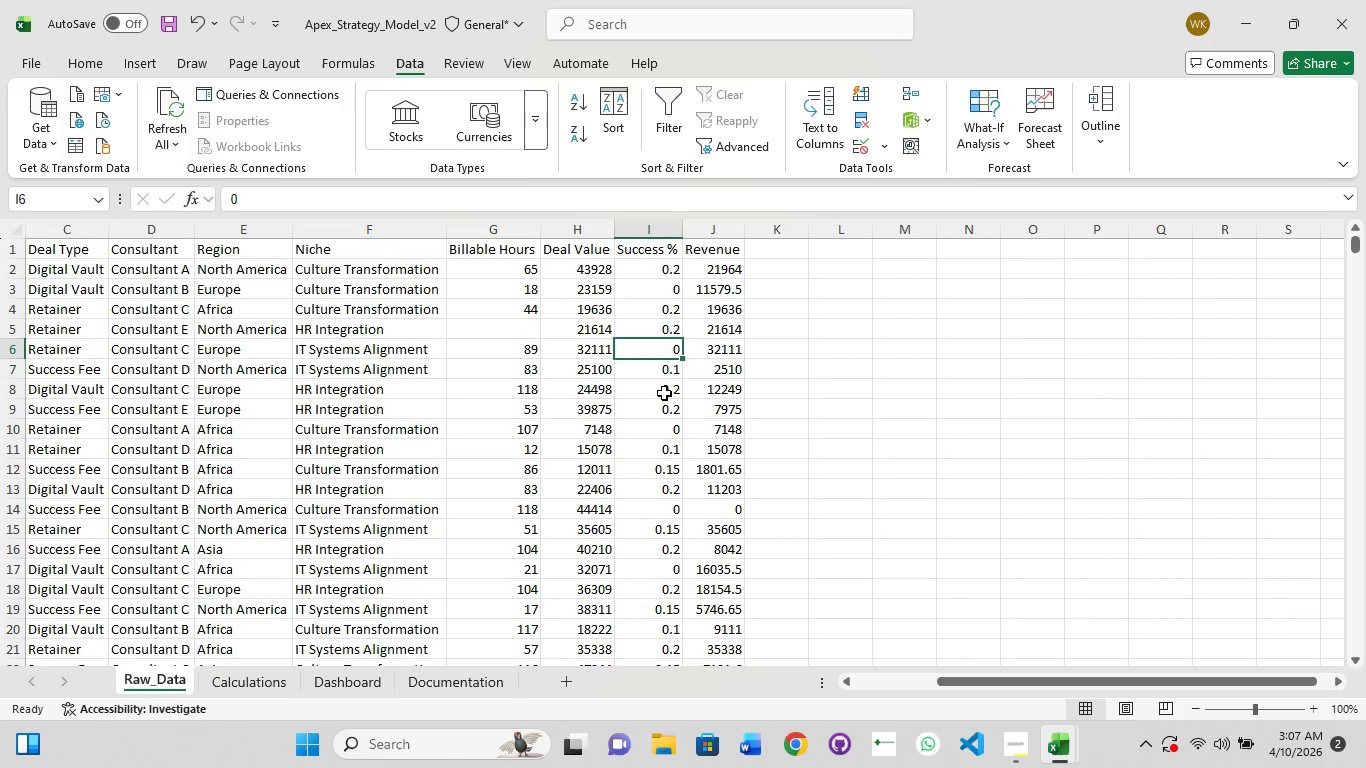 
left_click([664, 393])
 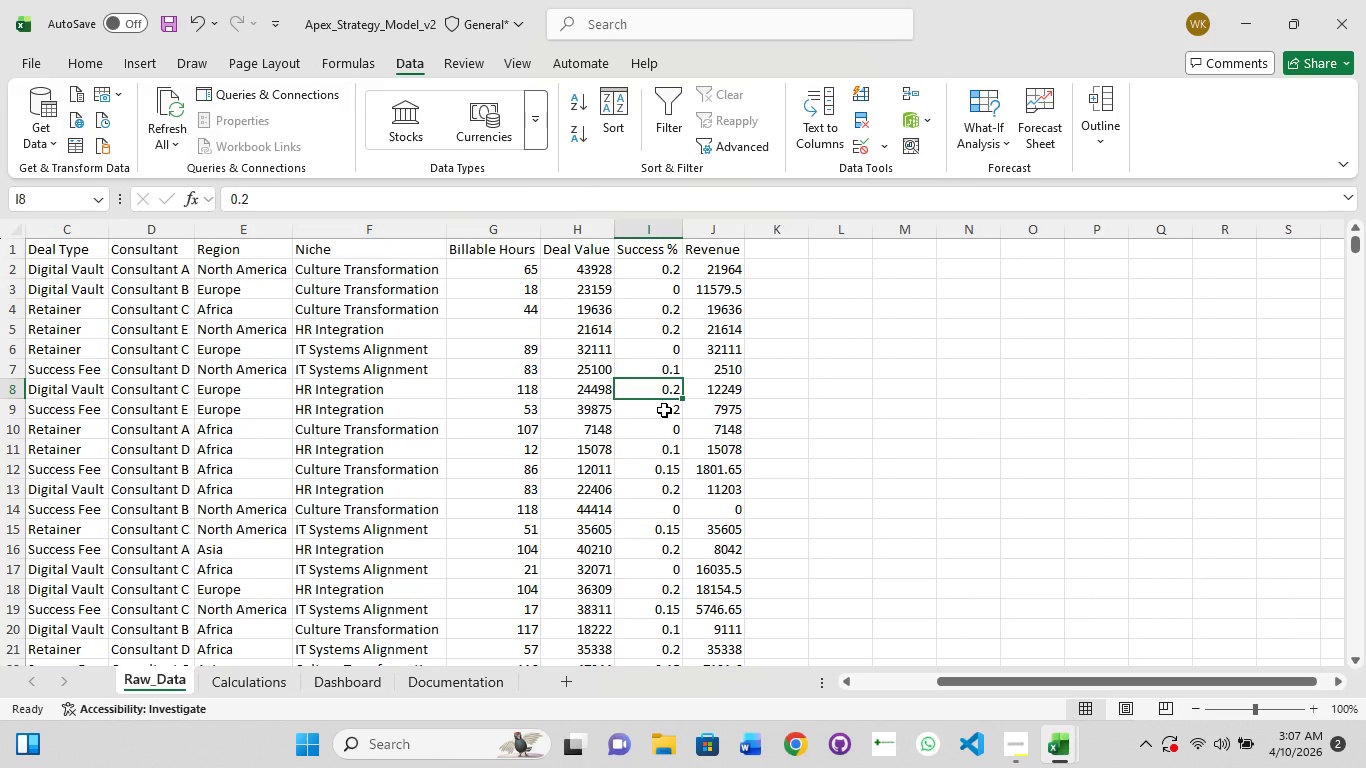 
left_click([664, 410])
 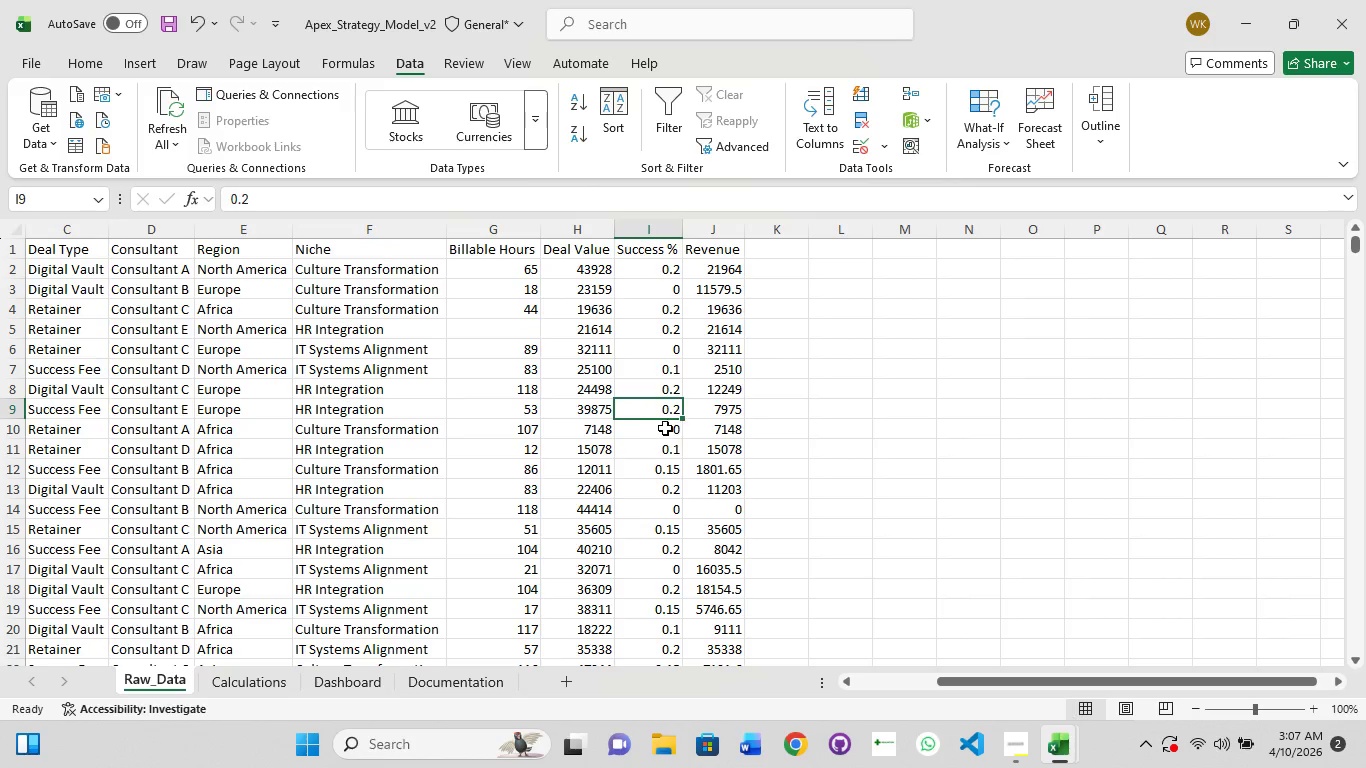 
left_click([665, 428])
 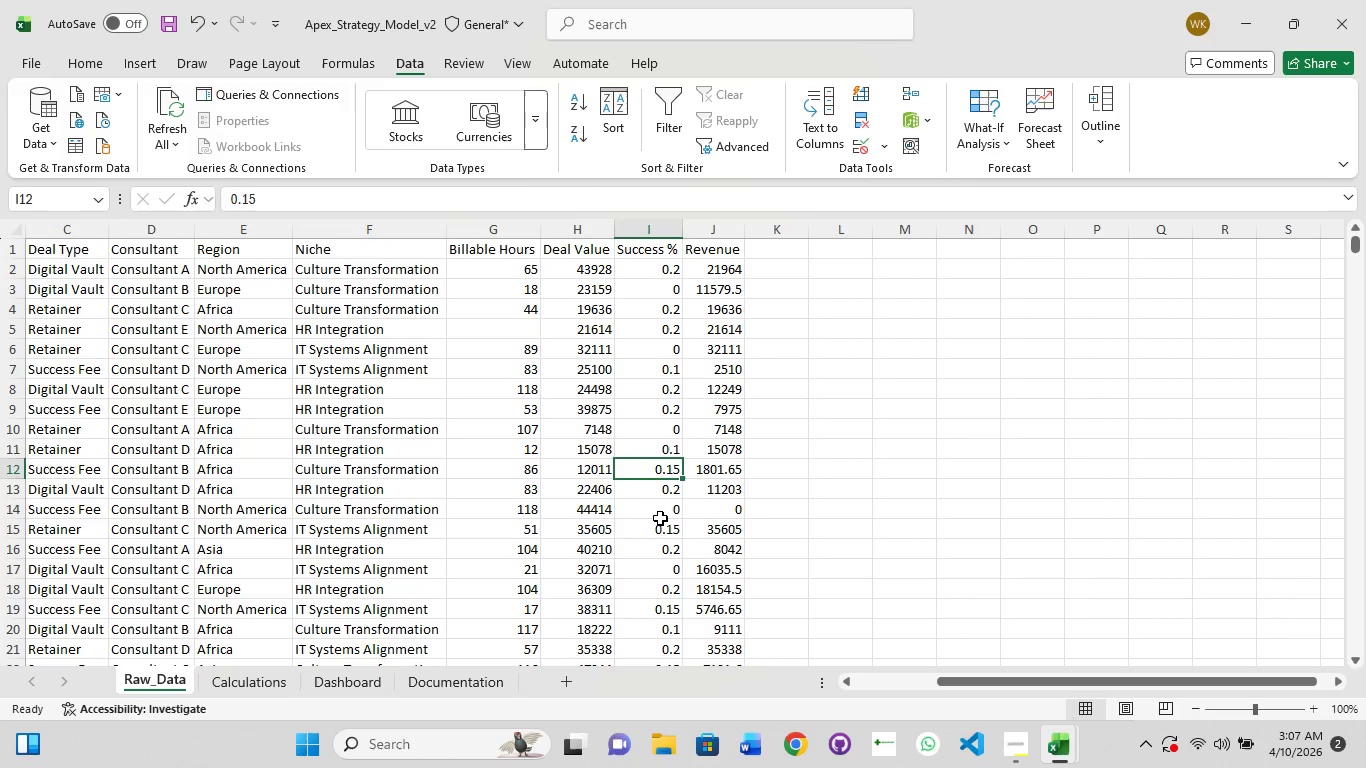 
left_click([660, 521])
 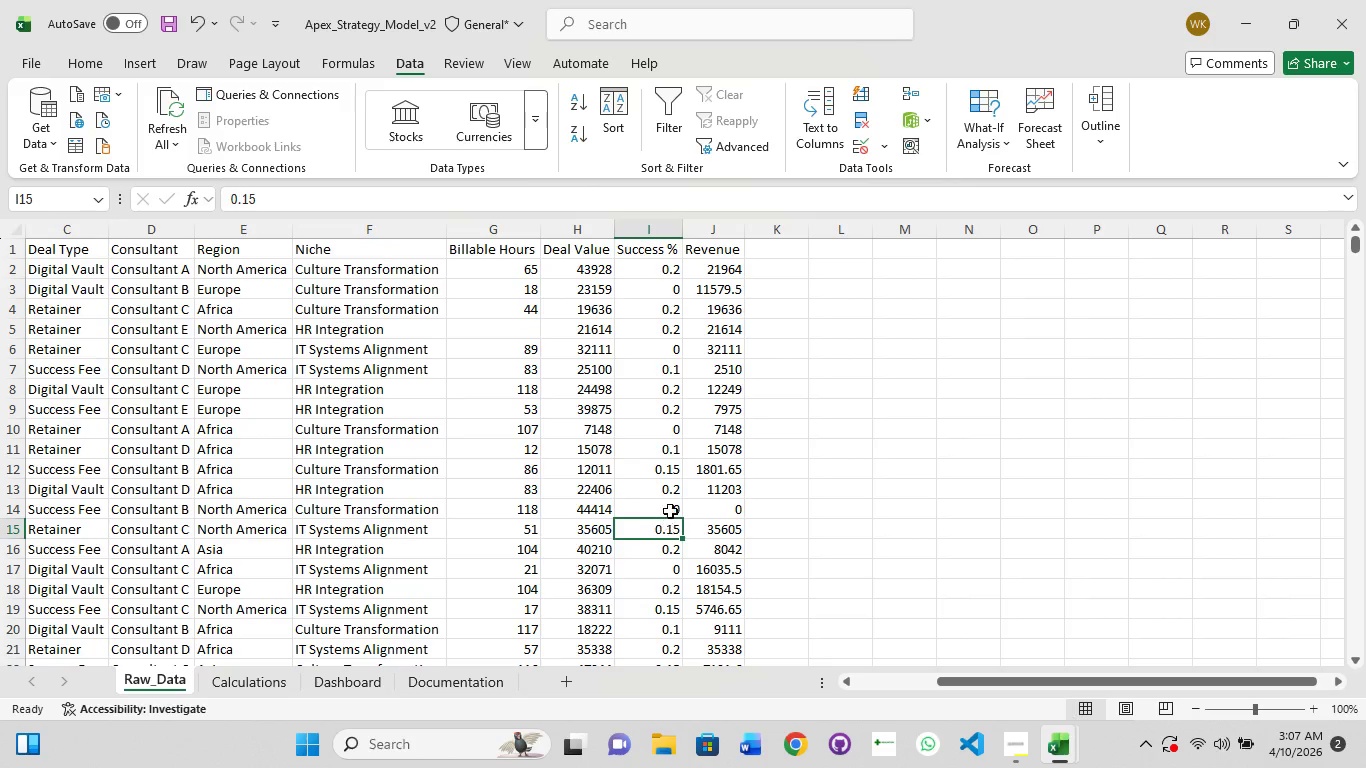 
left_click([672, 504])
 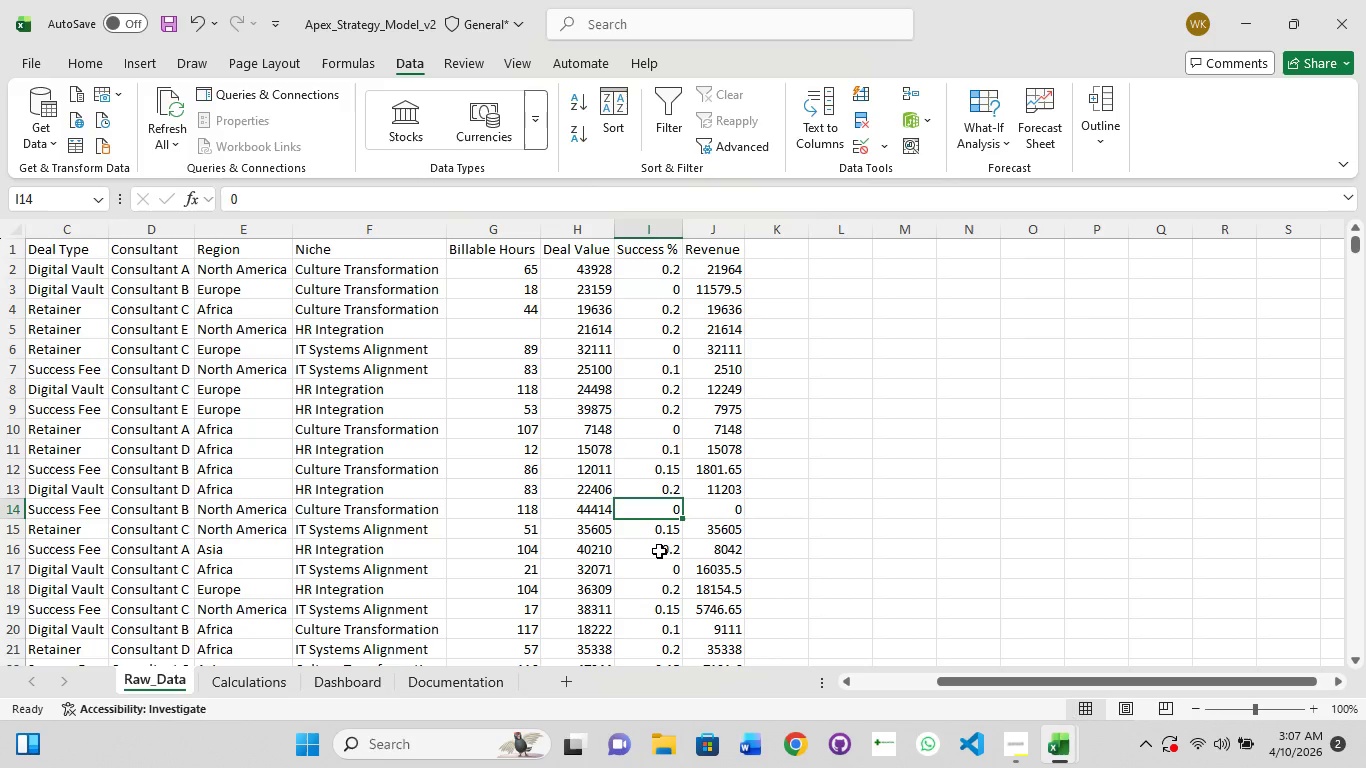 
left_click([659, 552])
 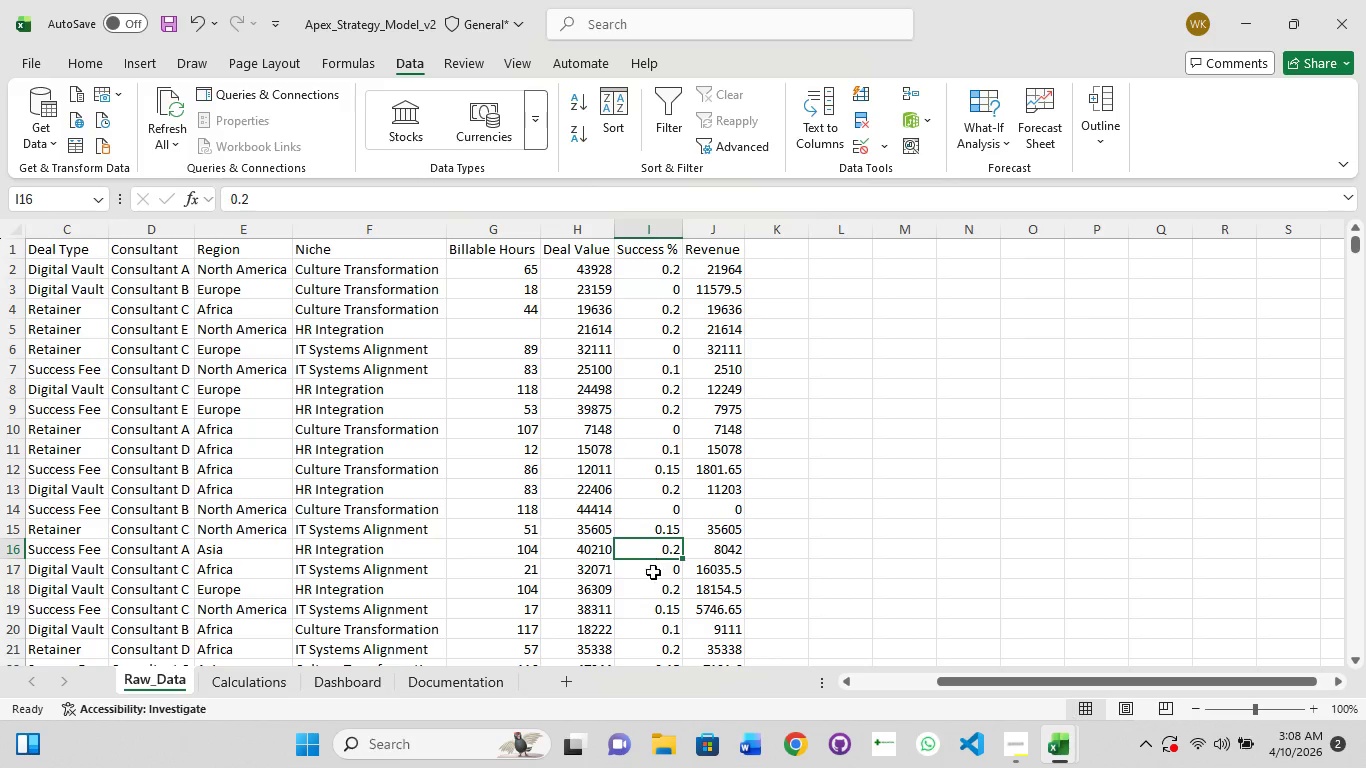 
left_click([652, 575])
 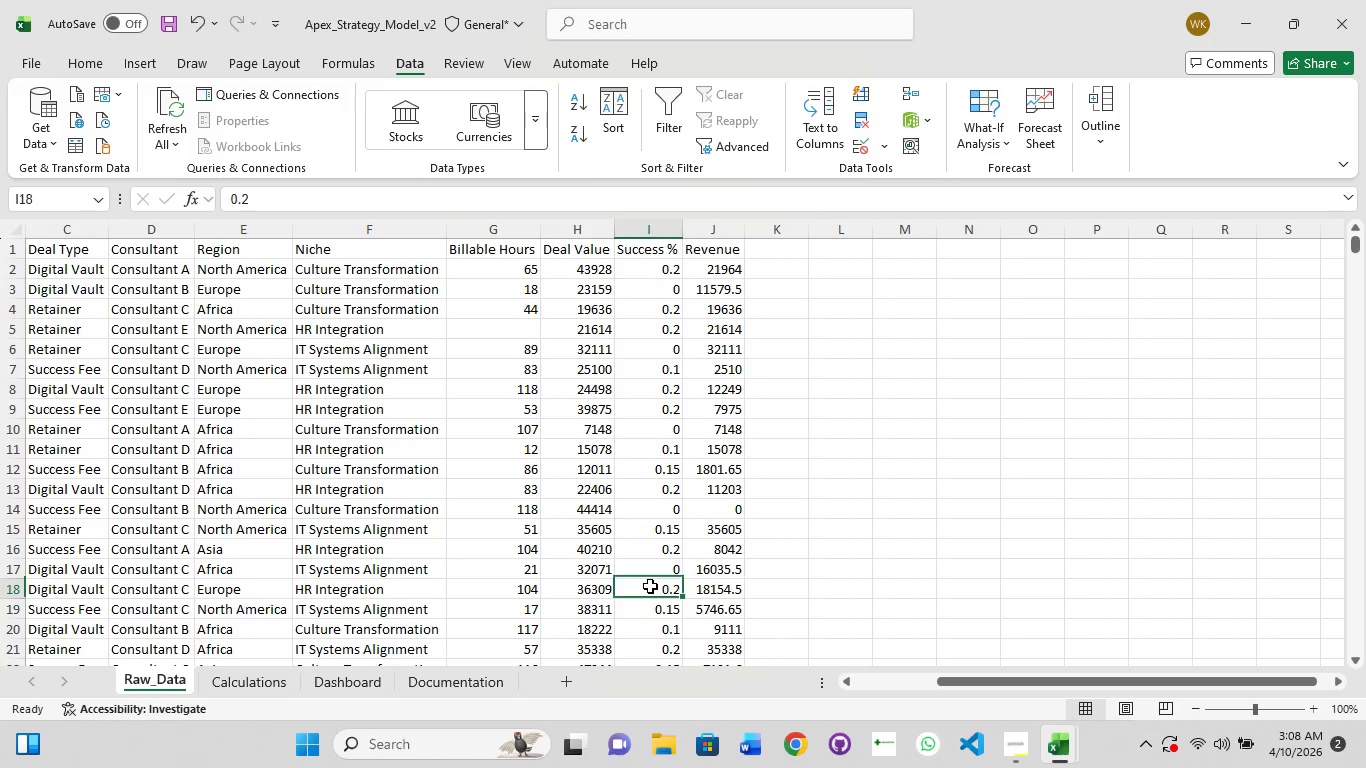 
left_click([650, 586])
 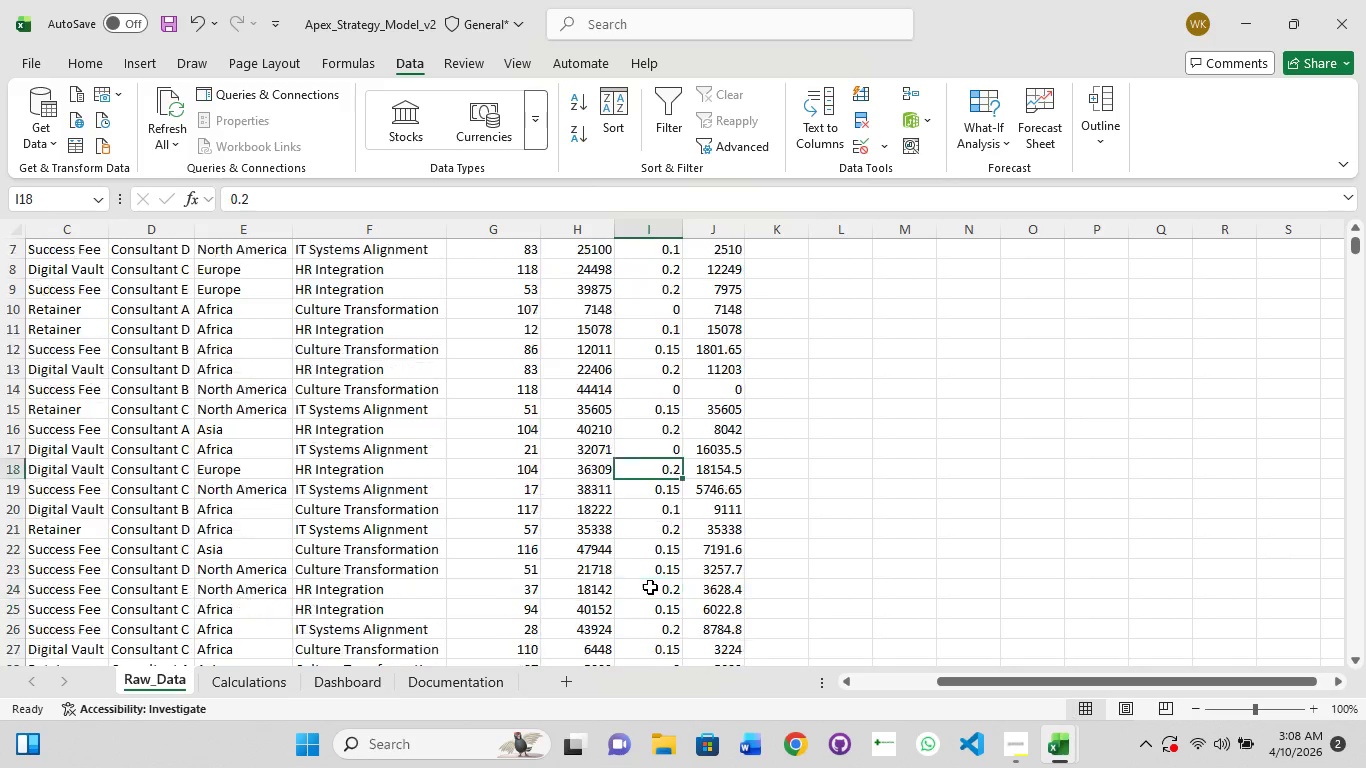 
left_click([652, 588])
 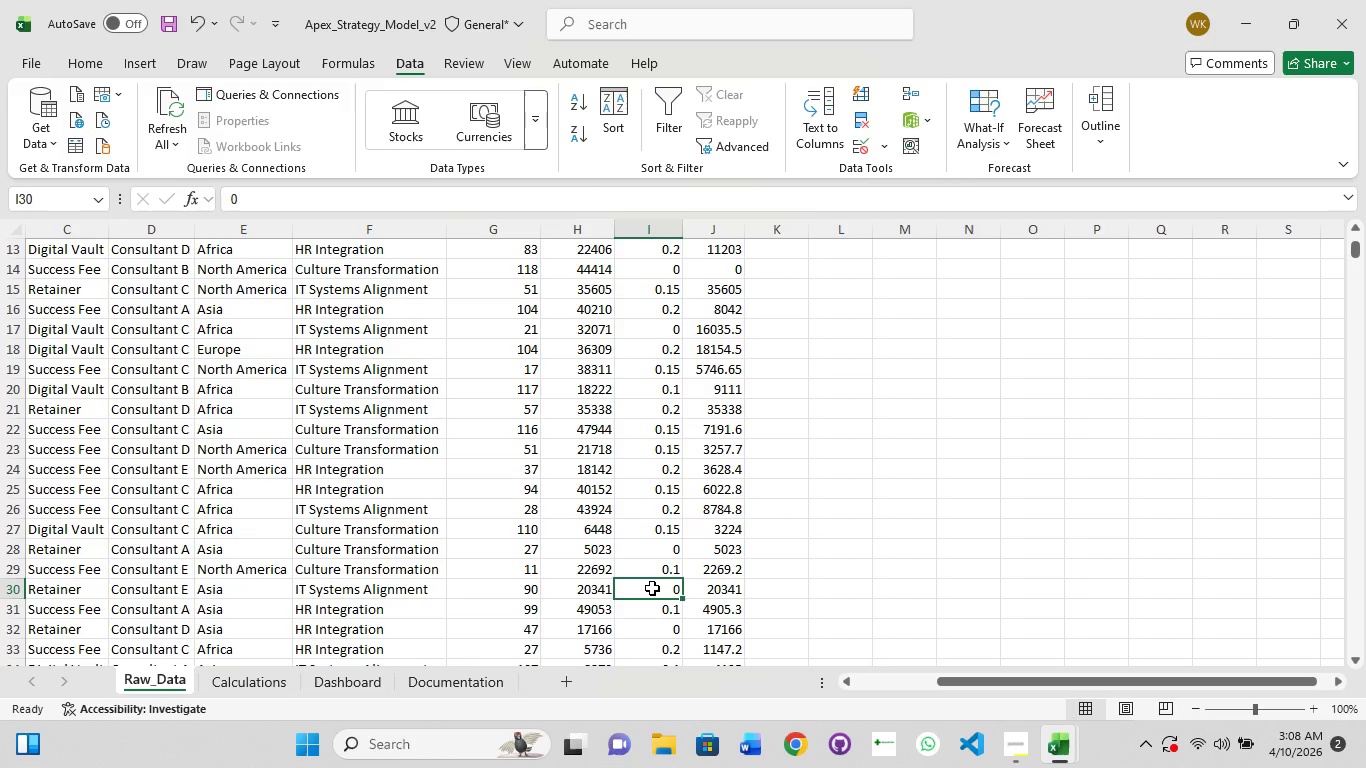 
scroll: coordinate [650, 587], scroll_direction: down, amount: 4.0
 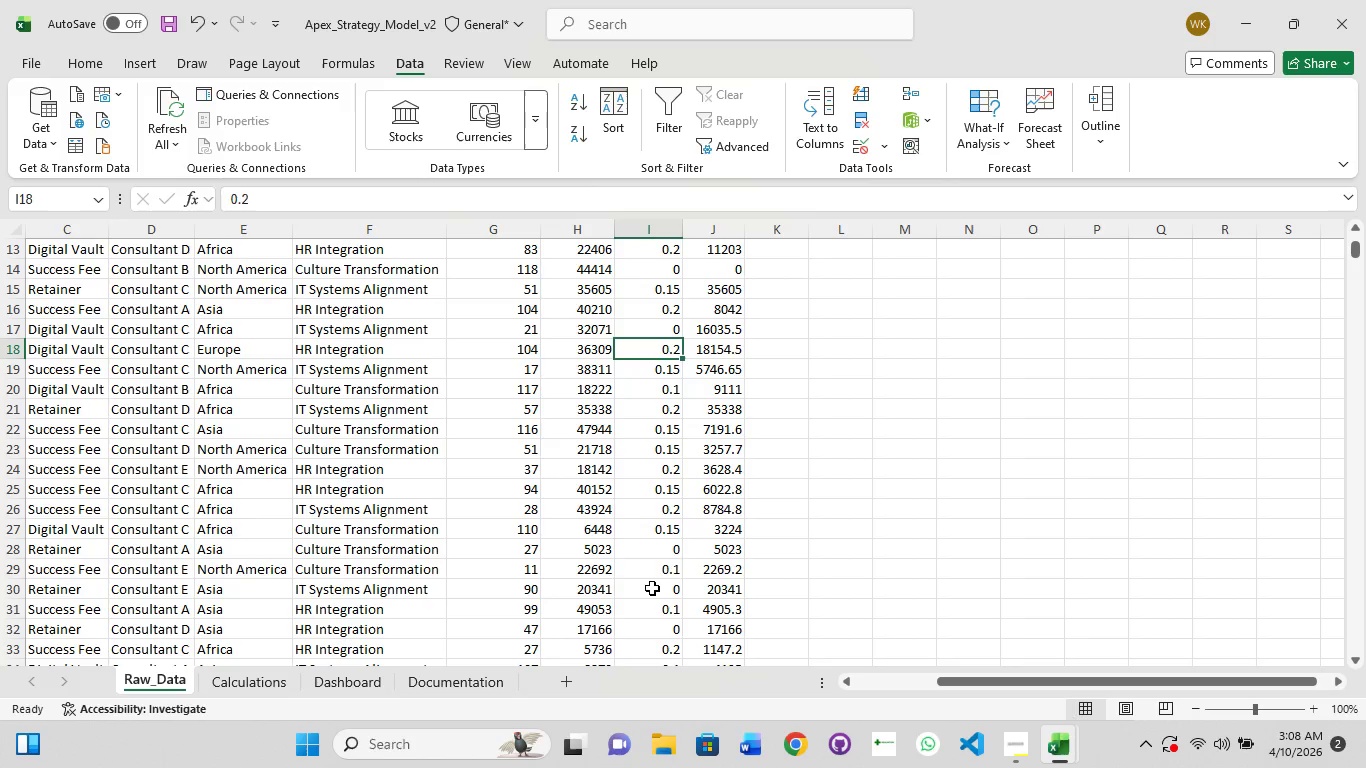 
left_click([653, 588])
 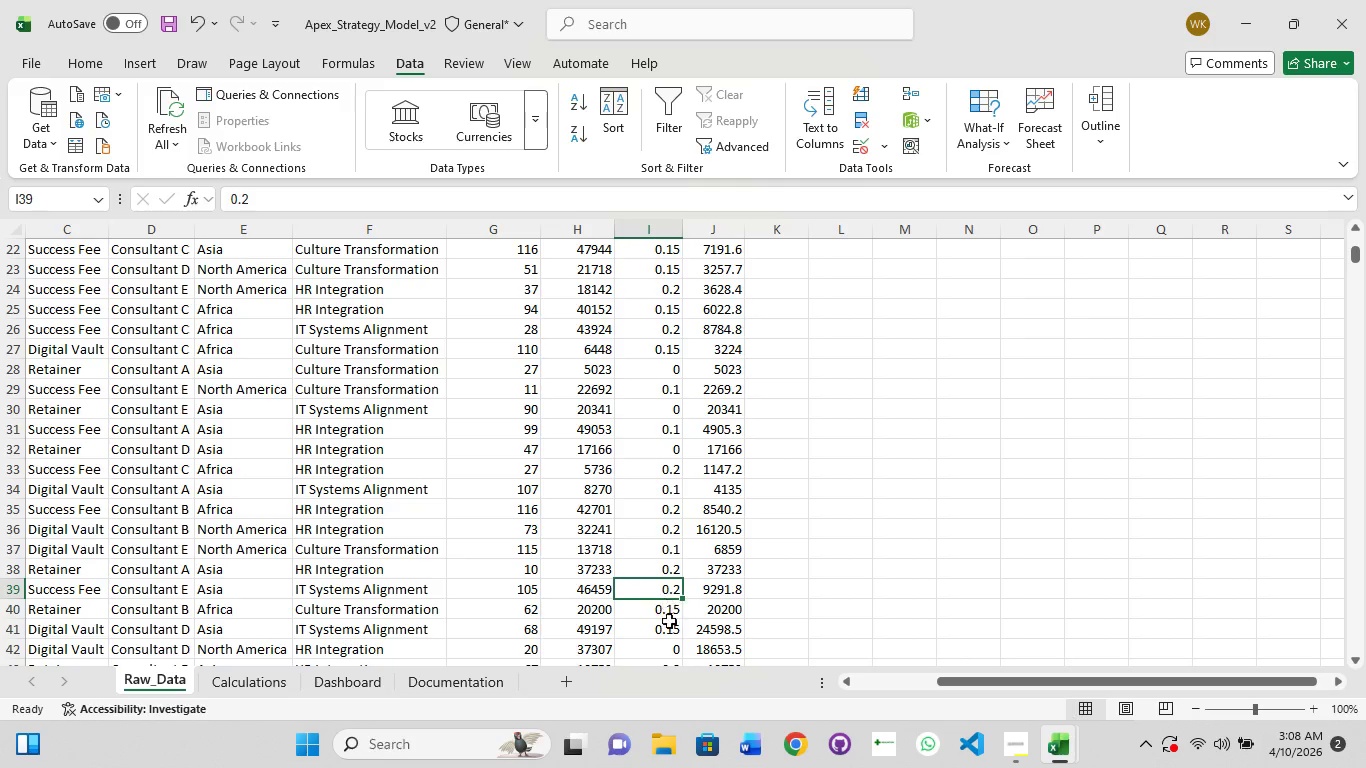 
scroll: coordinate [652, 588], scroll_direction: down, amount: 3.0
 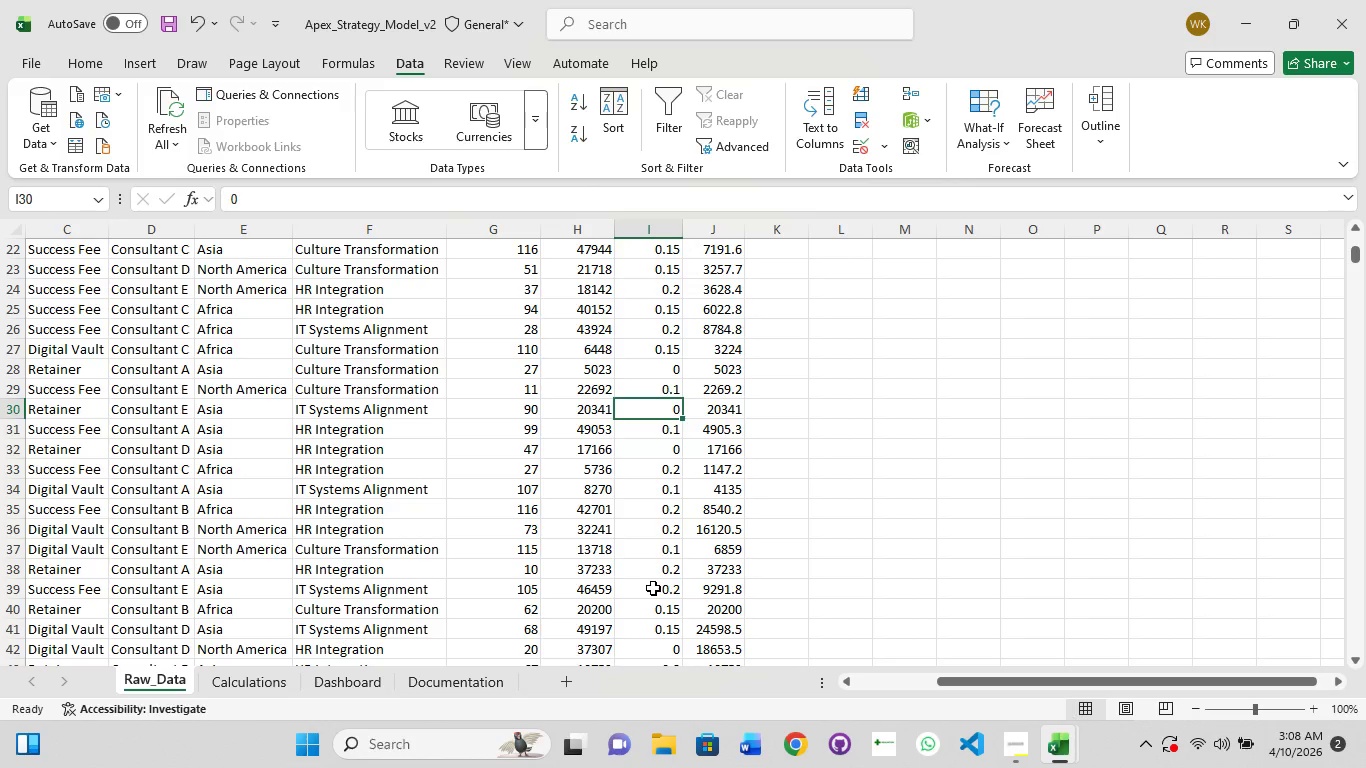 
left_click([670, 622])
 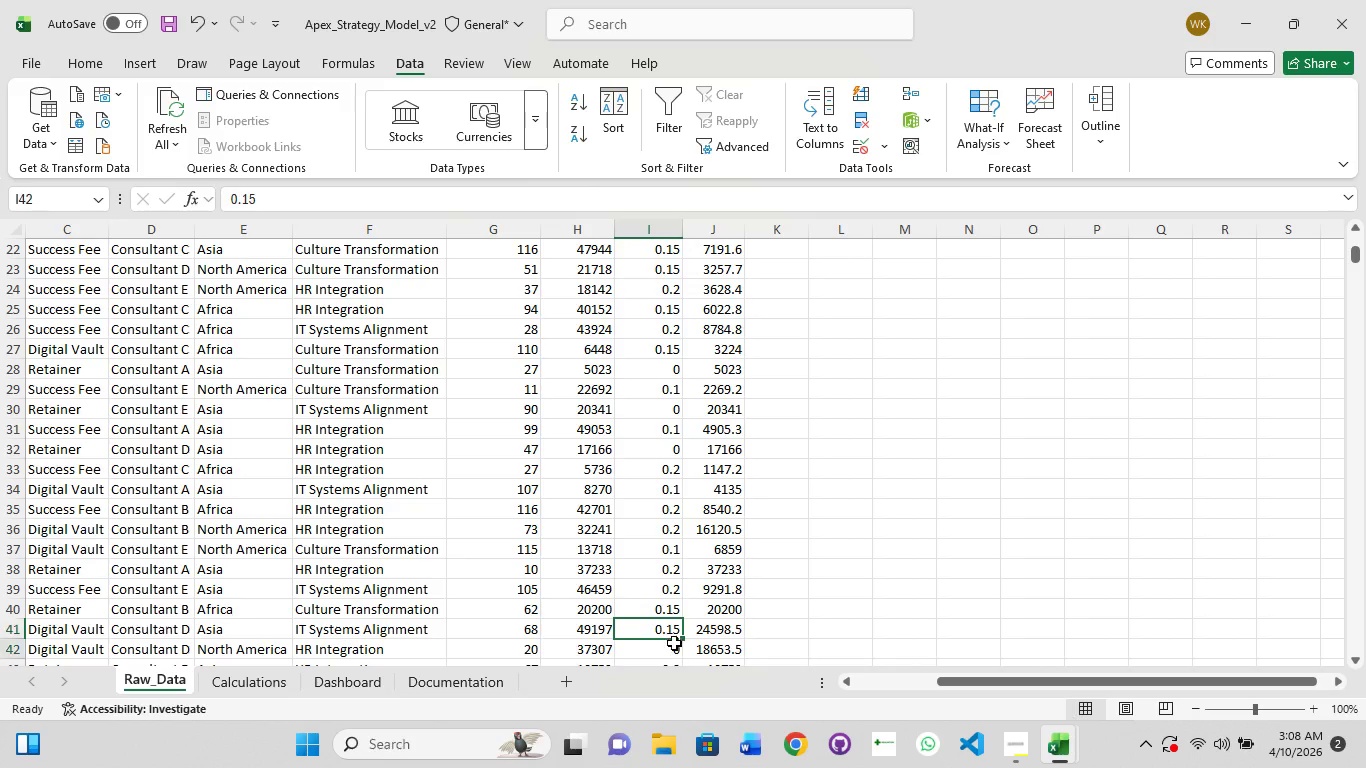 
left_click([674, 643])
 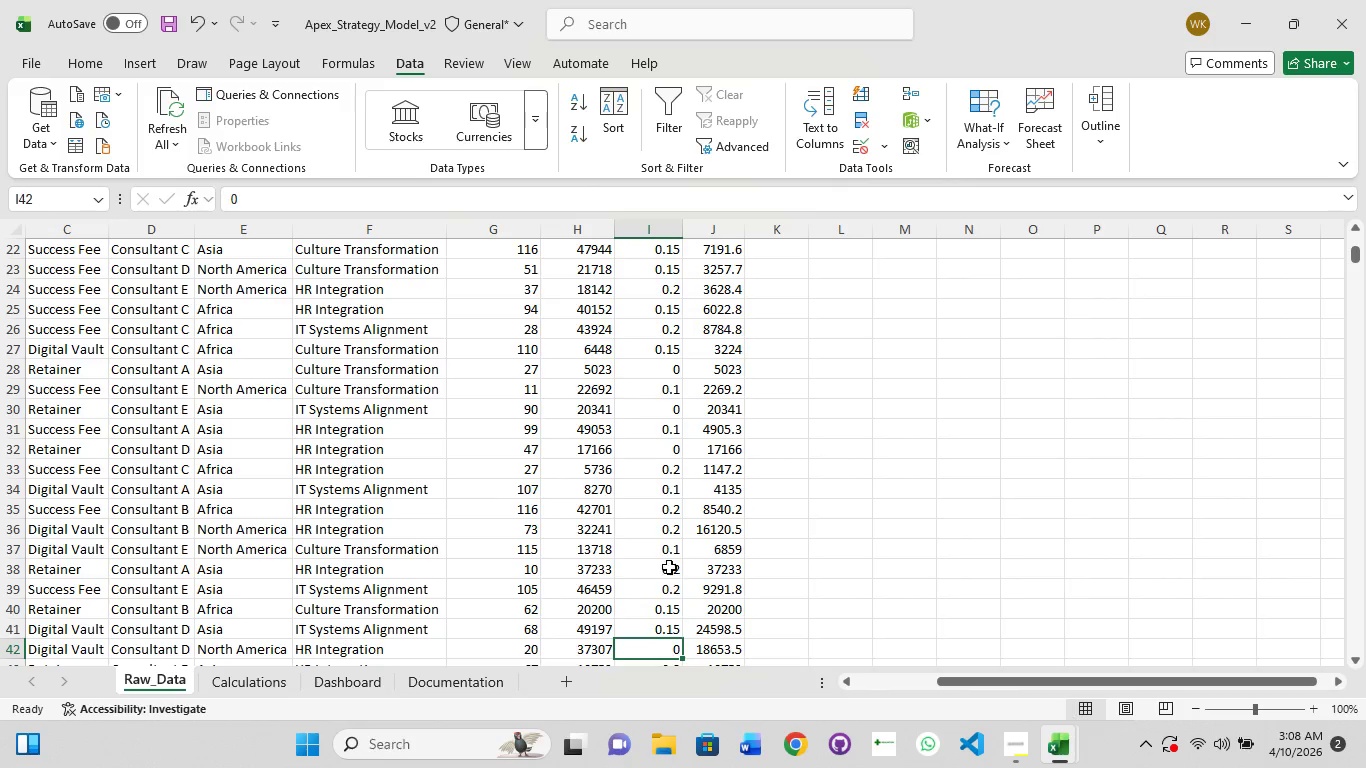 
scroll: coordinate [669, 556], scroll_direction: up, amount: 2.0
 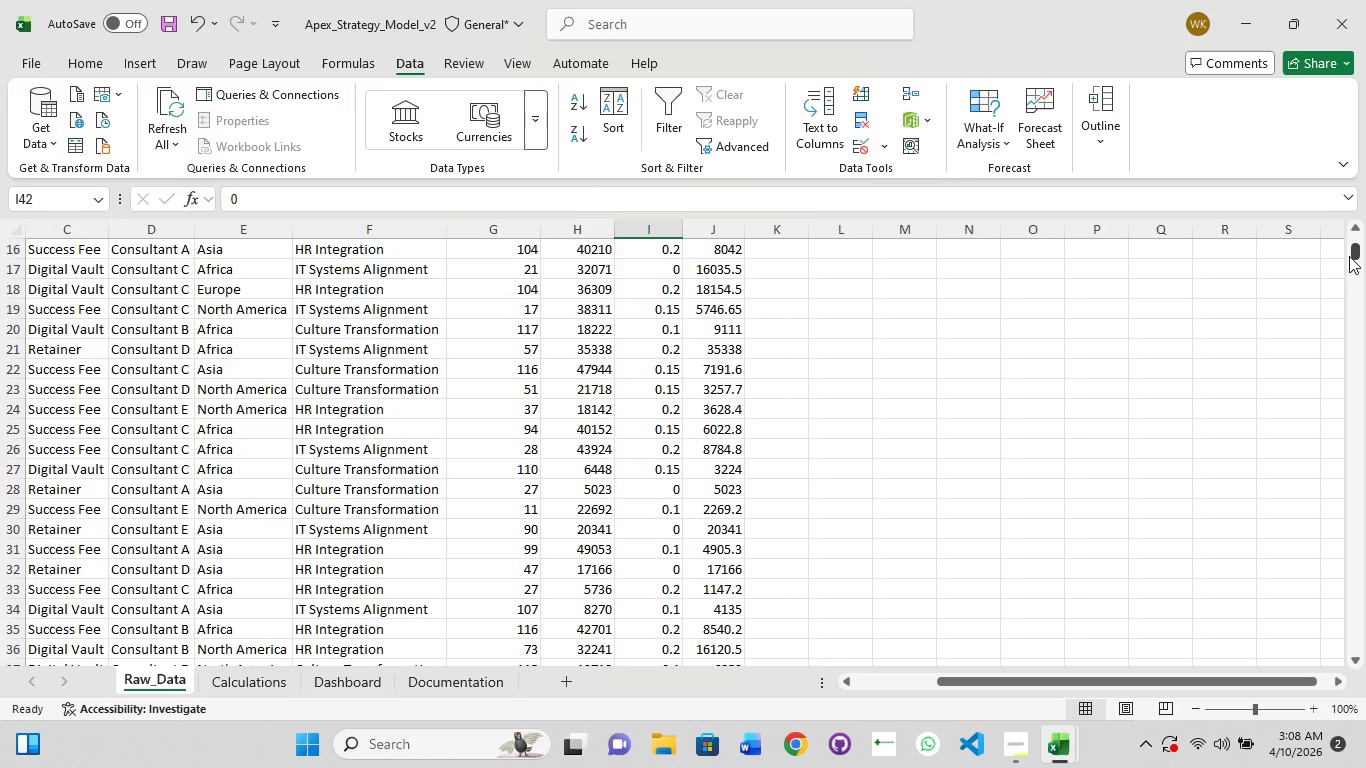 
left_click_drag(start_coordinate=[1353, 255], to_coordinate=[1350, 141])
 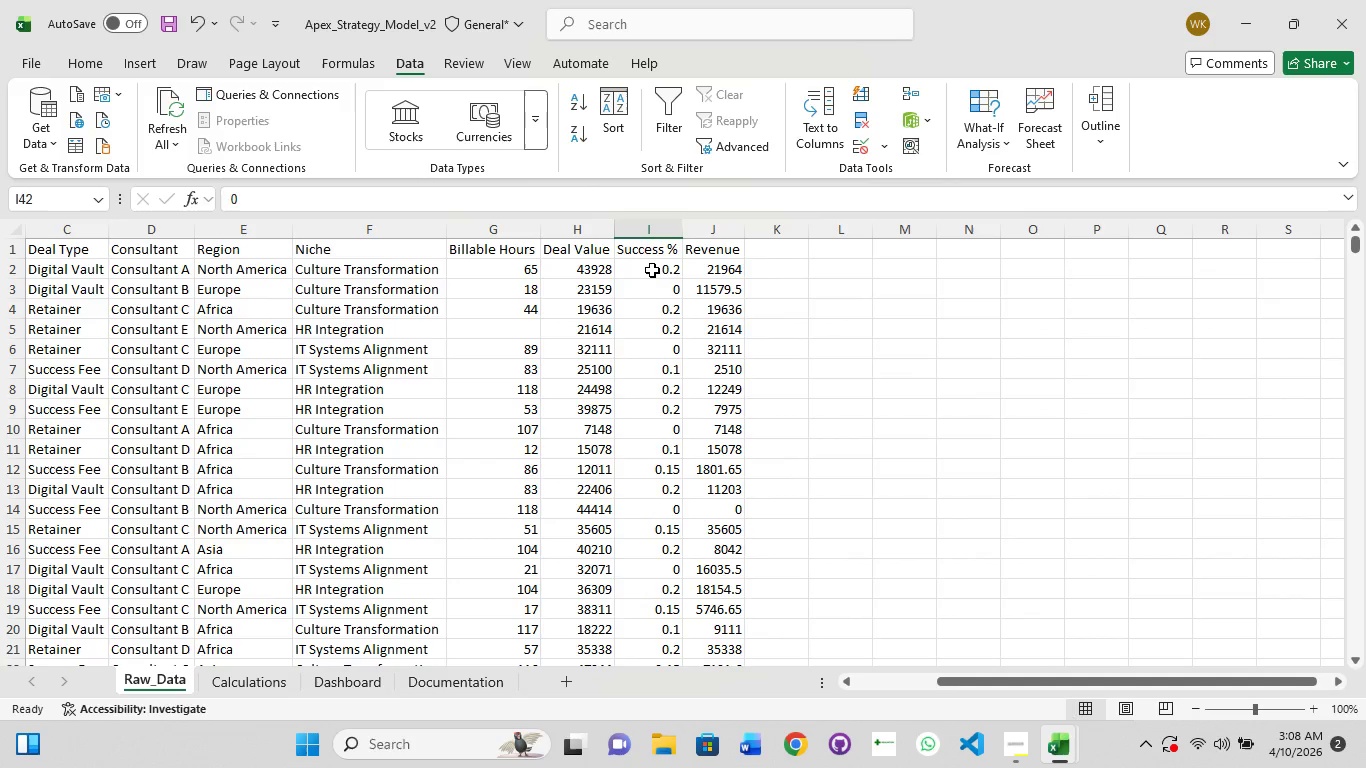 
left_click([652, 270])
 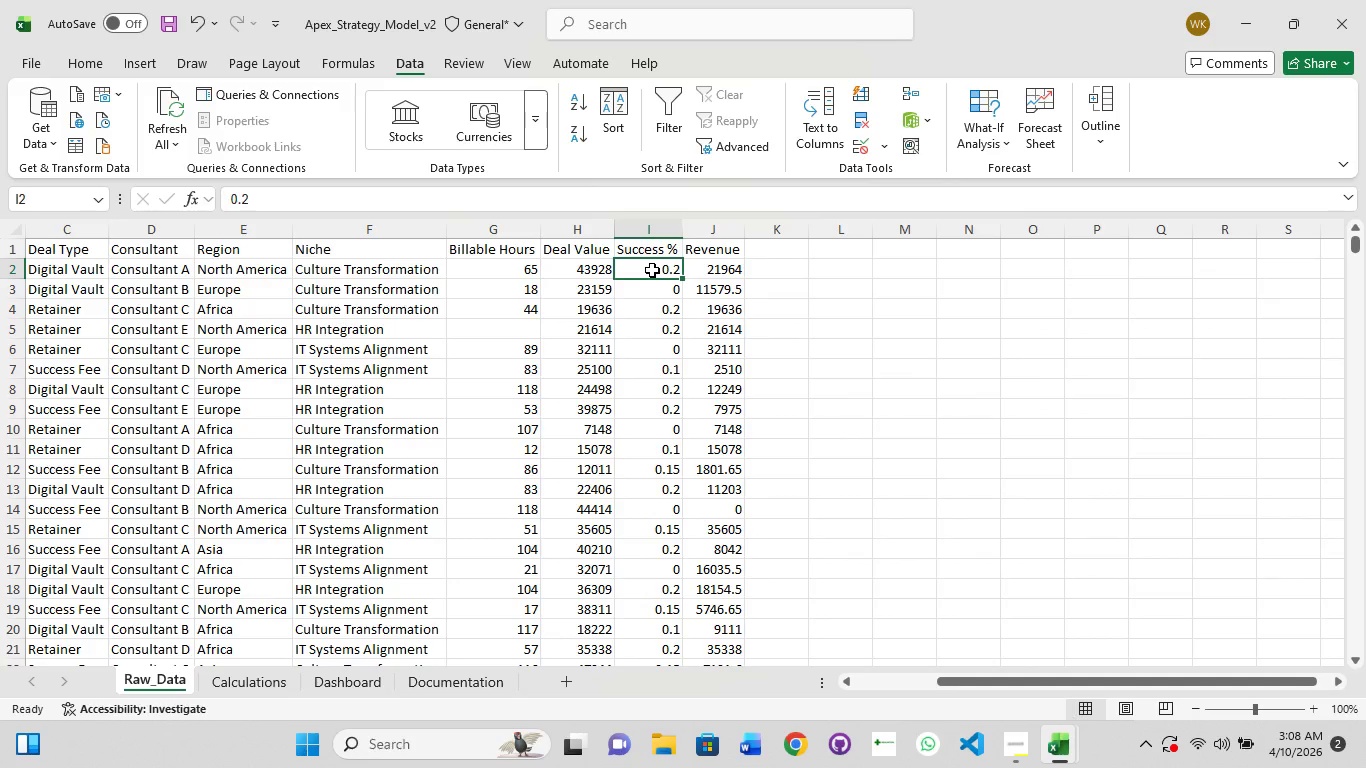 
hold_key(key=ShiftLeft, duration=1.52)
left_click_drag(start_coordinate=[652, 270], to_coordinate=[675, 767])
 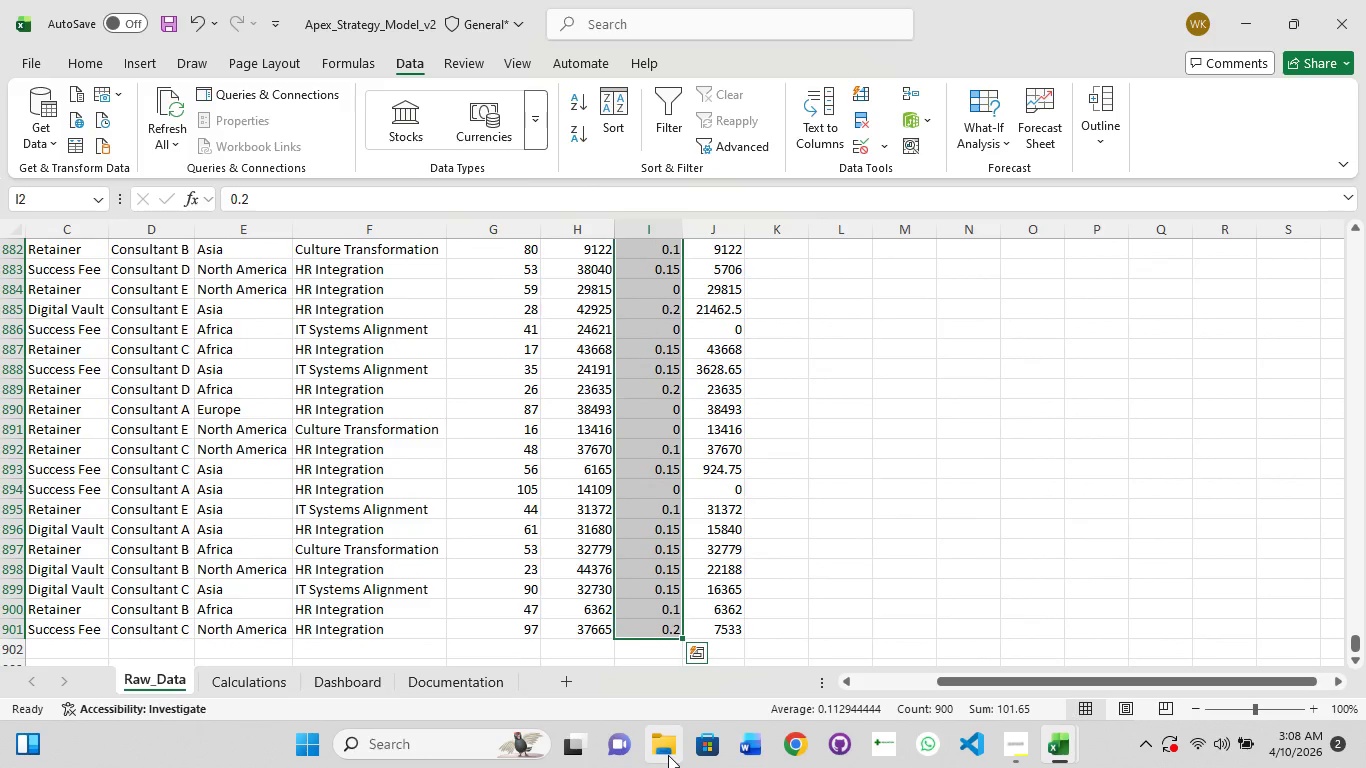 
hold_key(key=ShiftLeft, duration=1.5)
 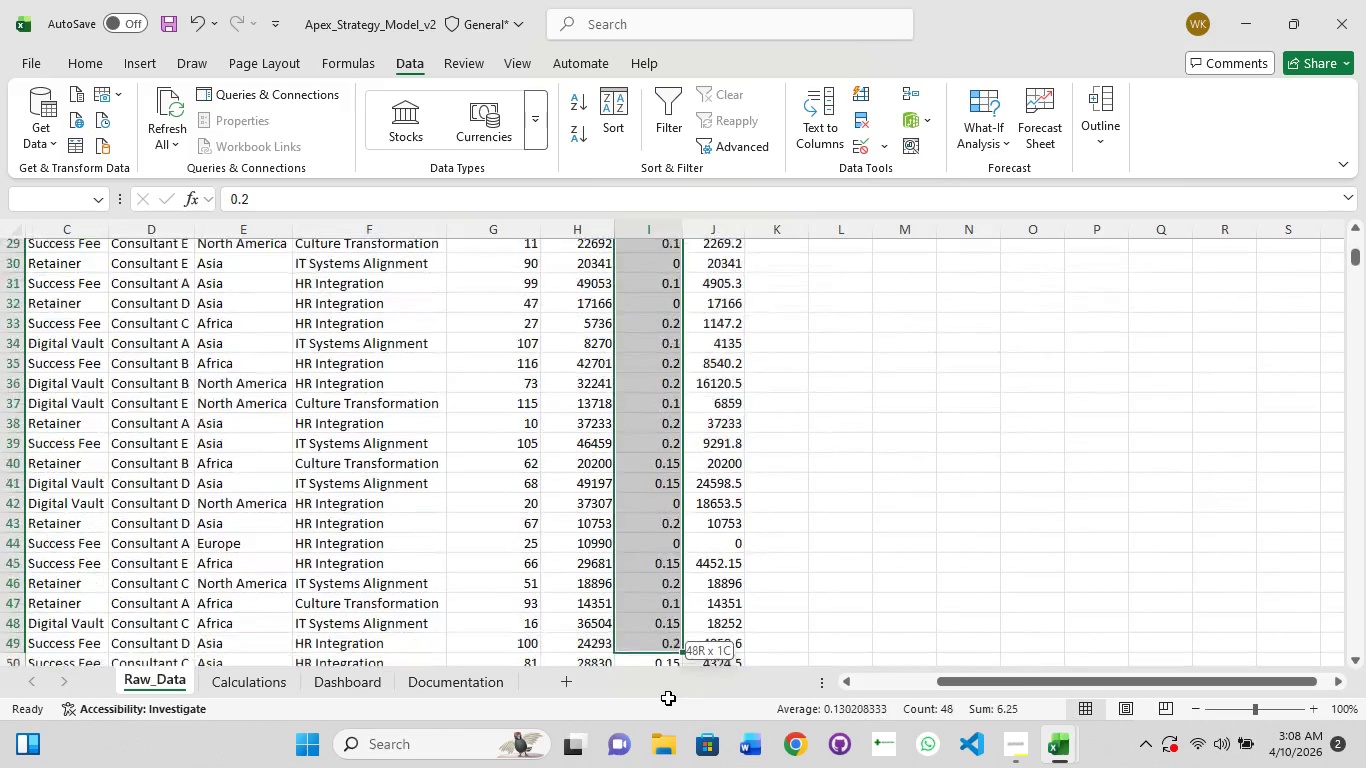 
hold_key(key=ShiftLeft, duration=1.51)
 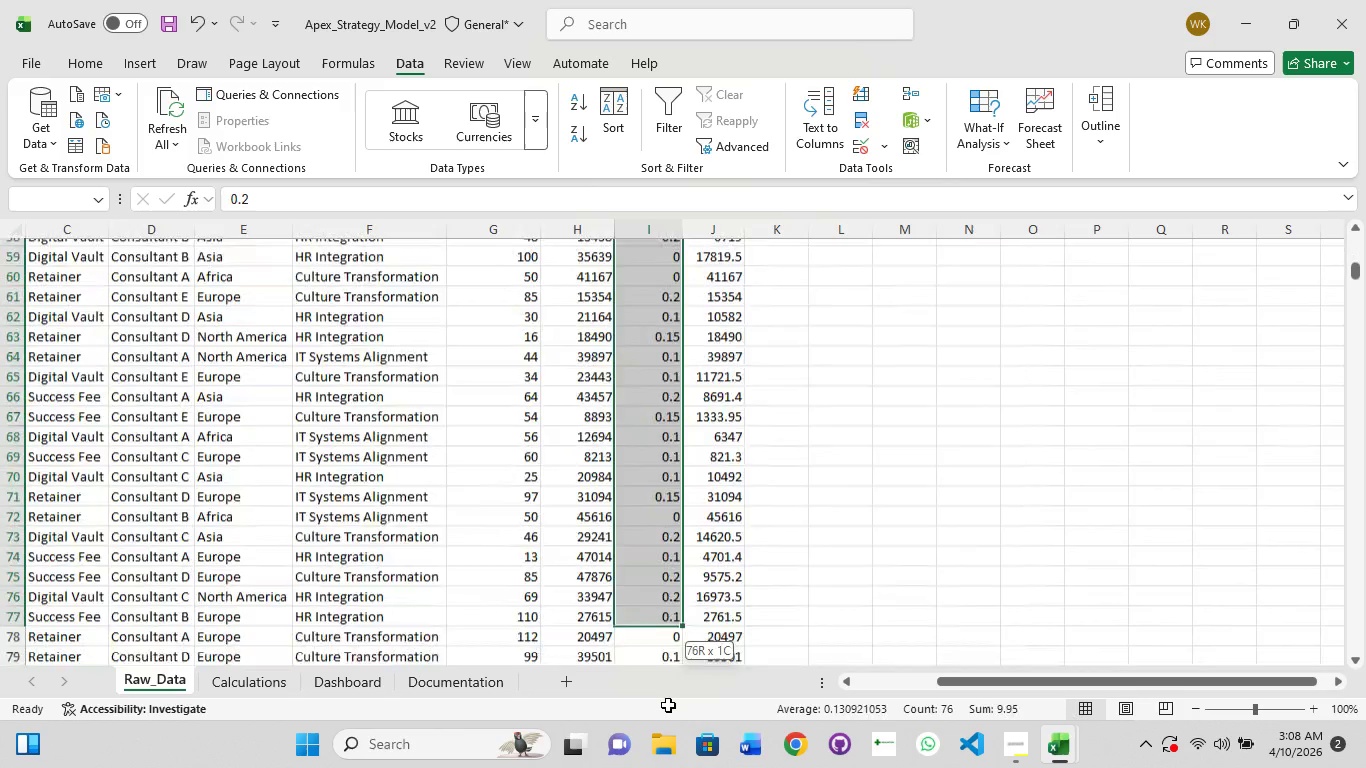 
hold_key(key=ShiftLeft, duration=1.52)
 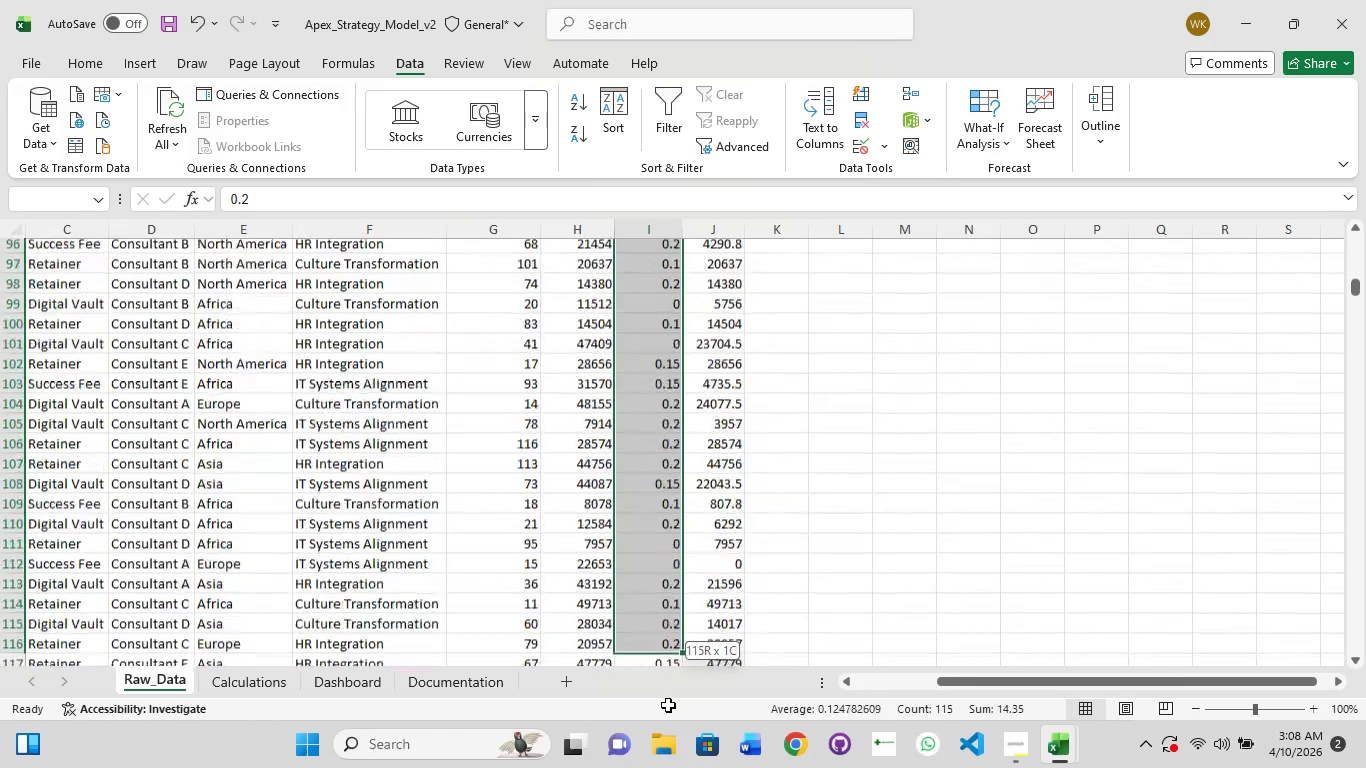 
hold_key(key=ShiftLeft, duration=1.52)
 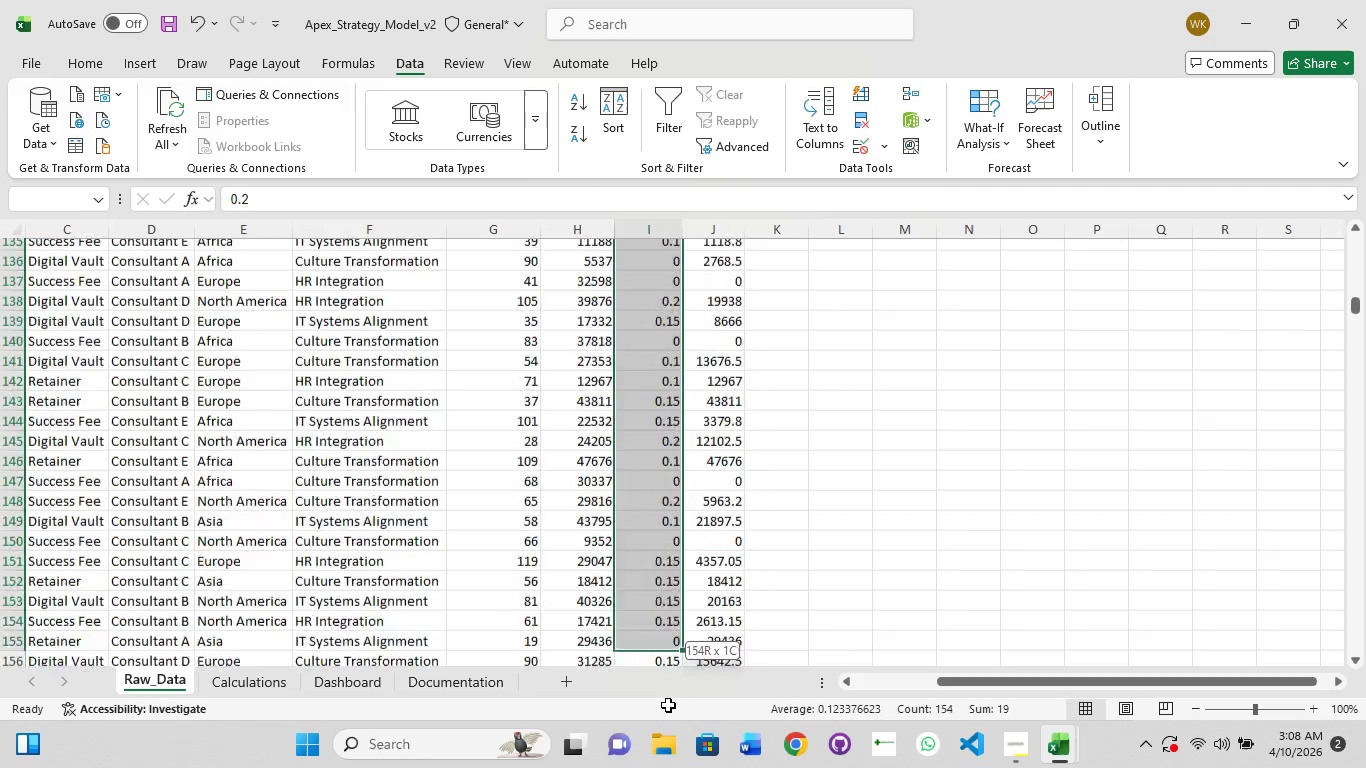 
hold_key(key=ShiftLeft, duration=1.5)
 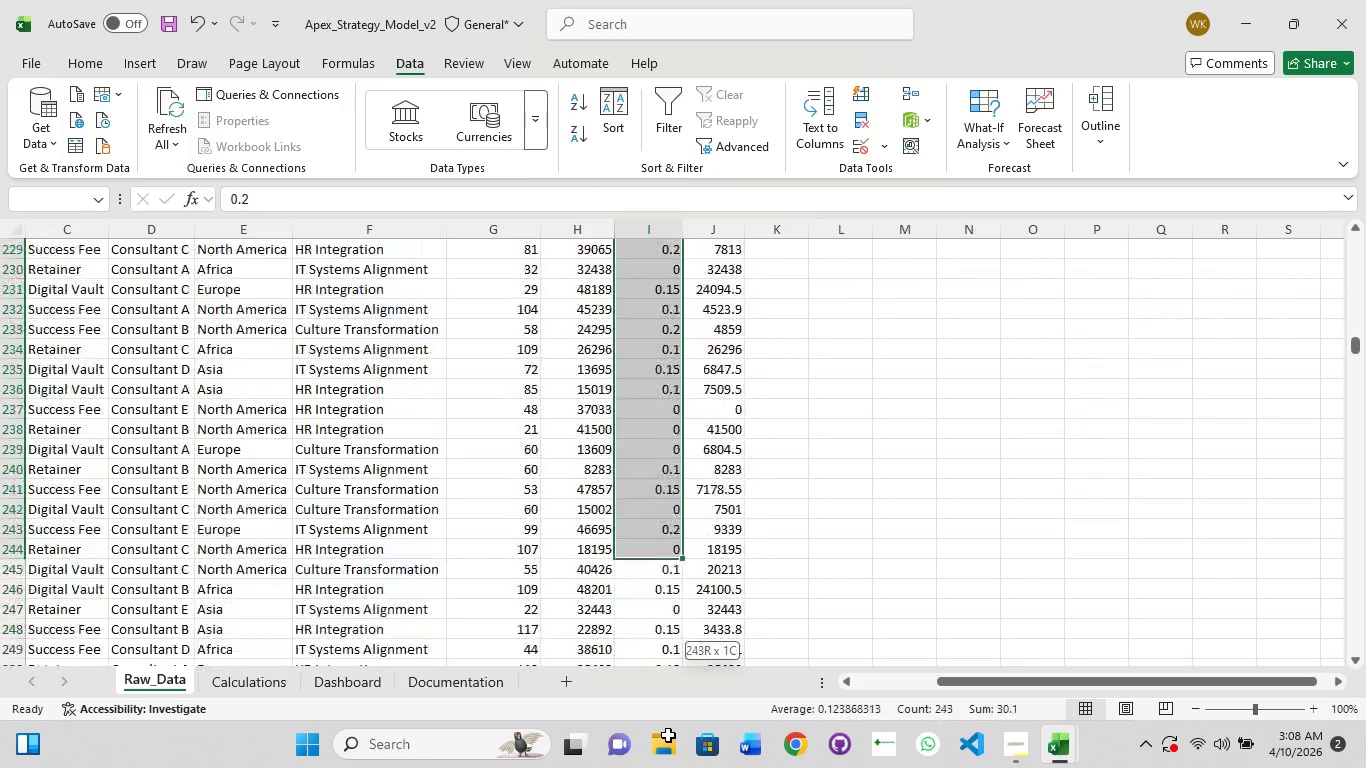 
hold_key(key=ShiftLeft, duration=1.51)
 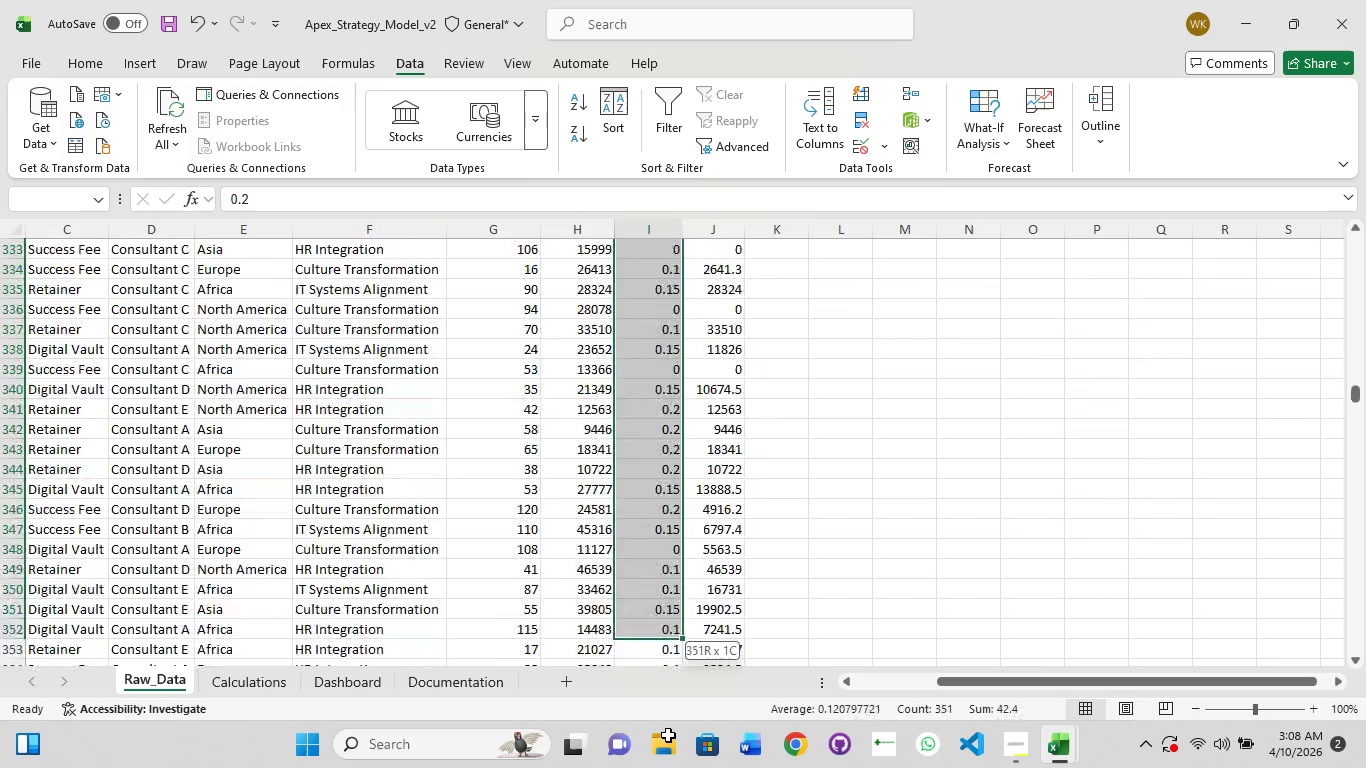 
hold_key(key=ShiftLeft, duration=1.52)
 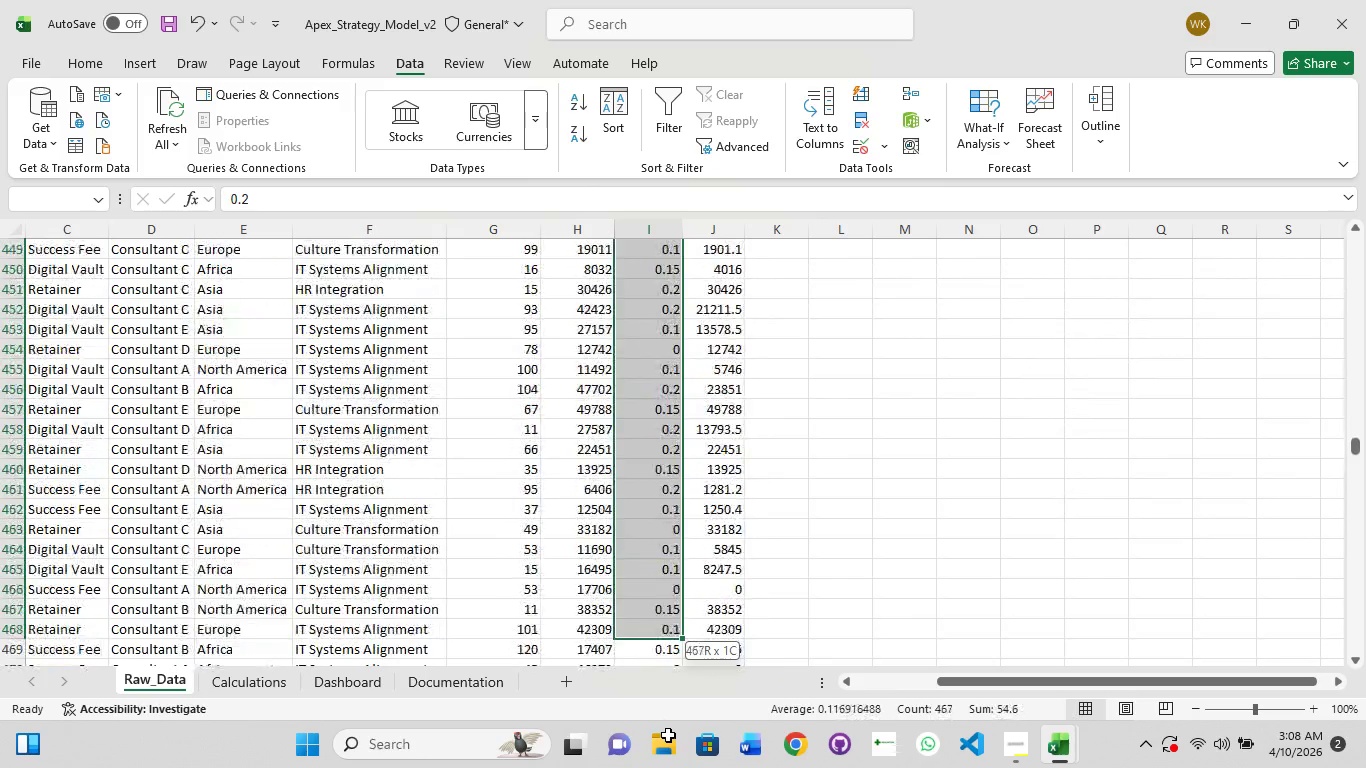 
hold_key(key=ShiftLeft, duration=1.51)
 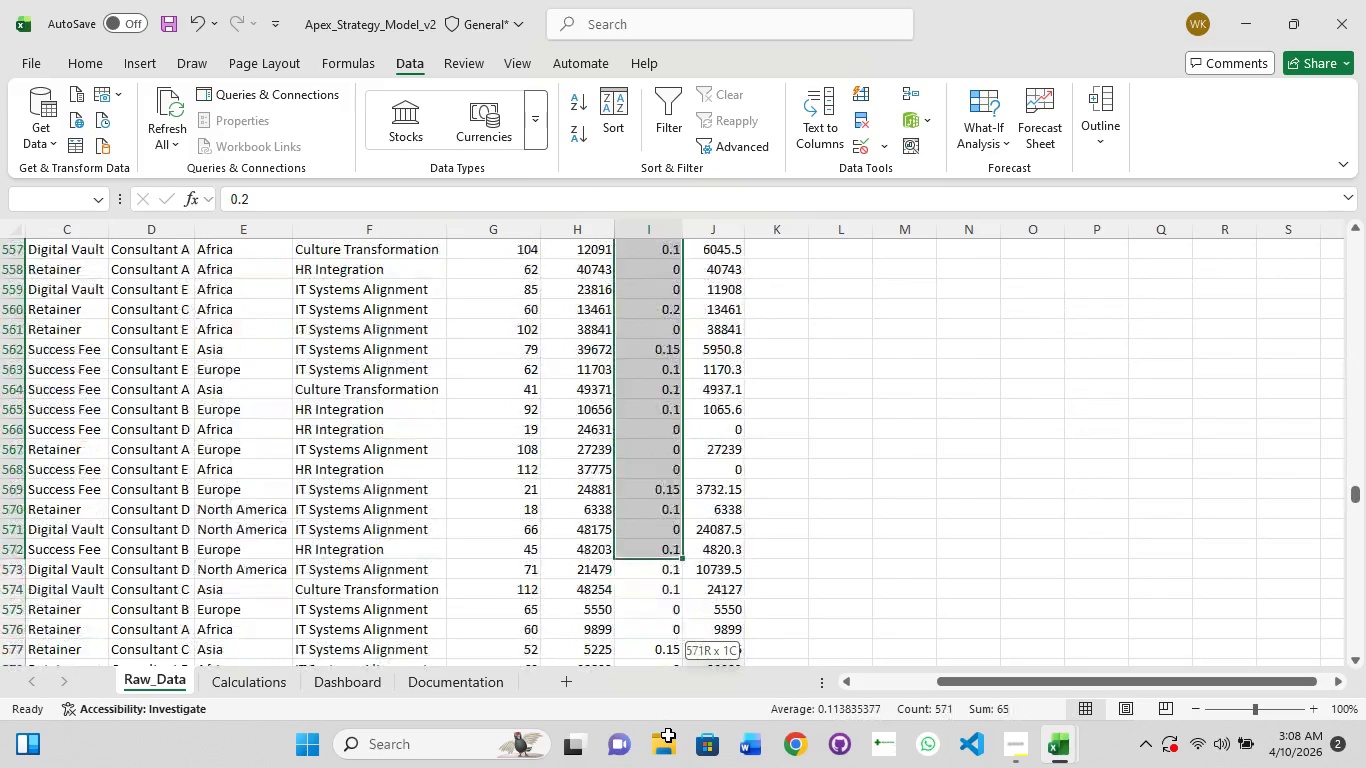 
hold_key(key=ShiftLeft, duration=1.5)
 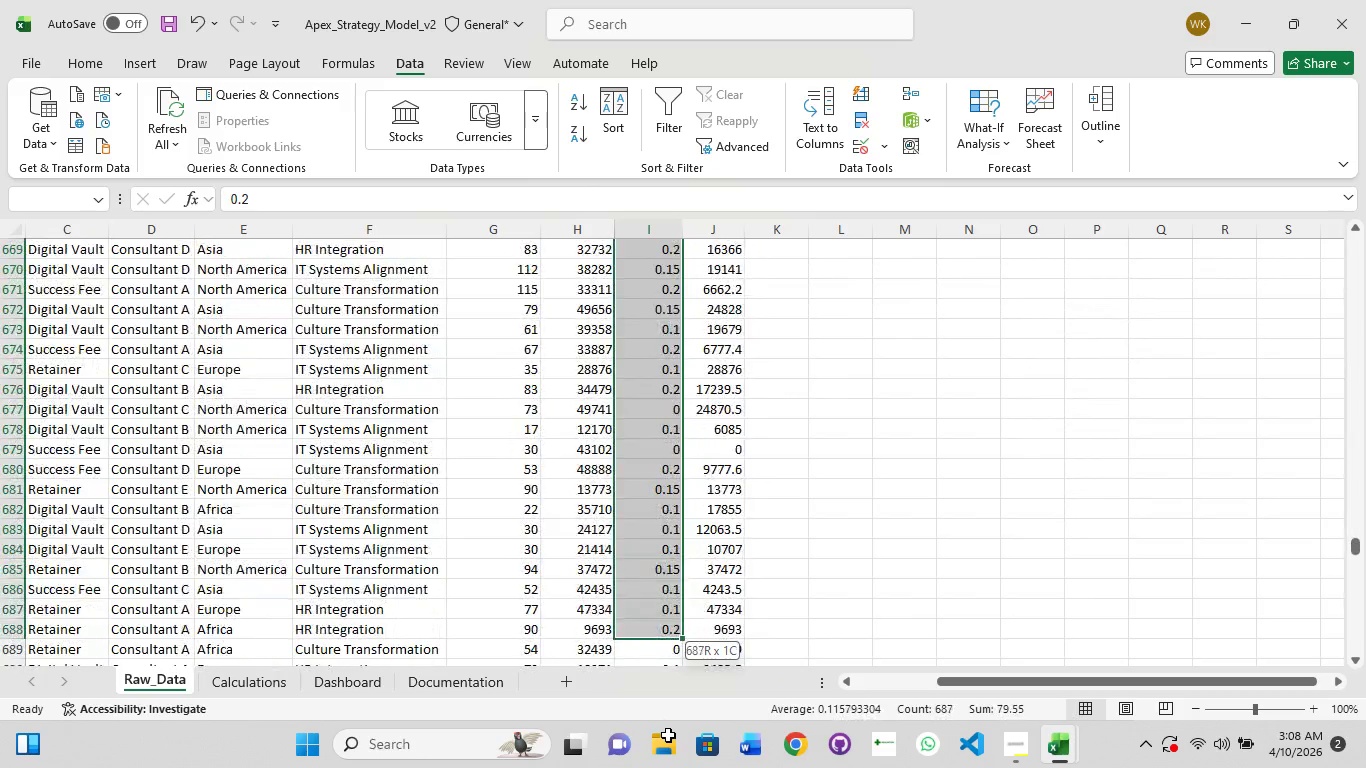 
hold_key(key=ShiftLeft, duration=1.52)
 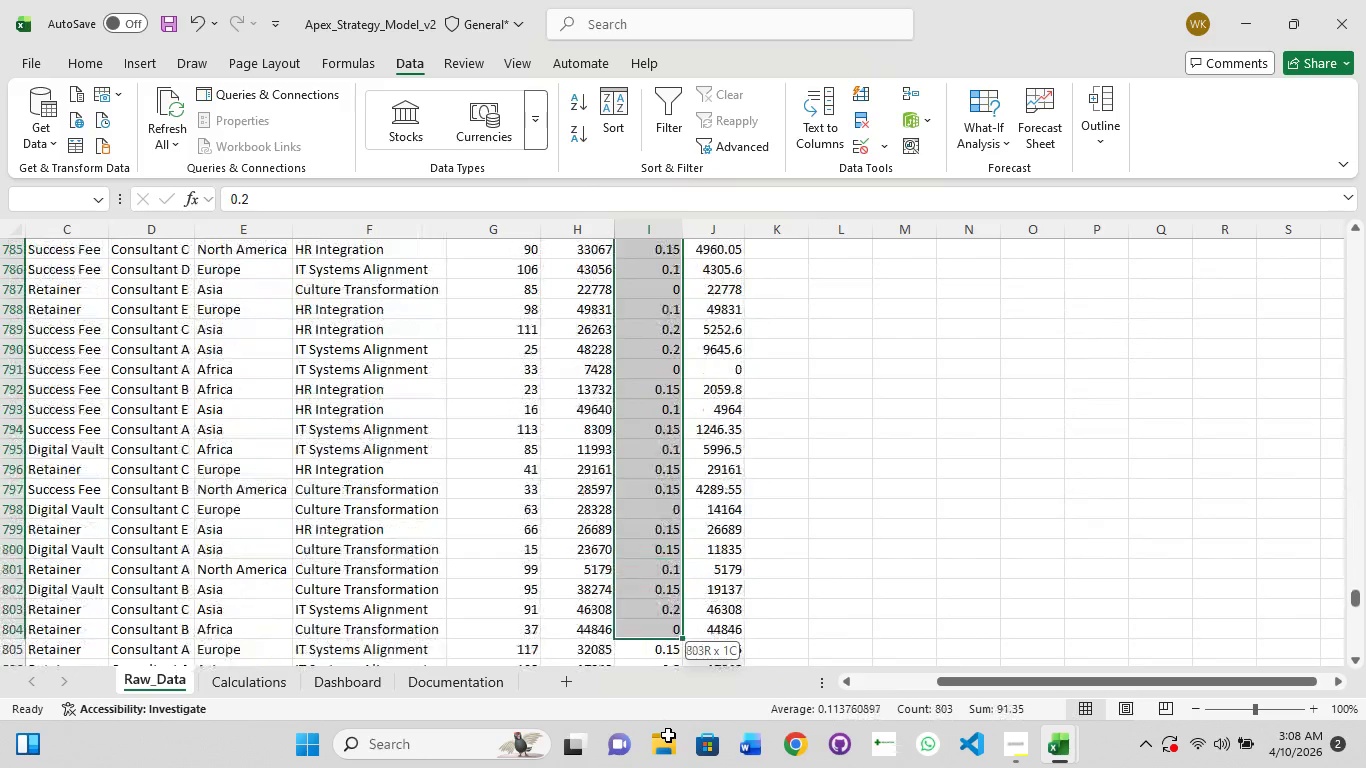 
hold_key(key=ShiftLeft, duration=1.52)
 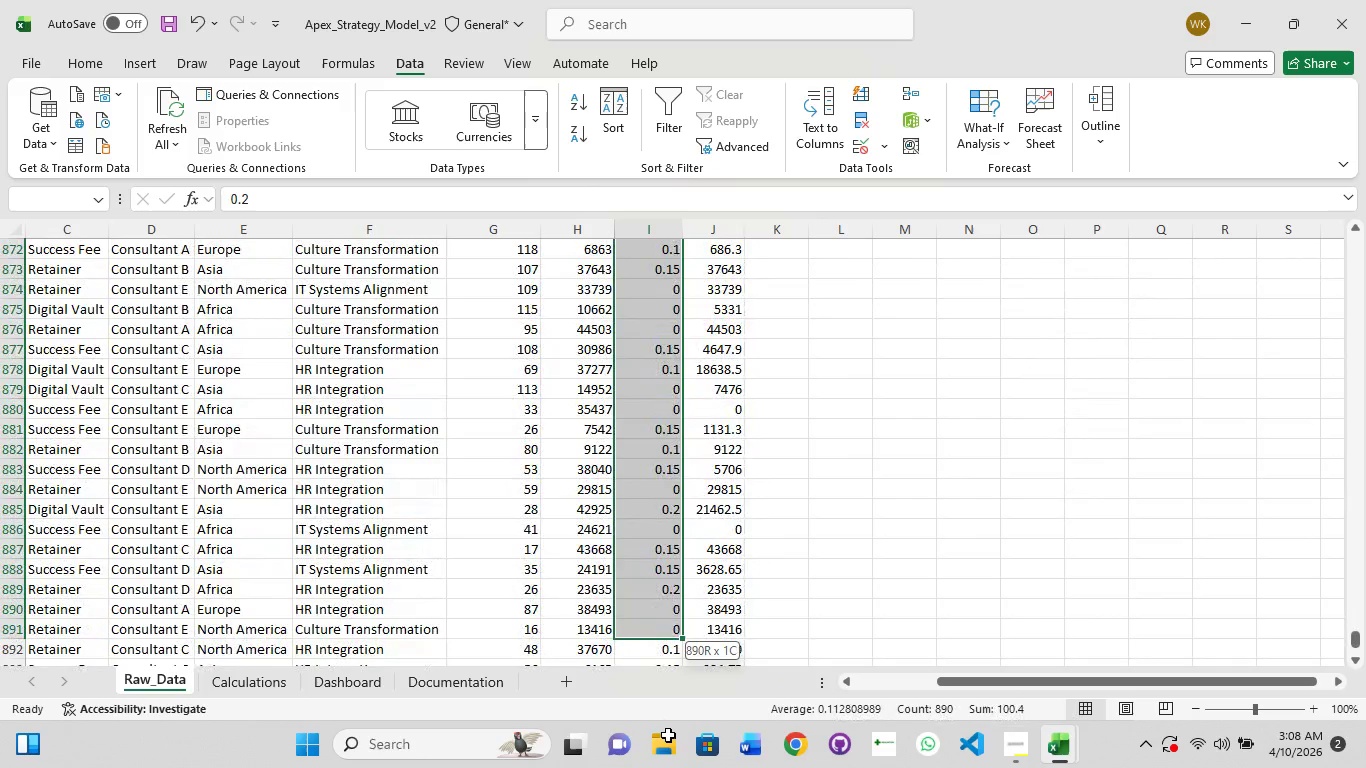 
hold_key(key=ShiftLeft, duration=1.51)
 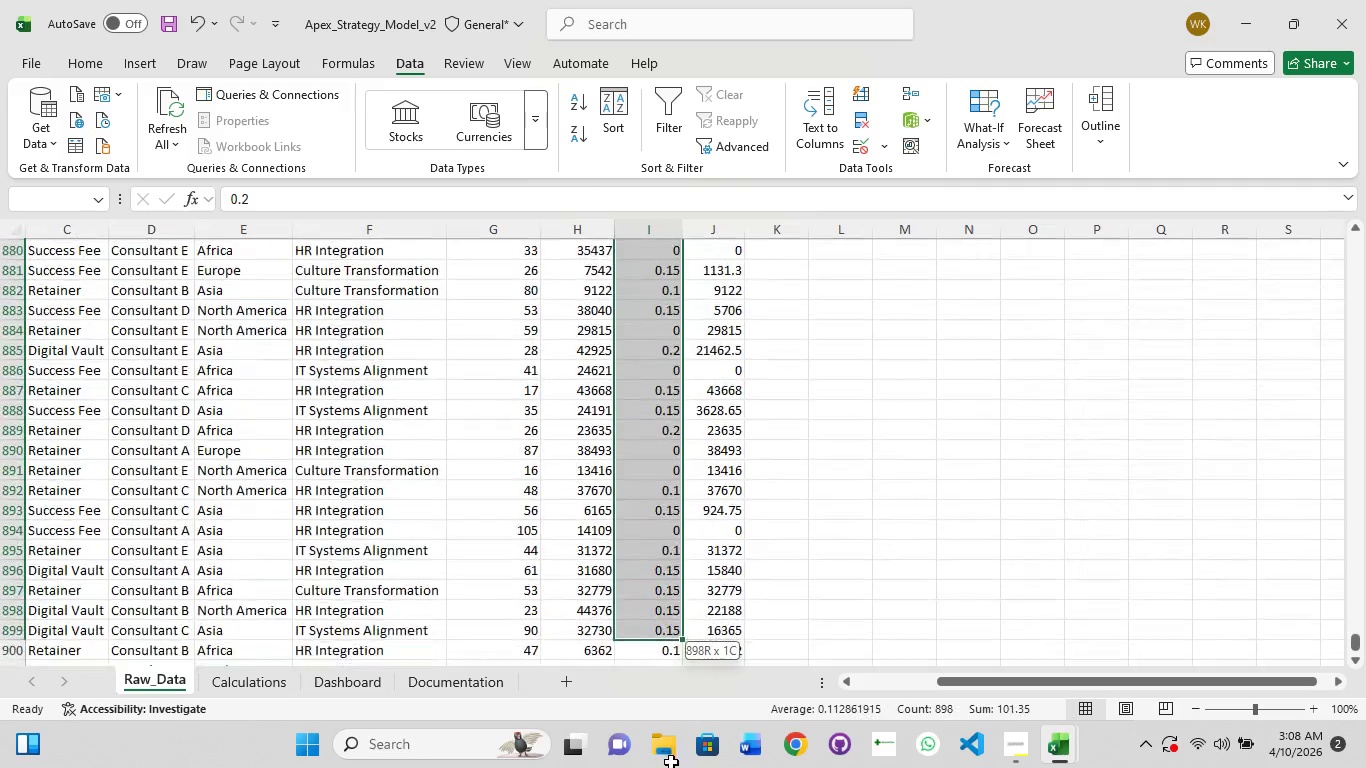 
hold_key(key=ShiftLeft, duration=1.52)
 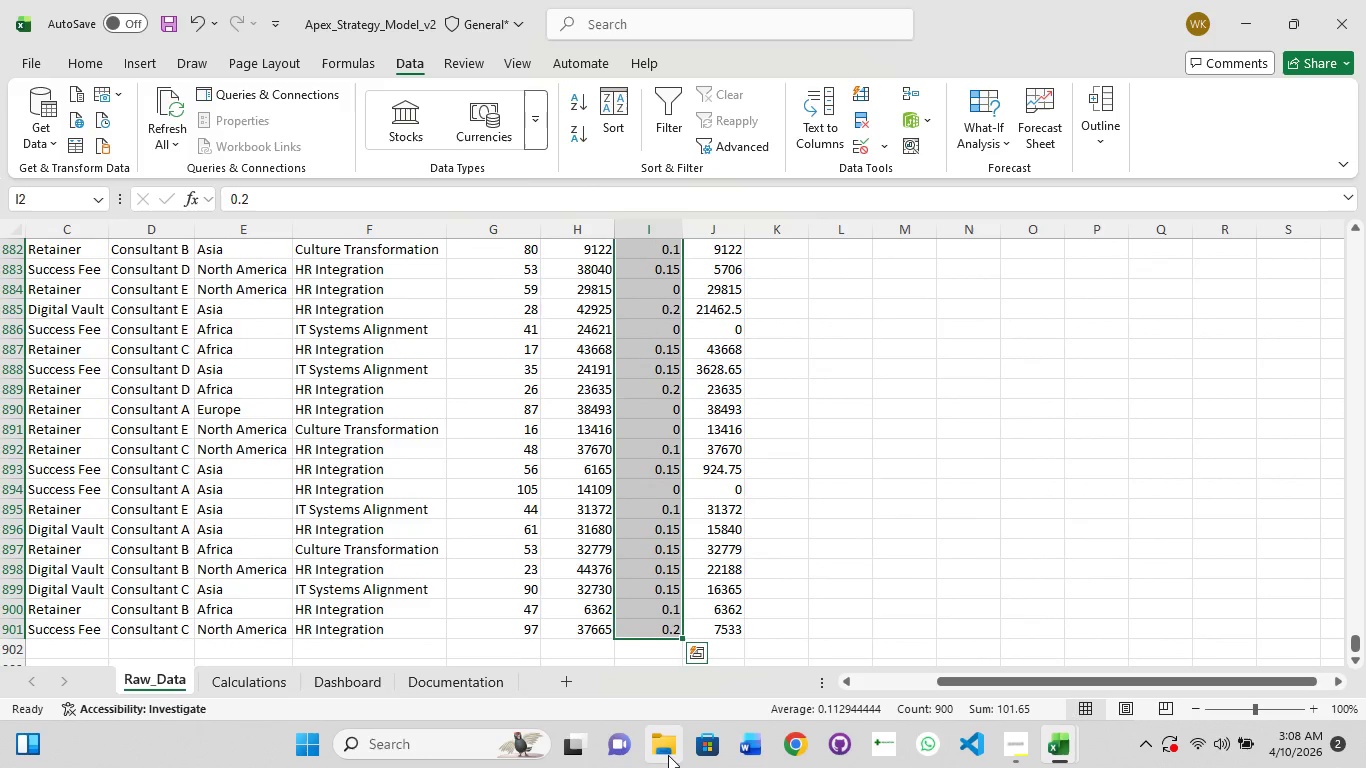 
key(Control+C)
 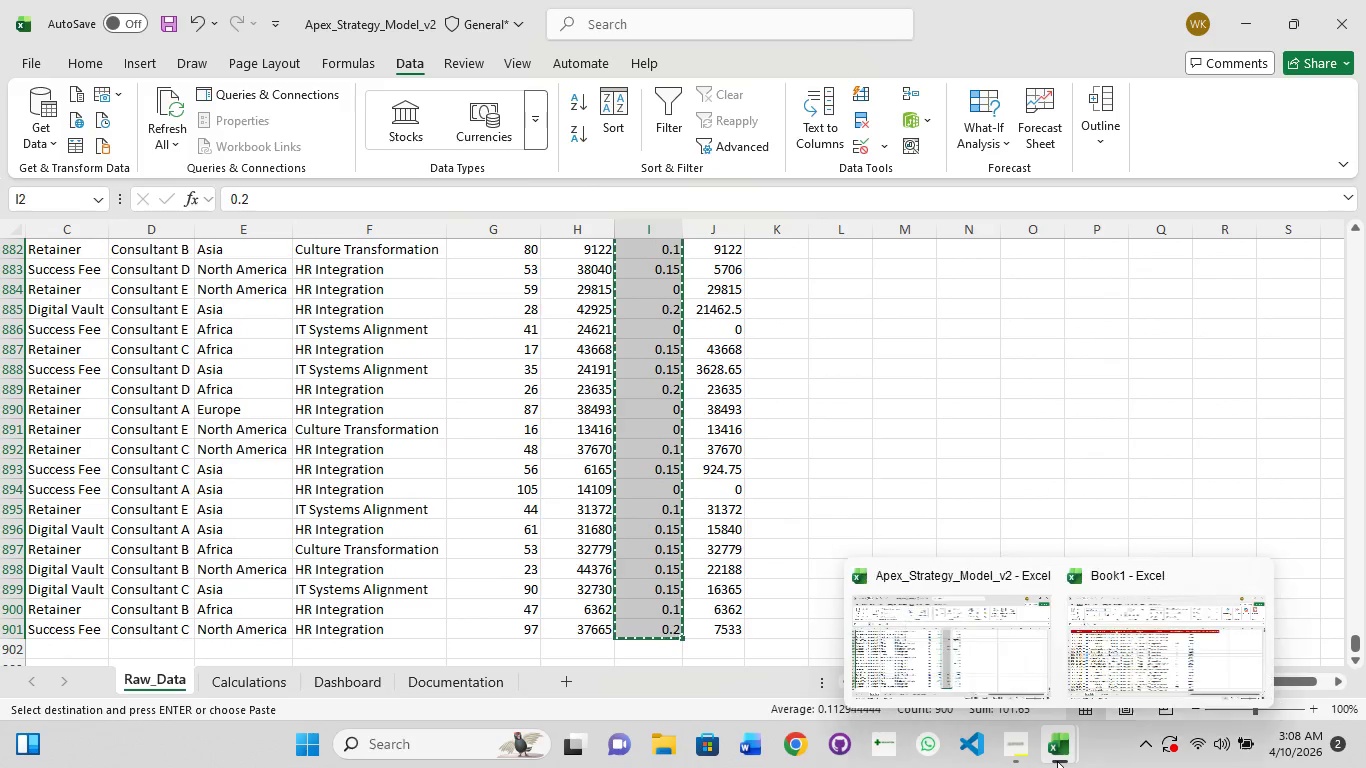 
left_click([1129, 678])
 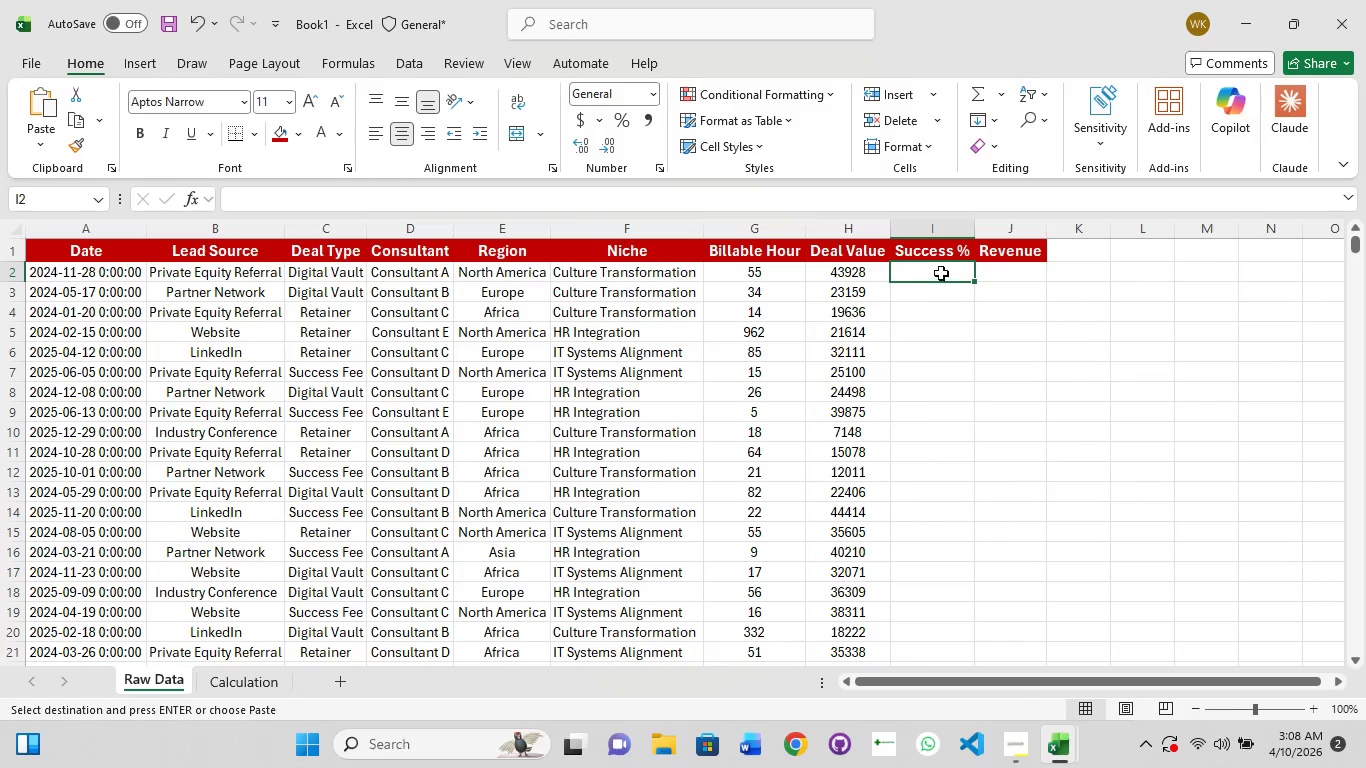 
key(Control+V)
 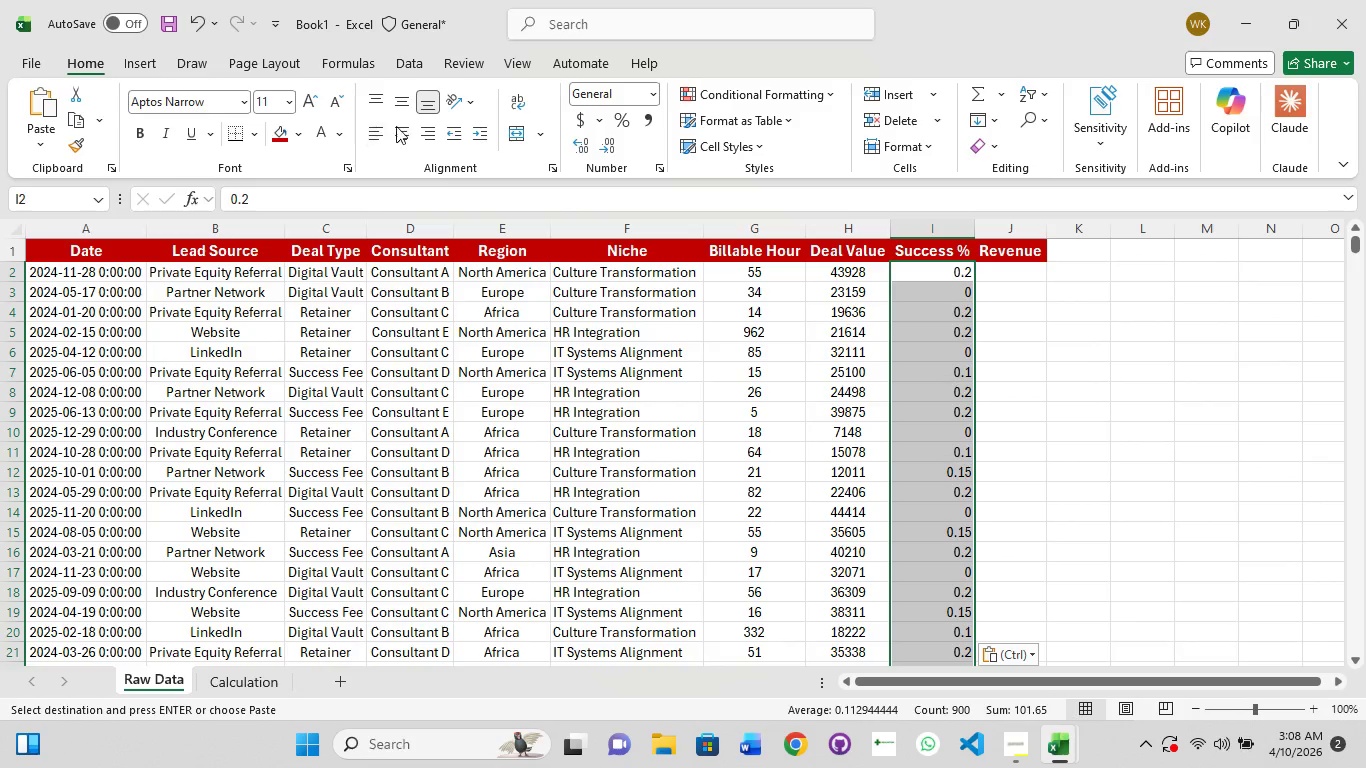 
left_click([408, 129])
 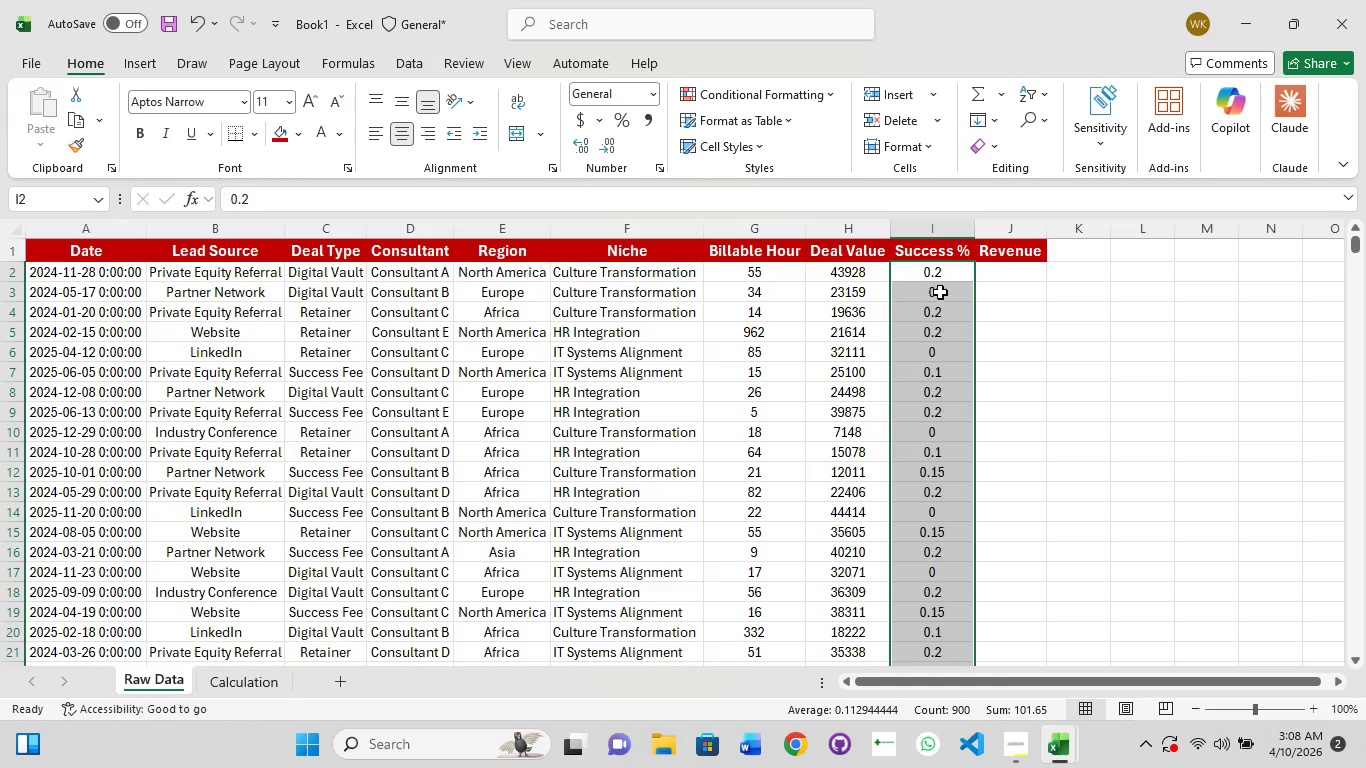 
left_click([984, 270])
 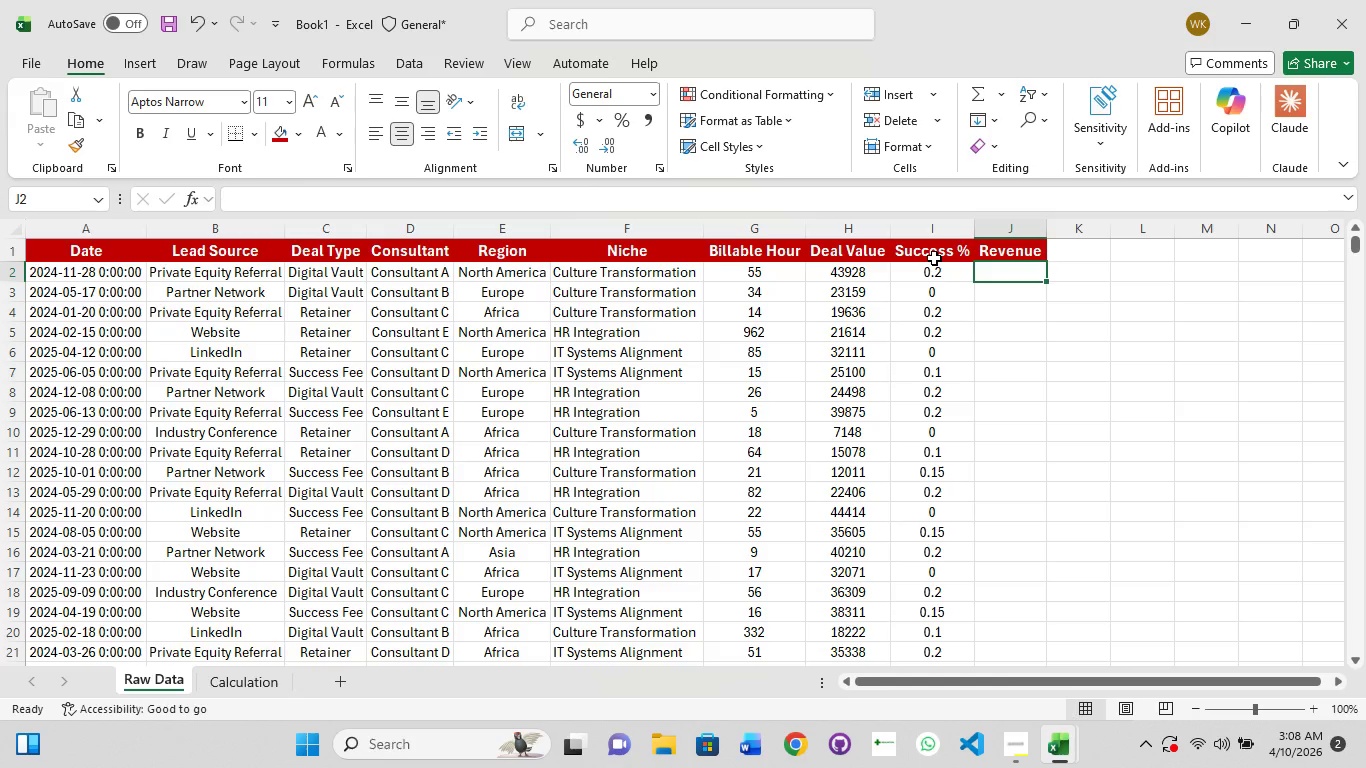 
key(Equal)
 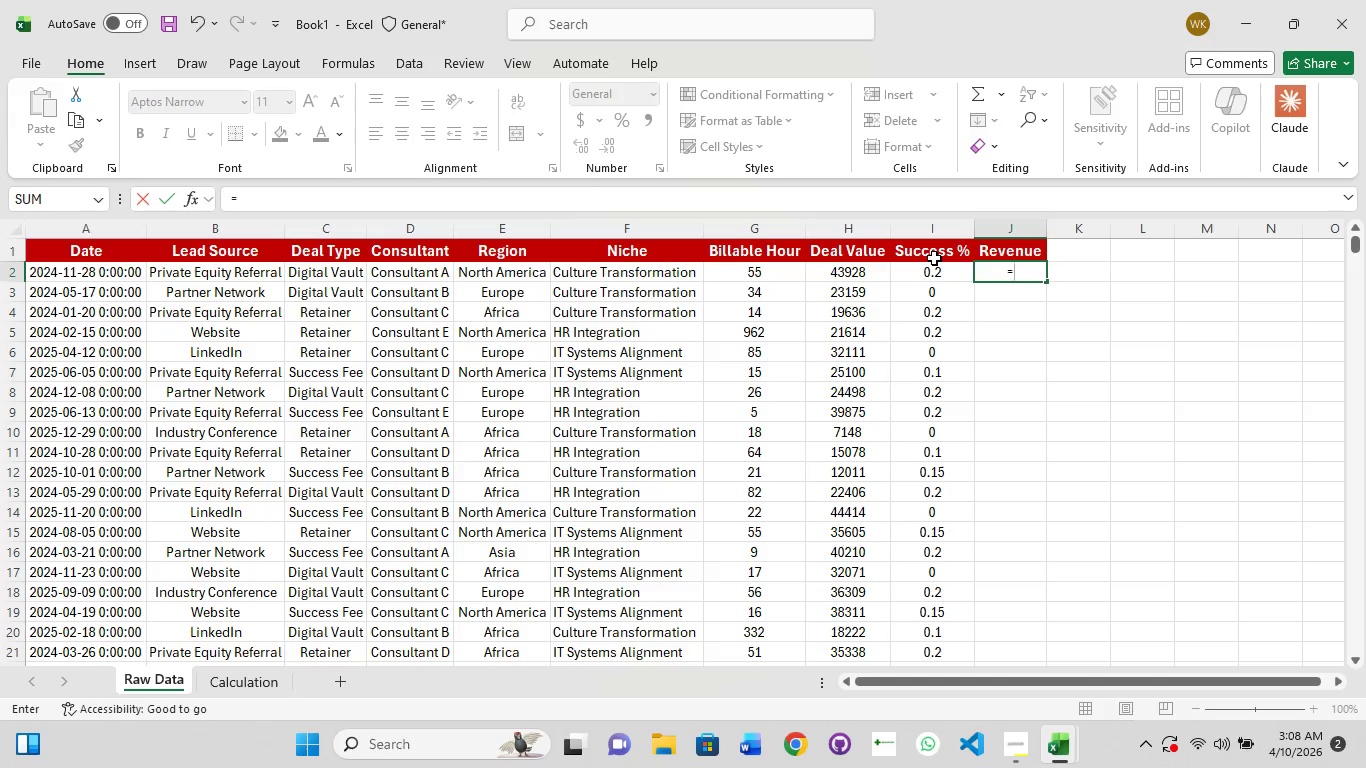 
type(IF()
 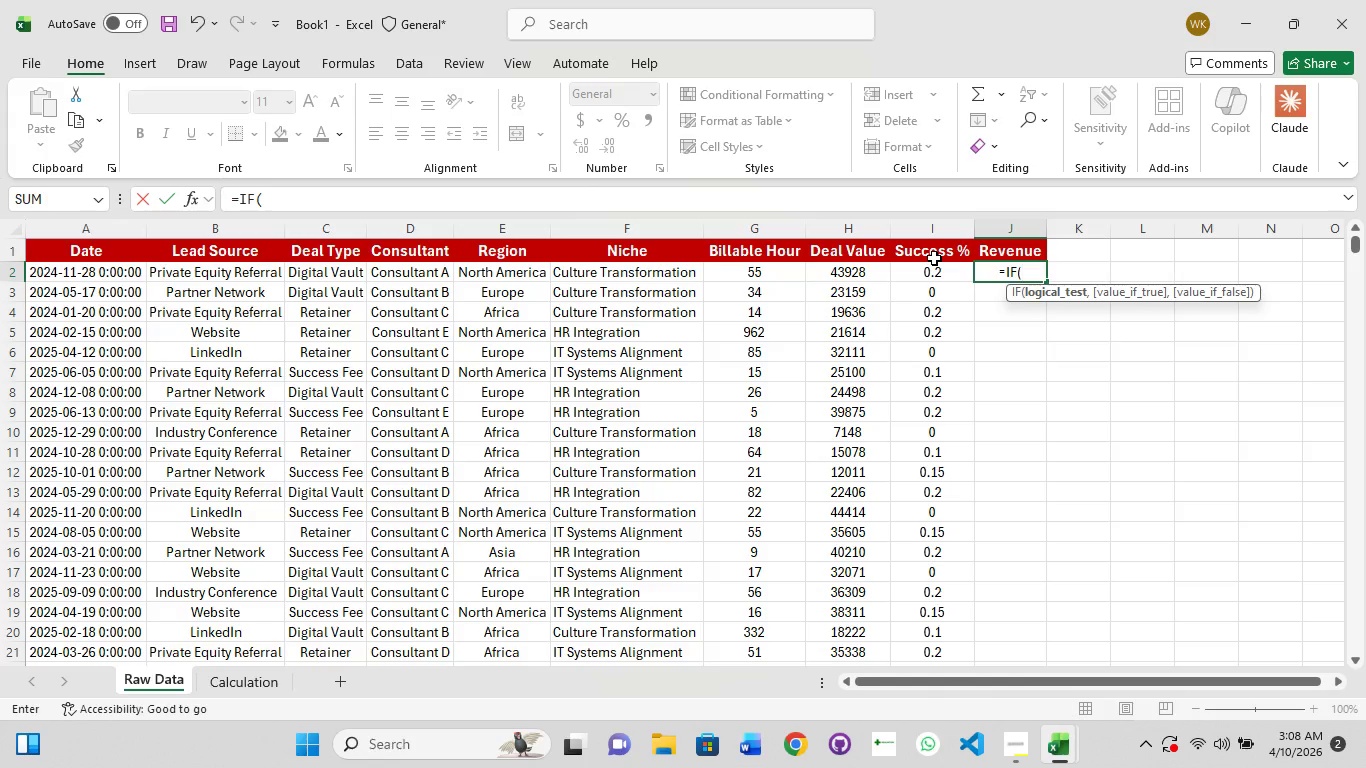 
type(C2=)
 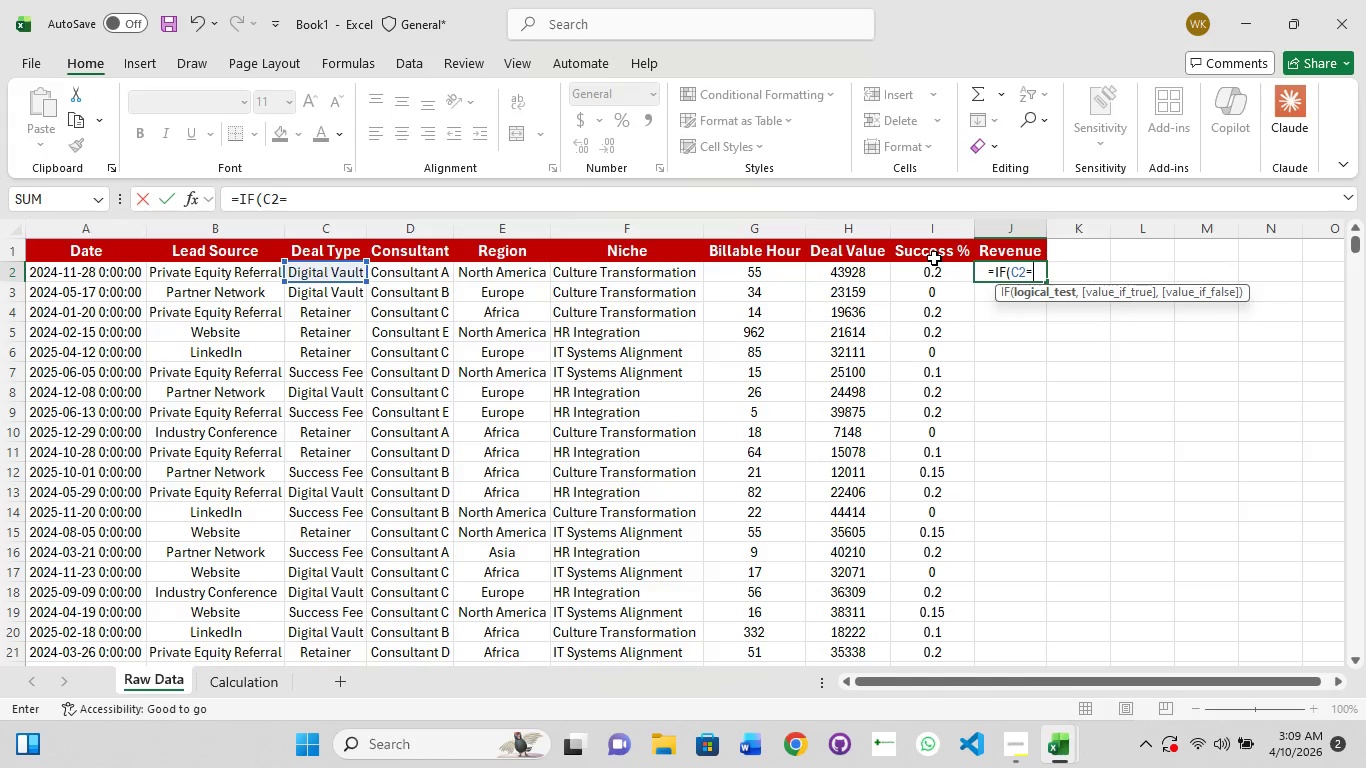 
type(Rea)
key(Backspace)
type(tainer)
key(Backspace)
key(Backspace)
 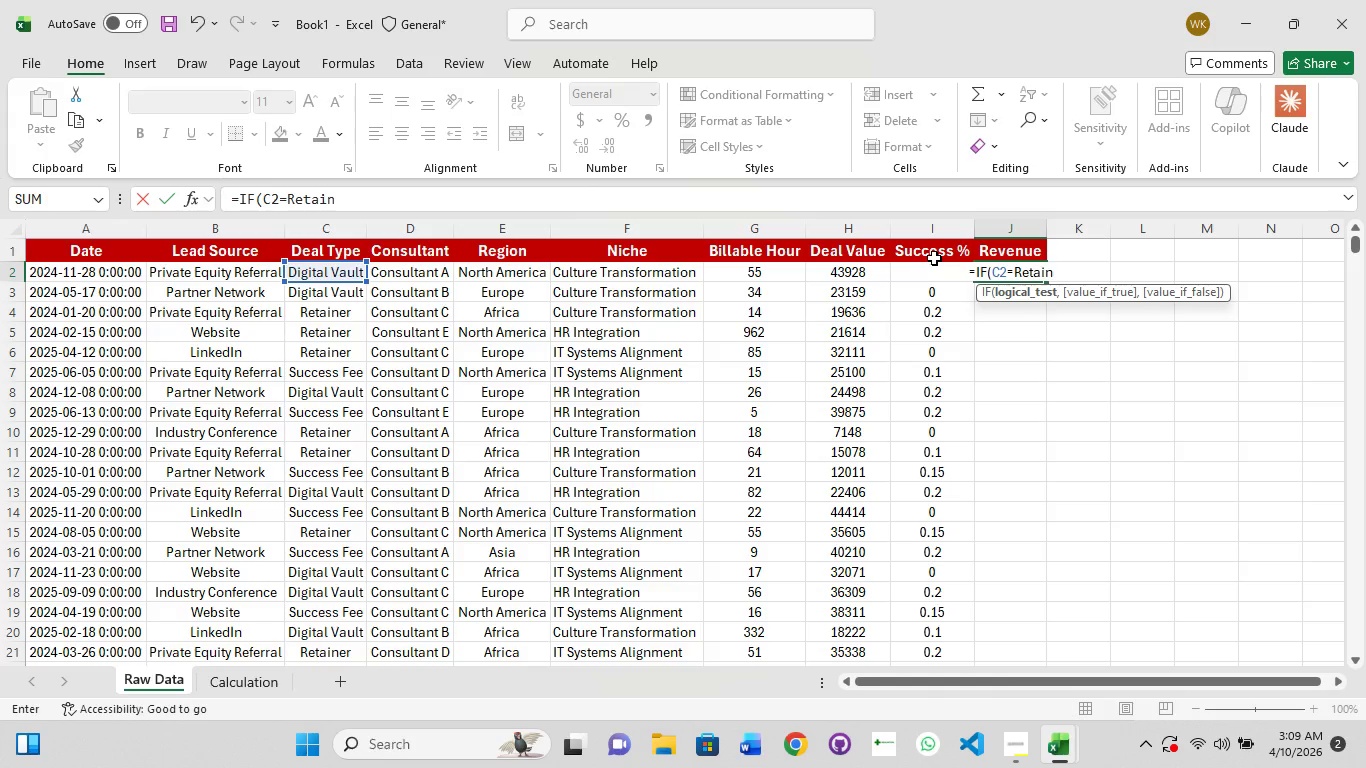 
type(er)
 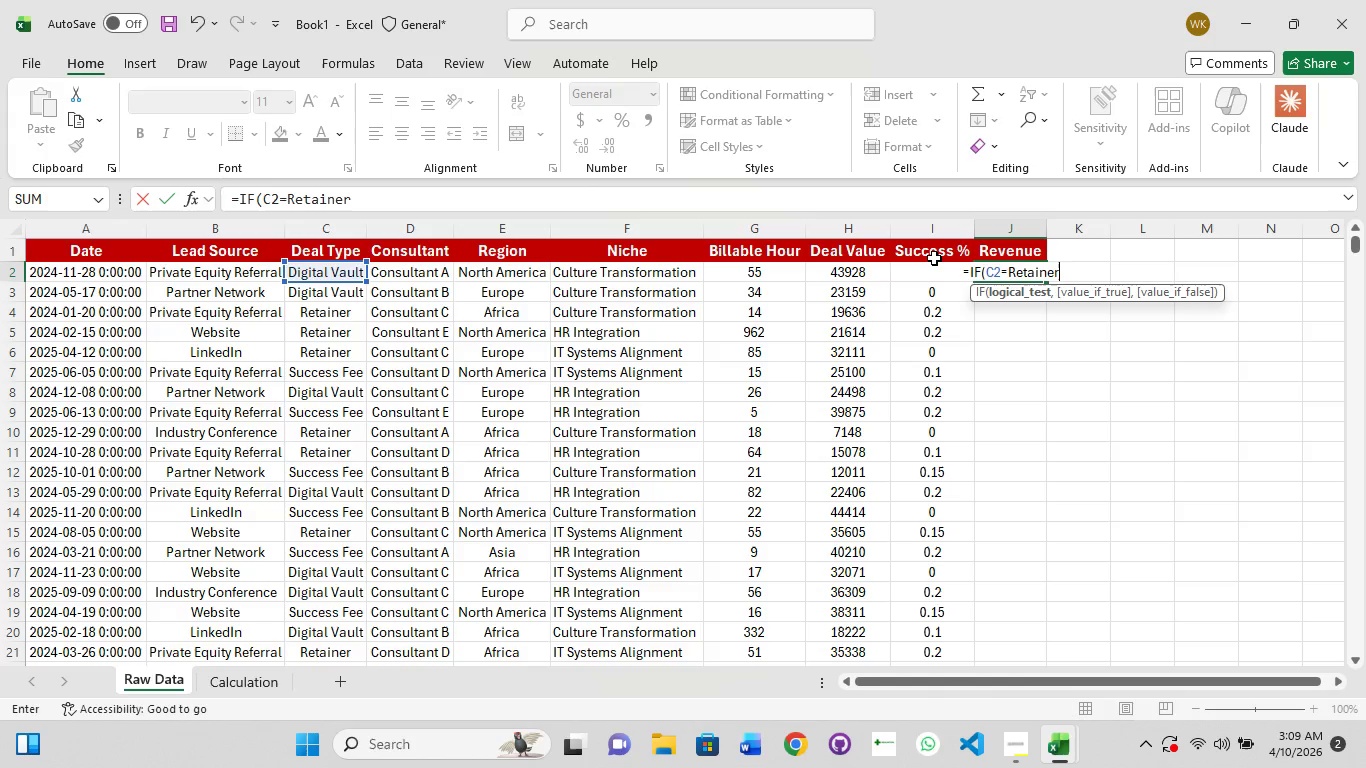 
hold_key(key=ShiftRight, duration=1.51)
 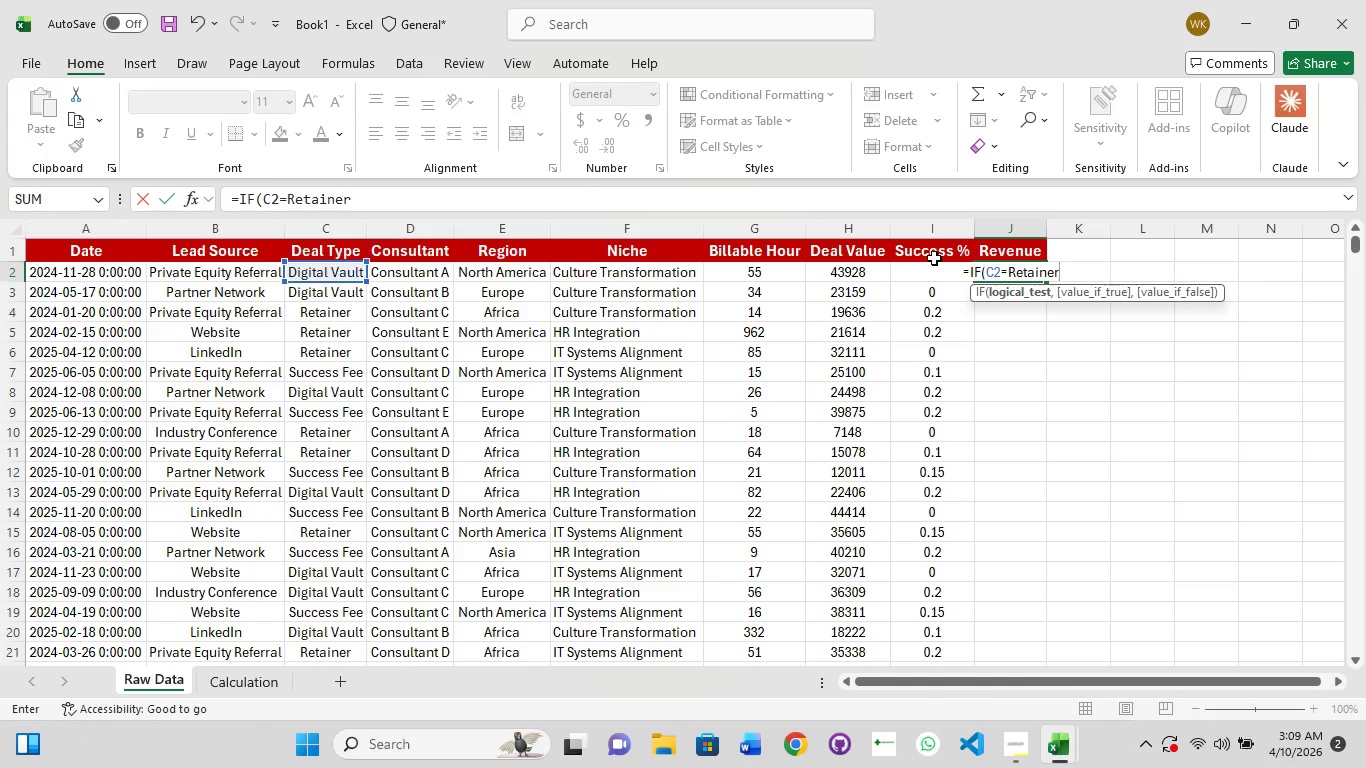 
key(Backspace)
key(Backspace)
key(Backspace)
key(Backspace)
key(Backspace)
key(Backspace)
key(Backspace)
key(Backspace)
type("Retainer")
 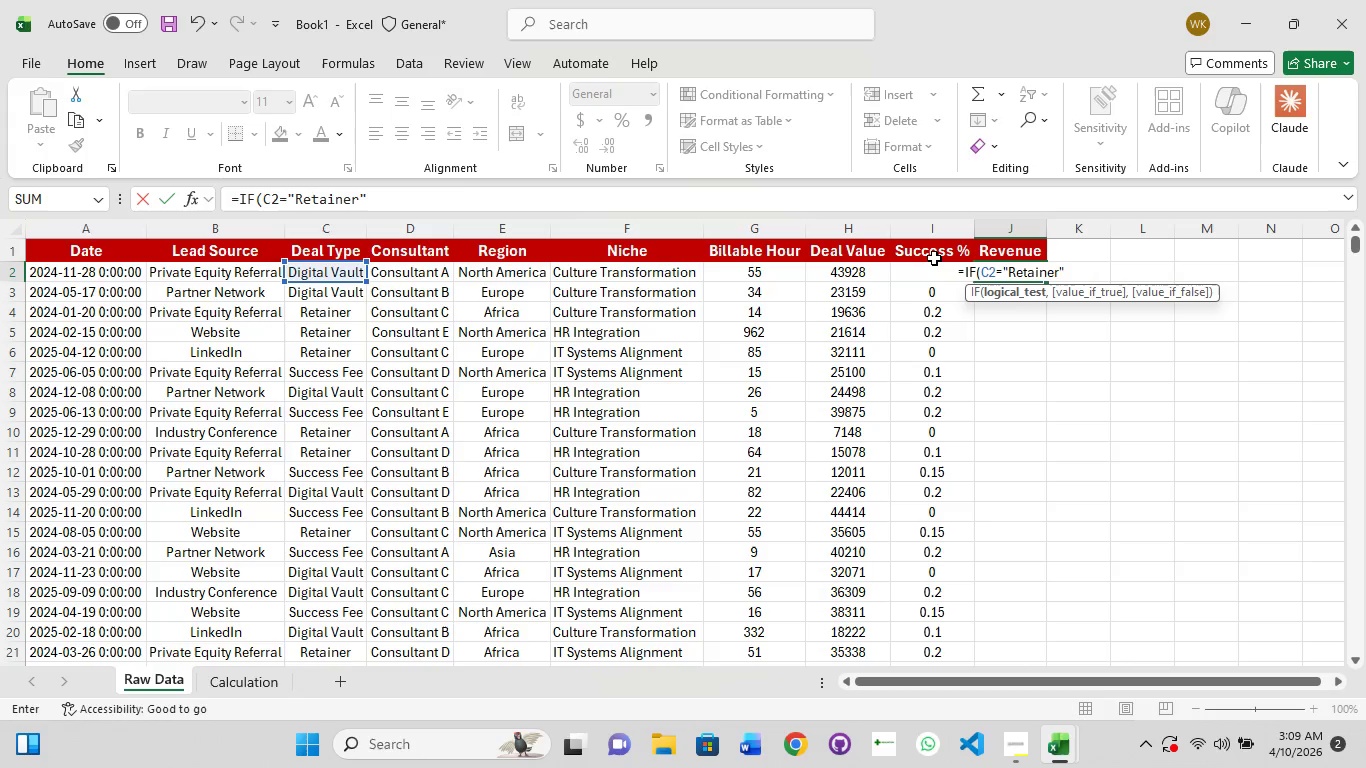 
type(,H2)
 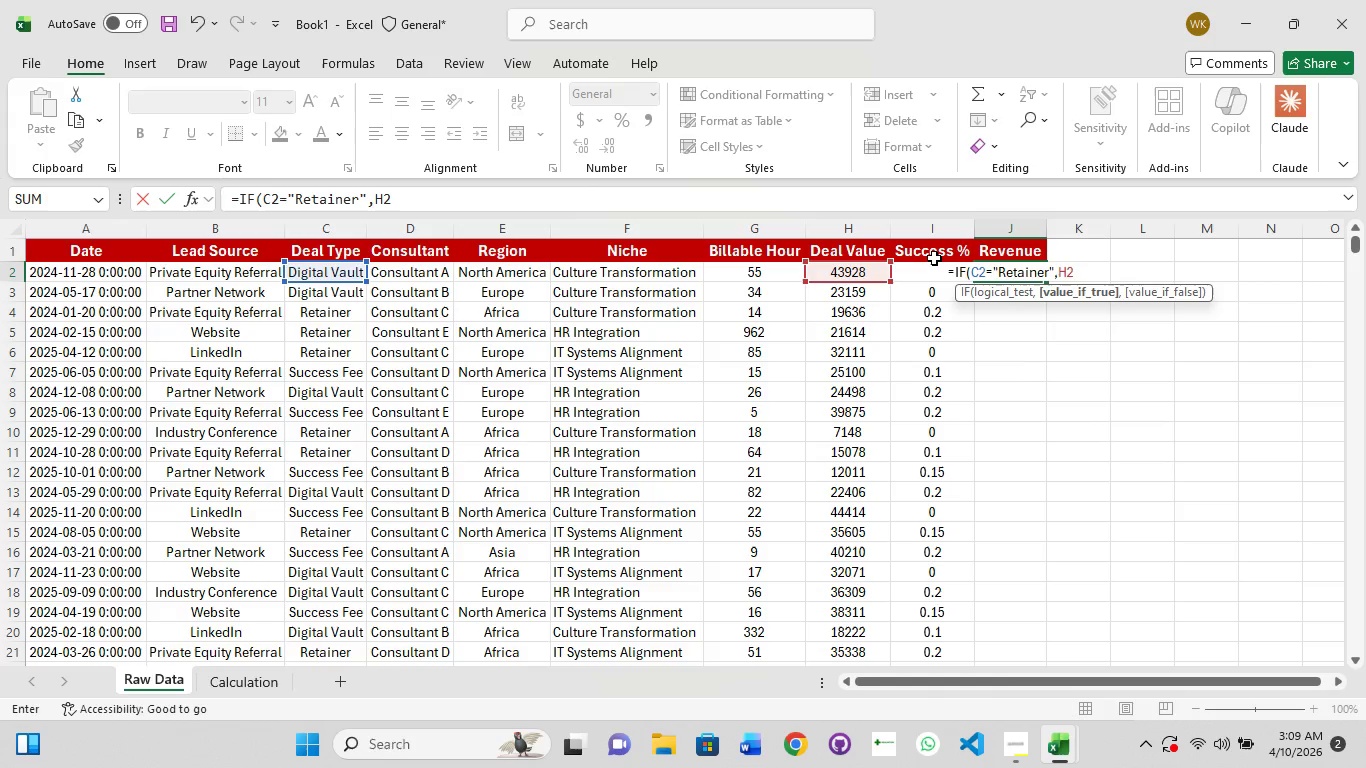 
type(,IF(C2)
 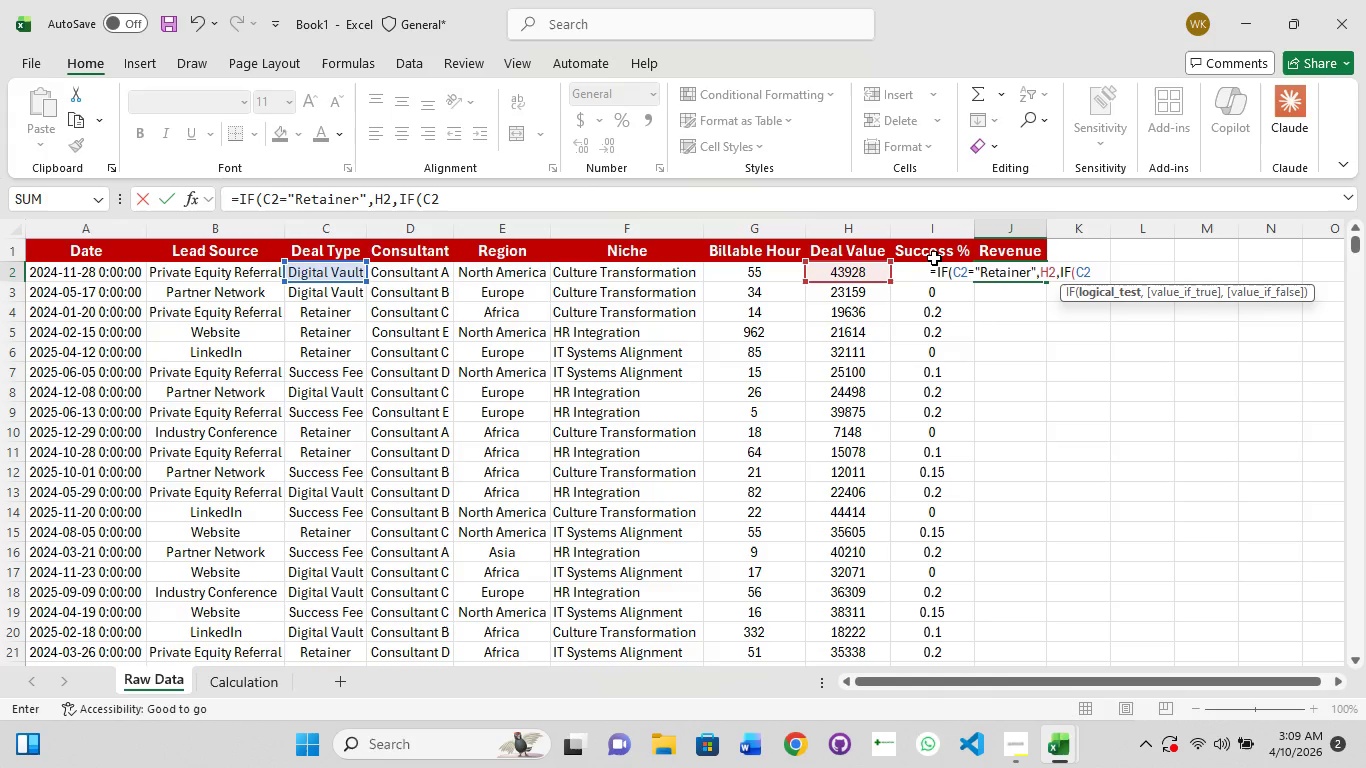 
wait(5.89)
 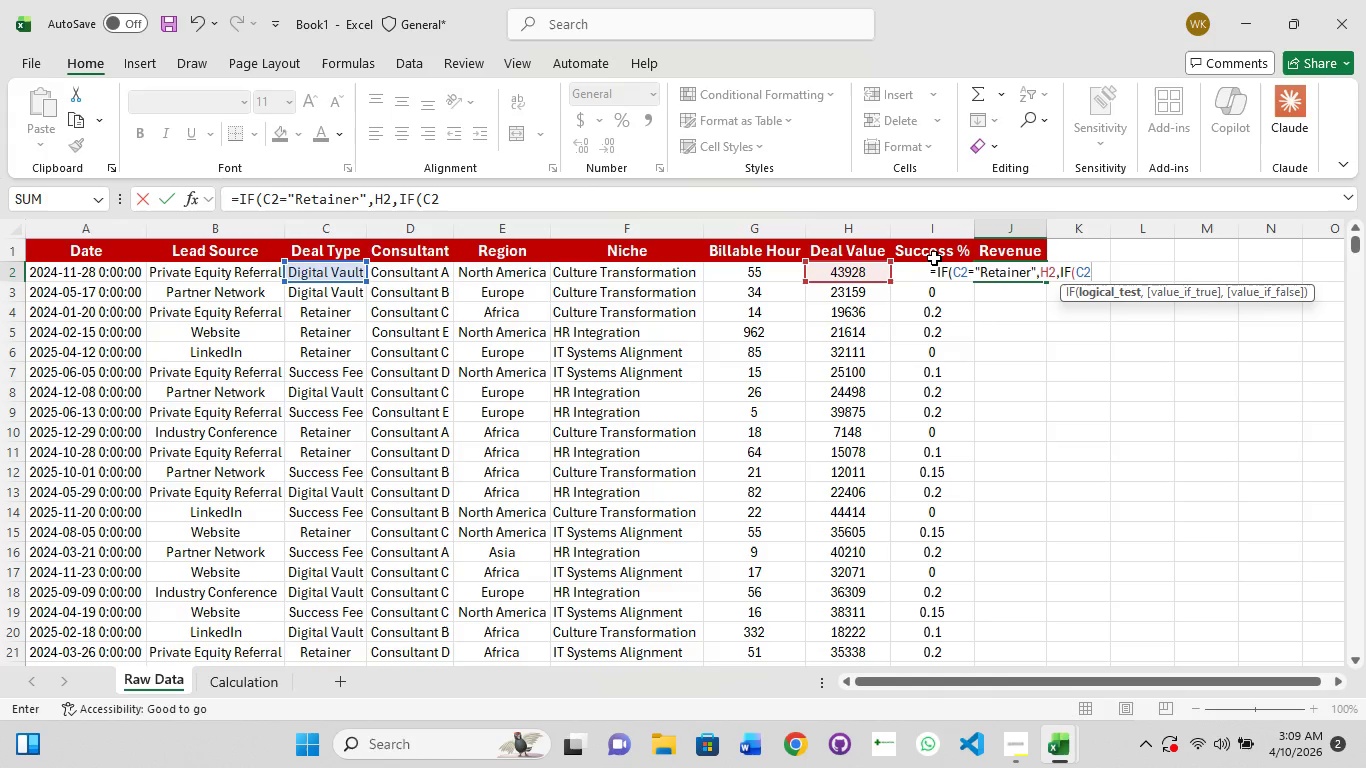 
key(Equal)
 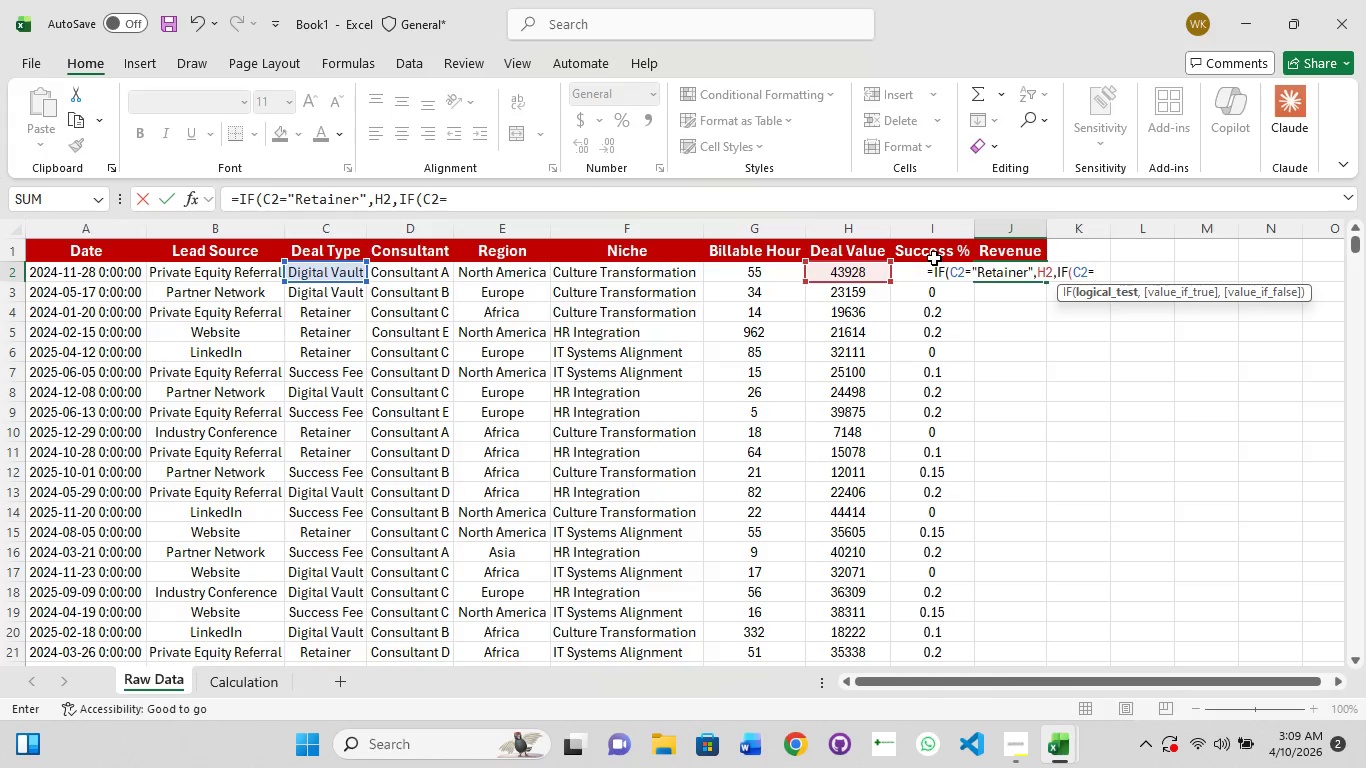 
type("Success Fee)
 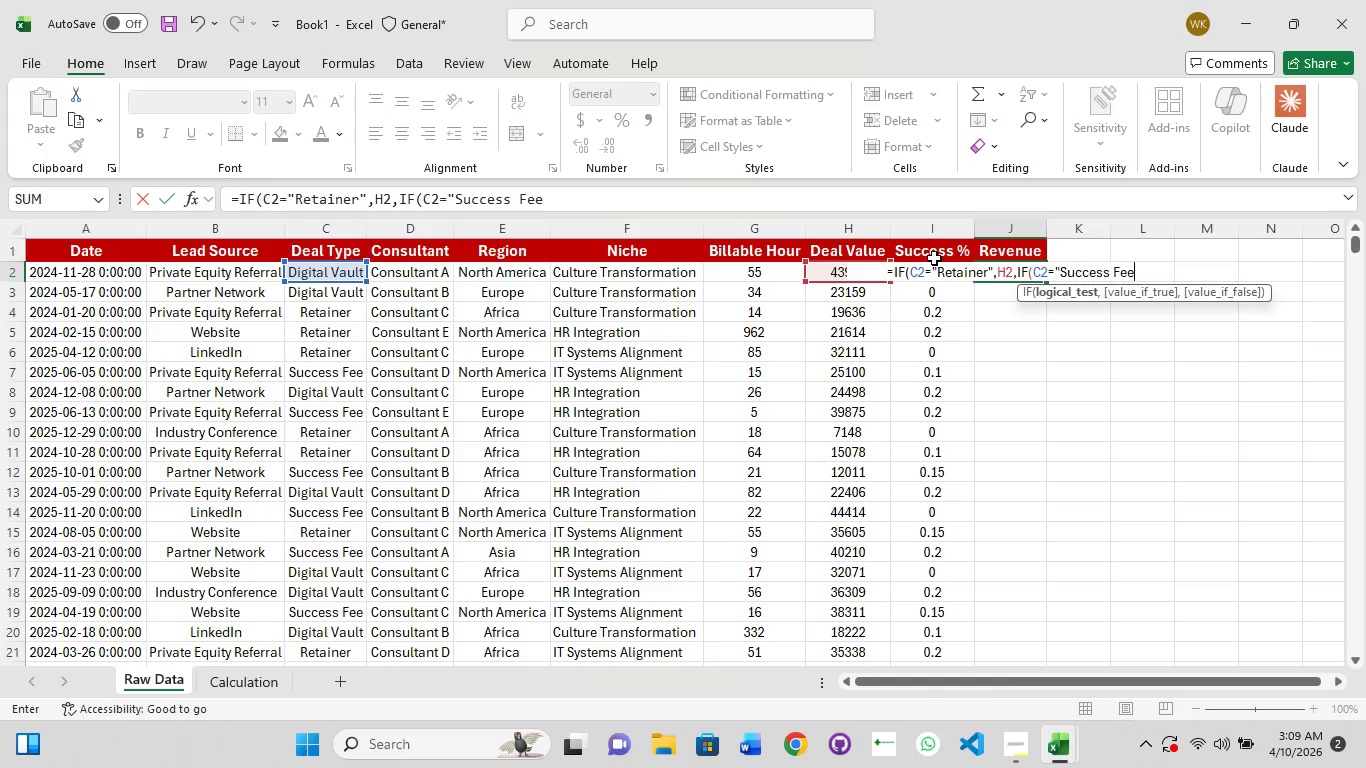 
key(Shift+Quote)
 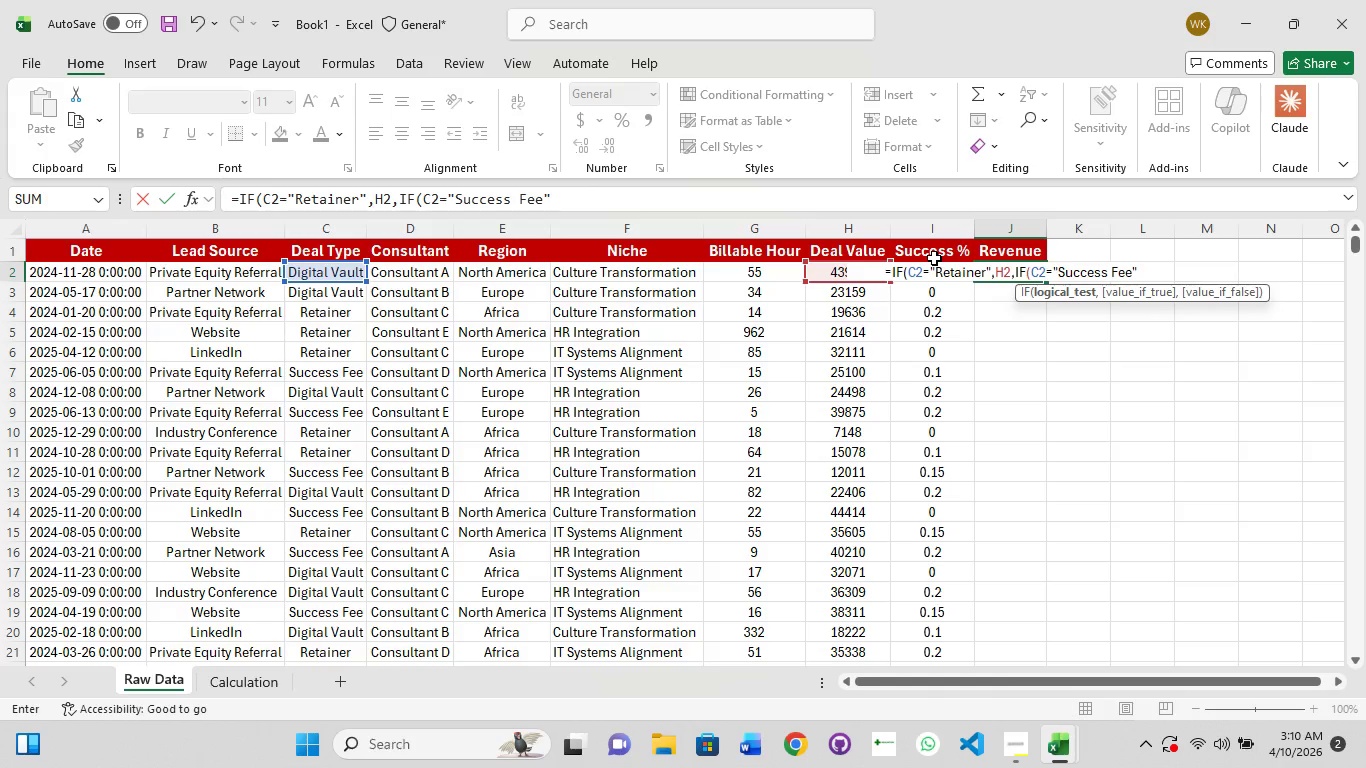 
key(Comma)
 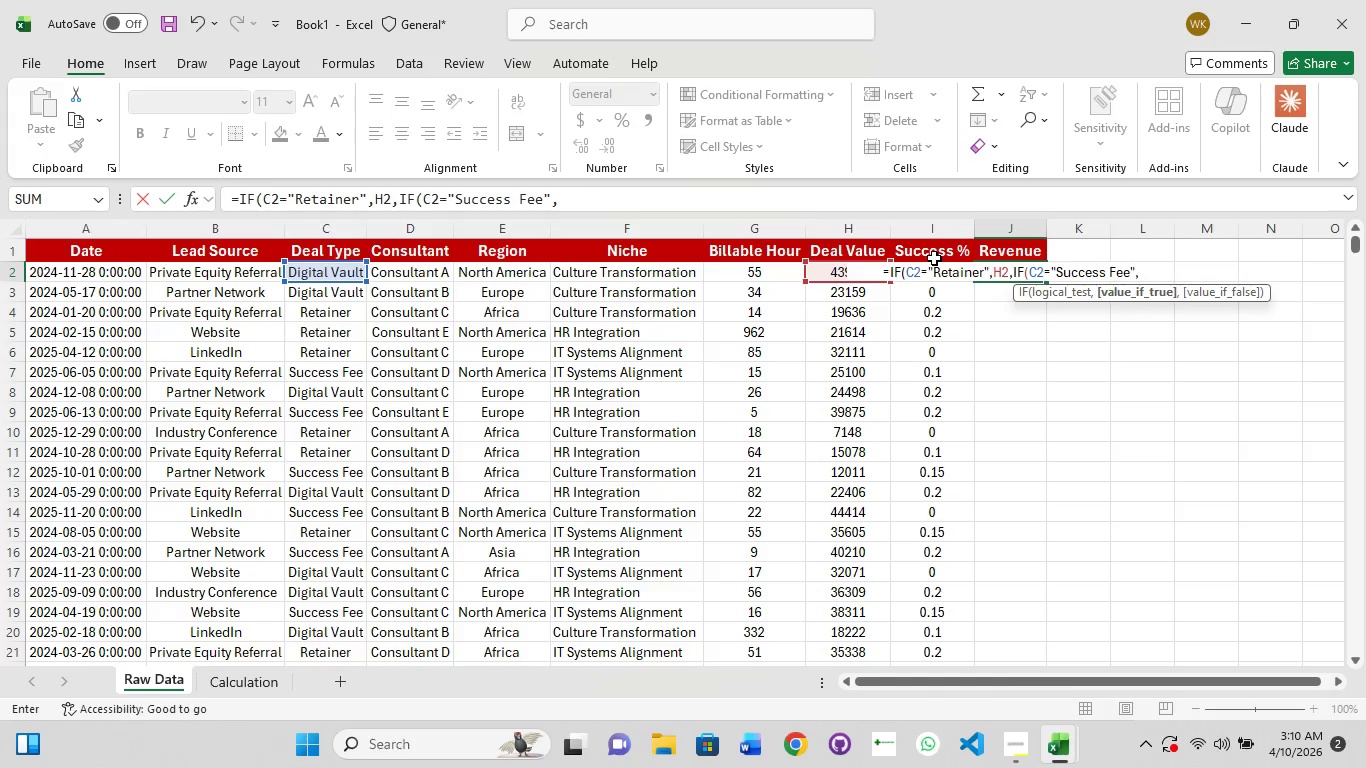 
type(H@)
key(Backspace)
type(2,)
 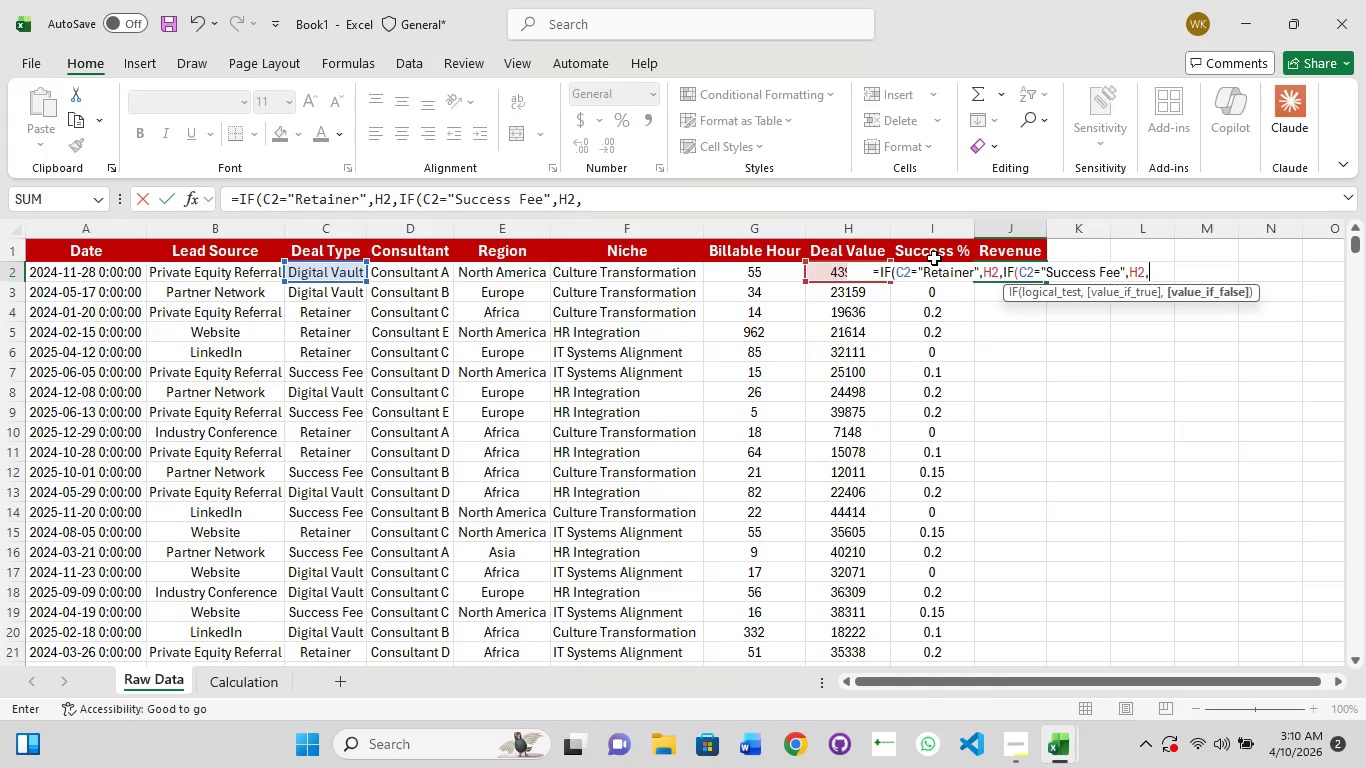 
key(Backspace)
 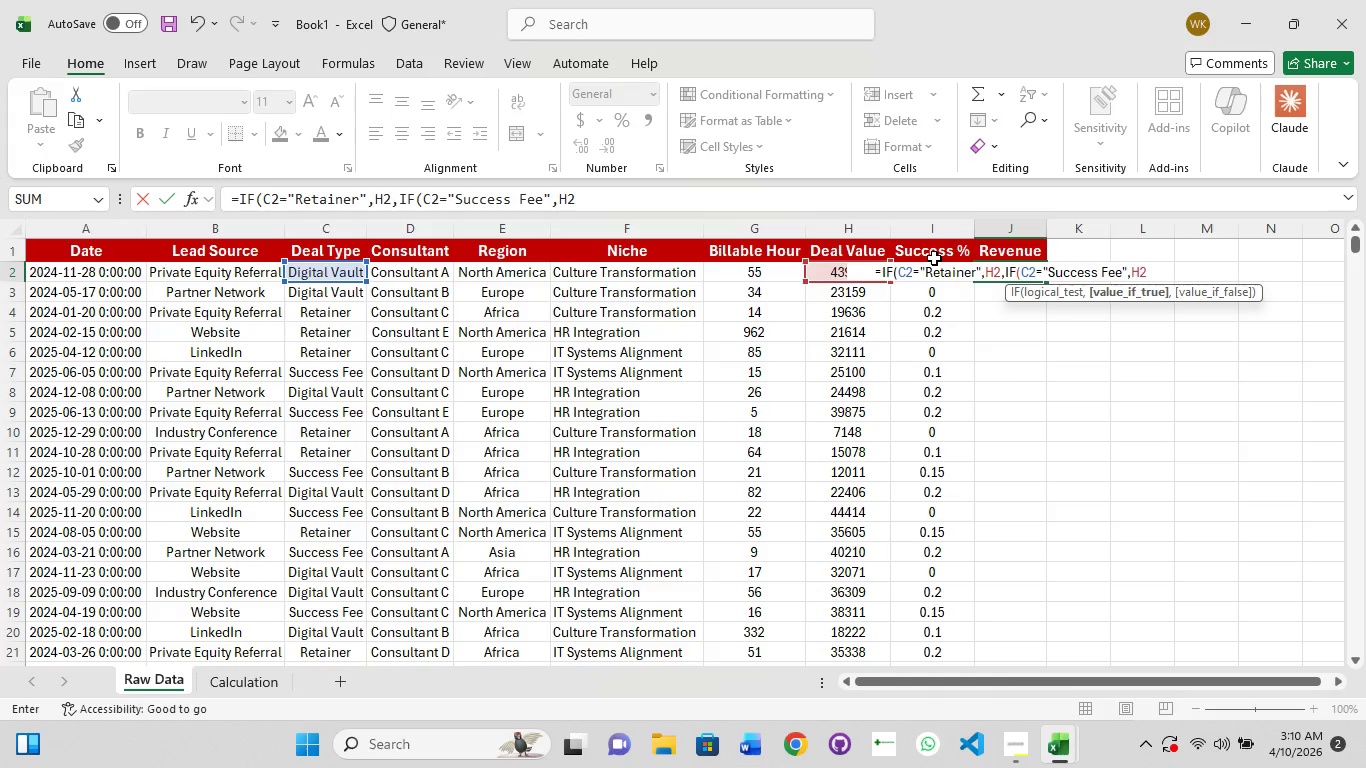 
hold_key(key=ShiftRight, duration=1.5)
 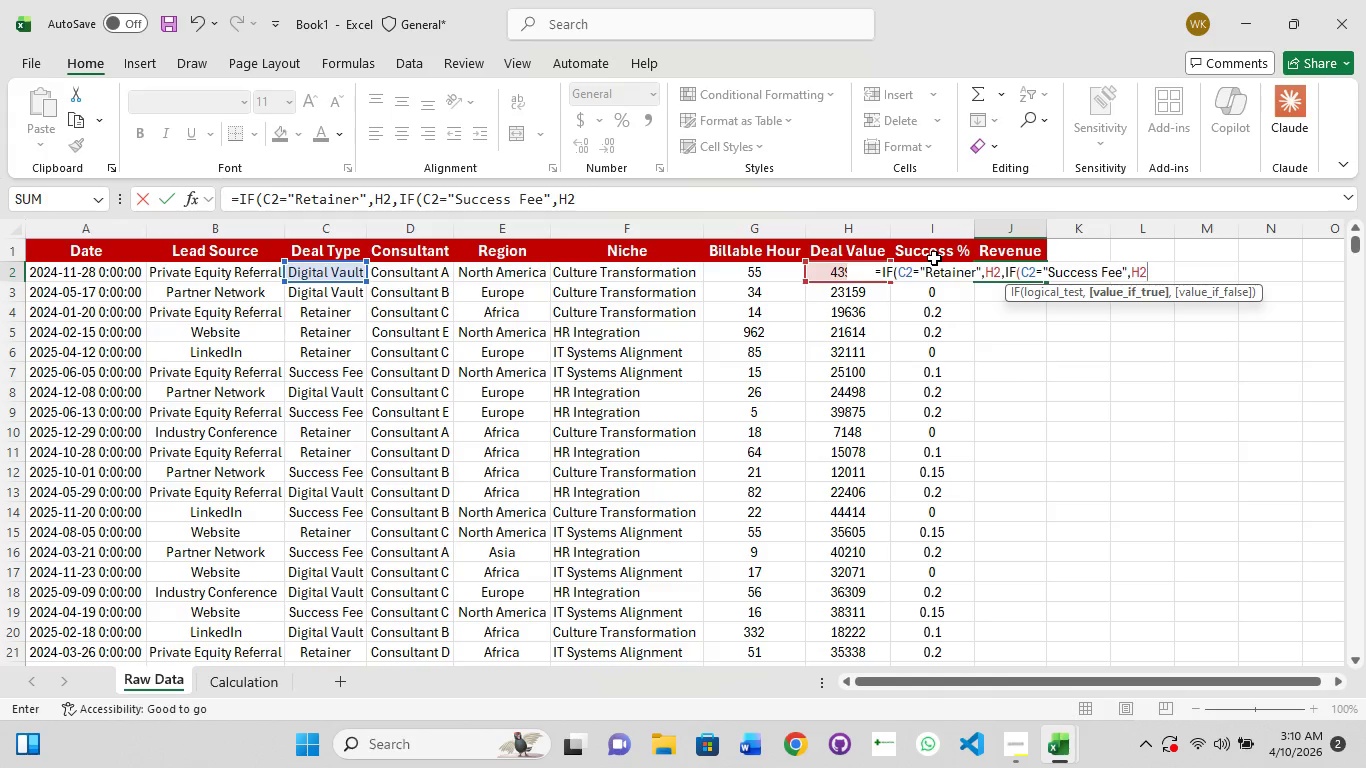 
key(Shift+8)
 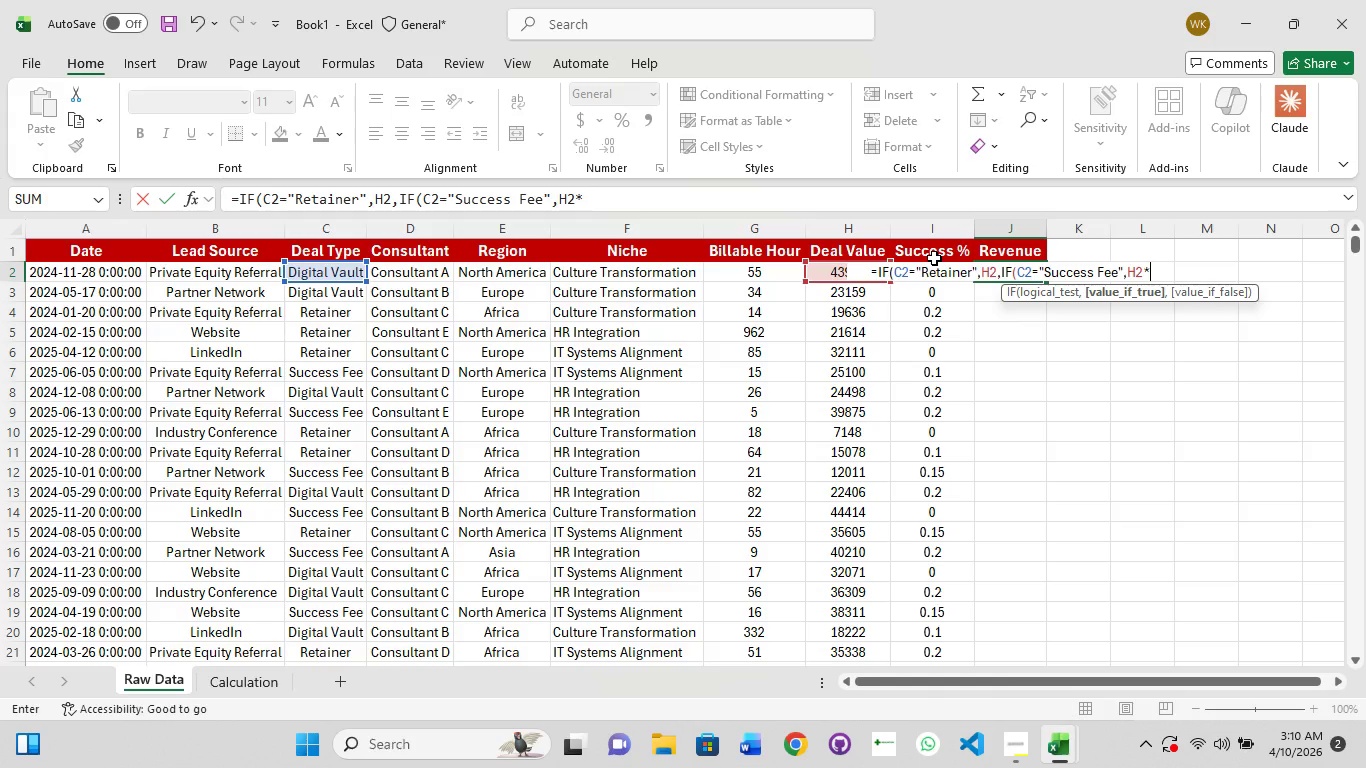 
wait(7.22)
 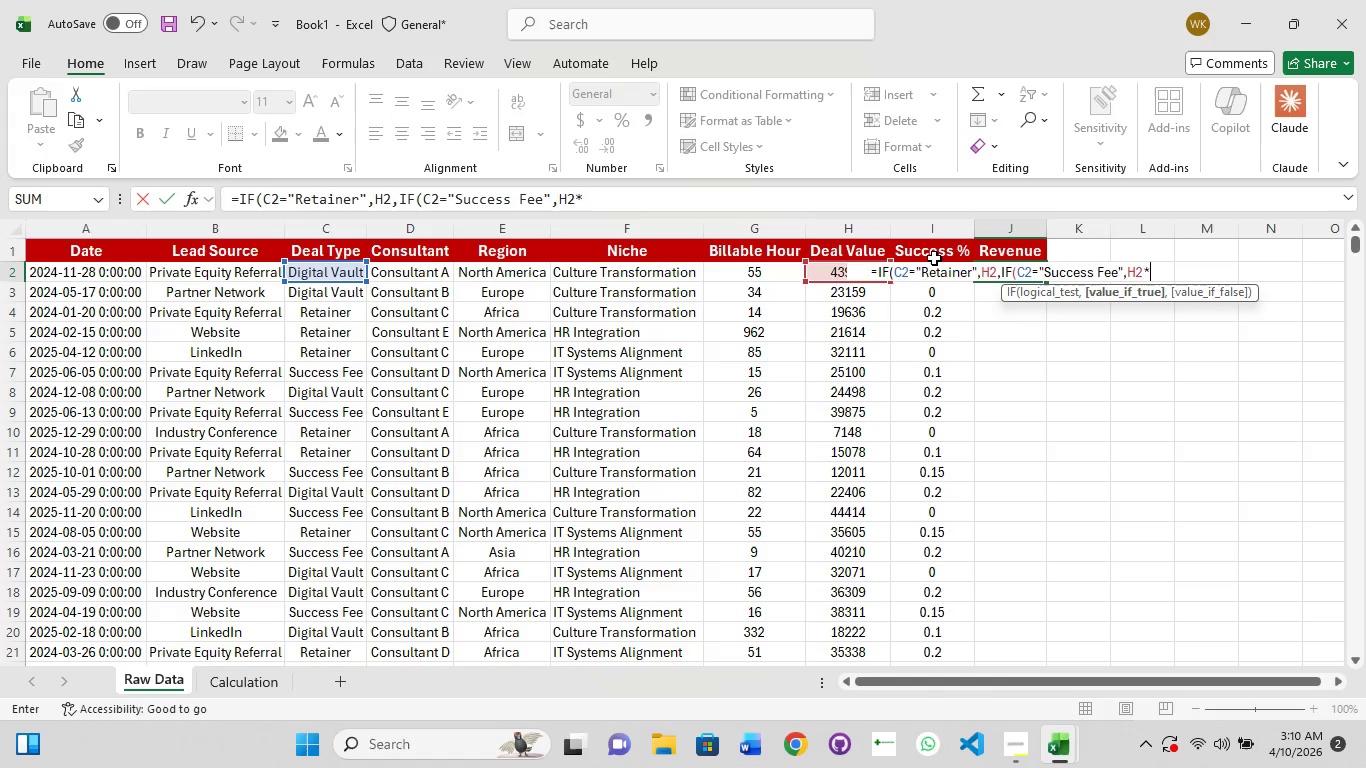 
type(I2)
 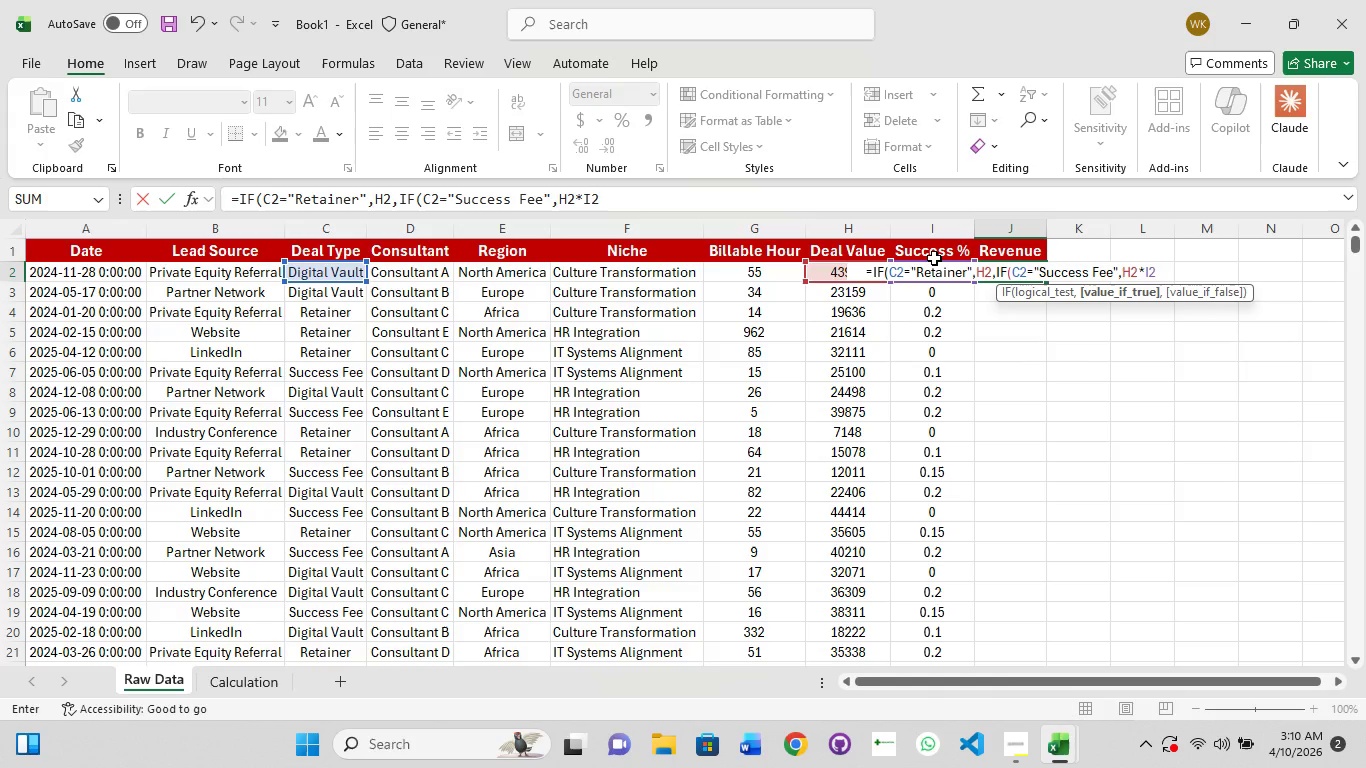 
hold_key(key=ShiftRight, duration=1.34)
 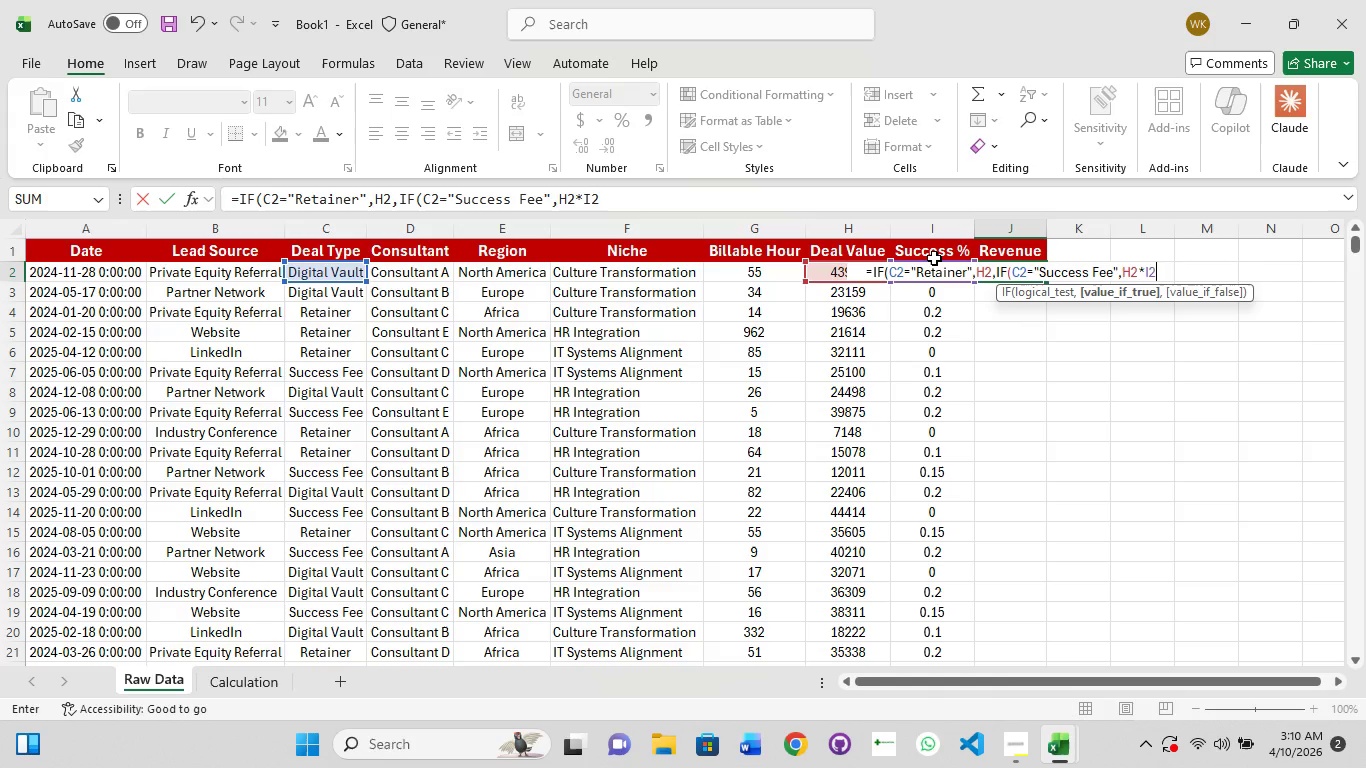 
type(,H2*0.5)
 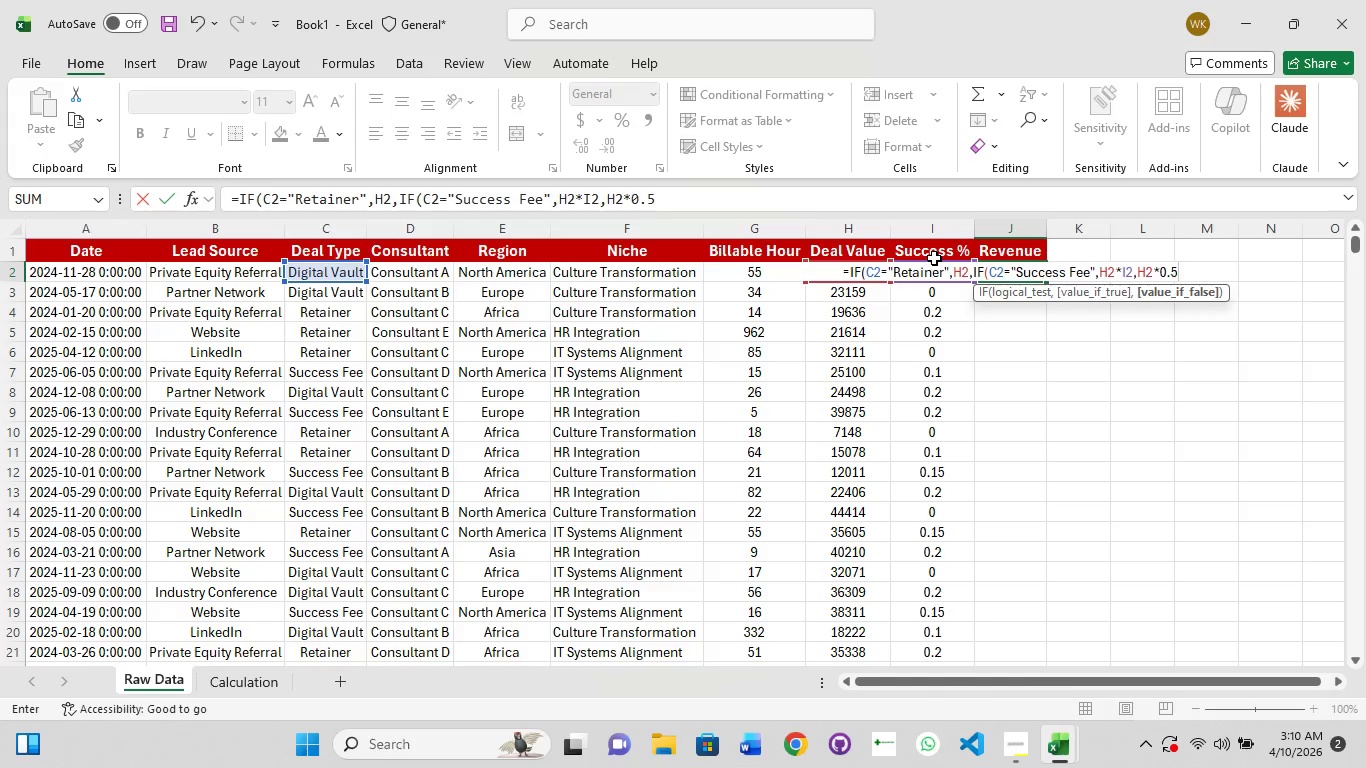 
type()))
 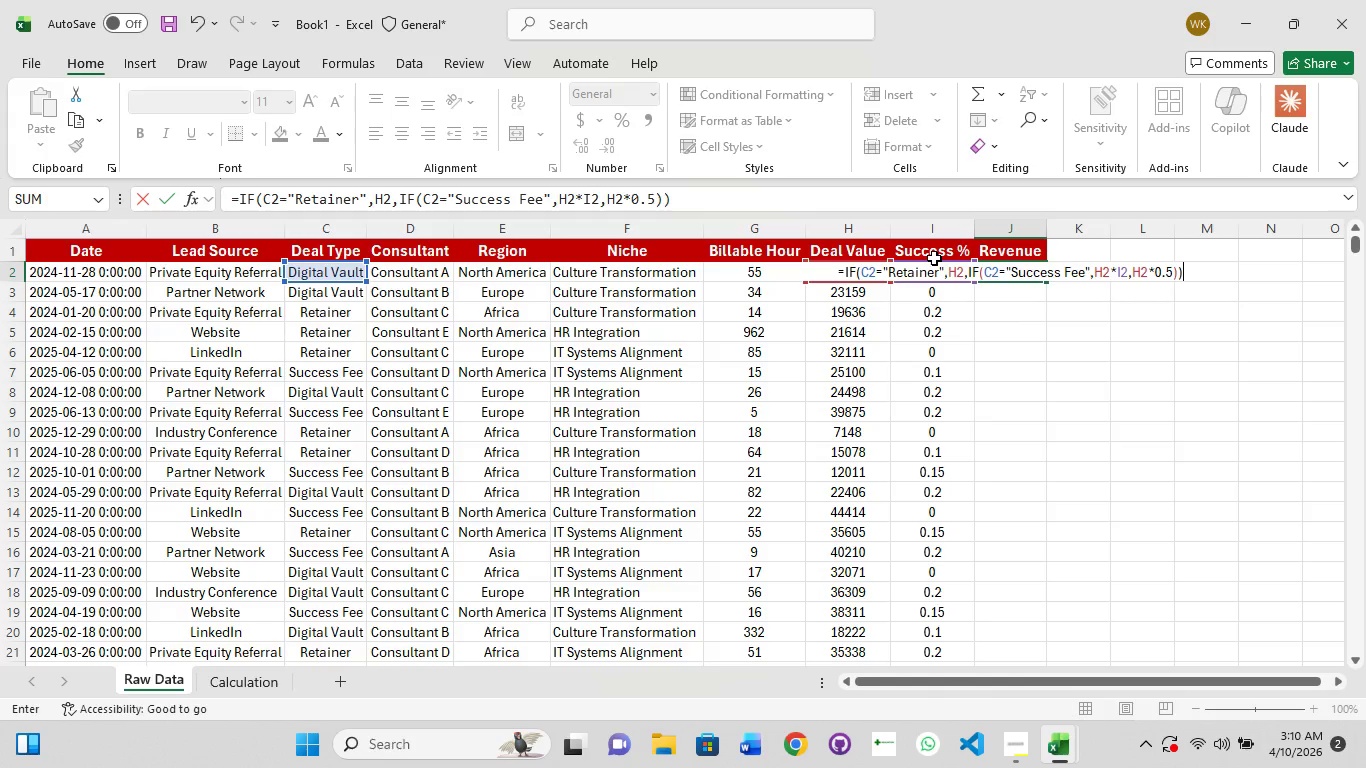 
key(Enter)
 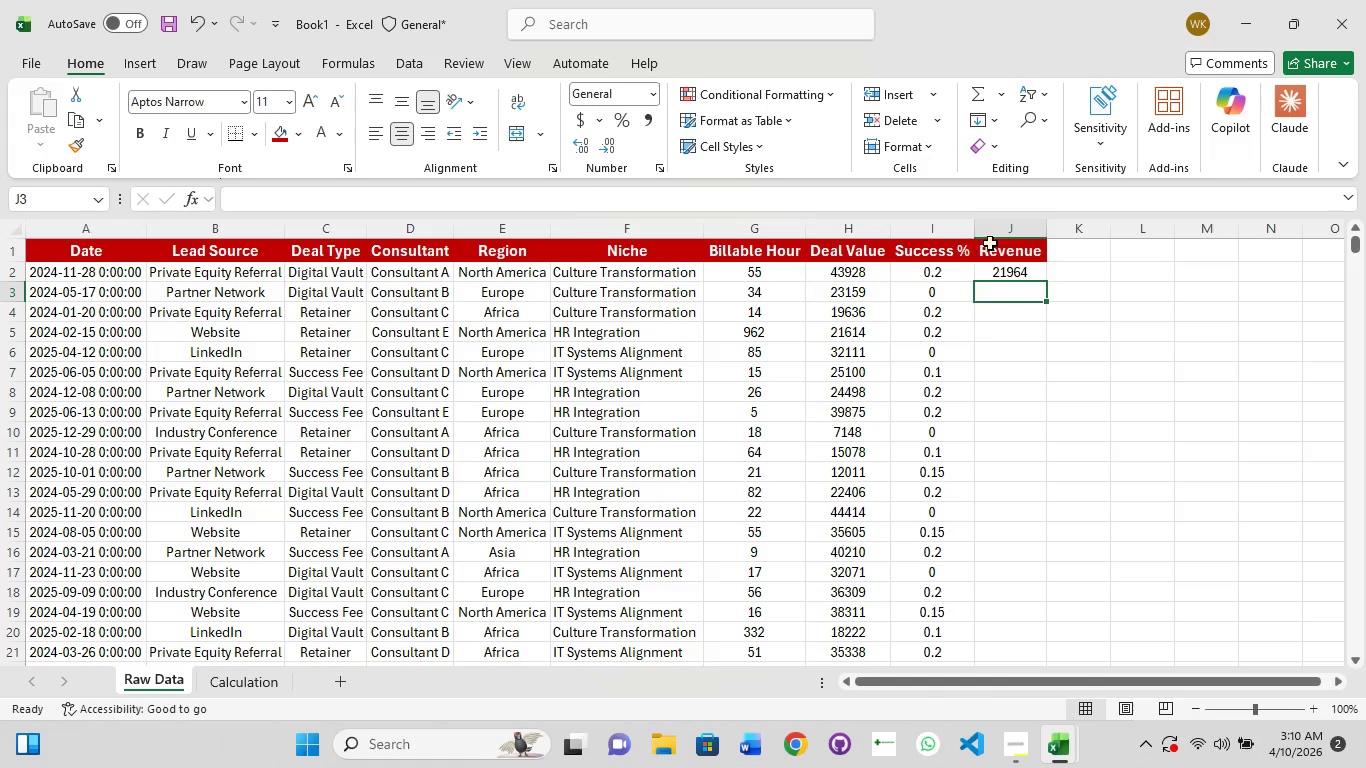 
left_click([1032, 267])
 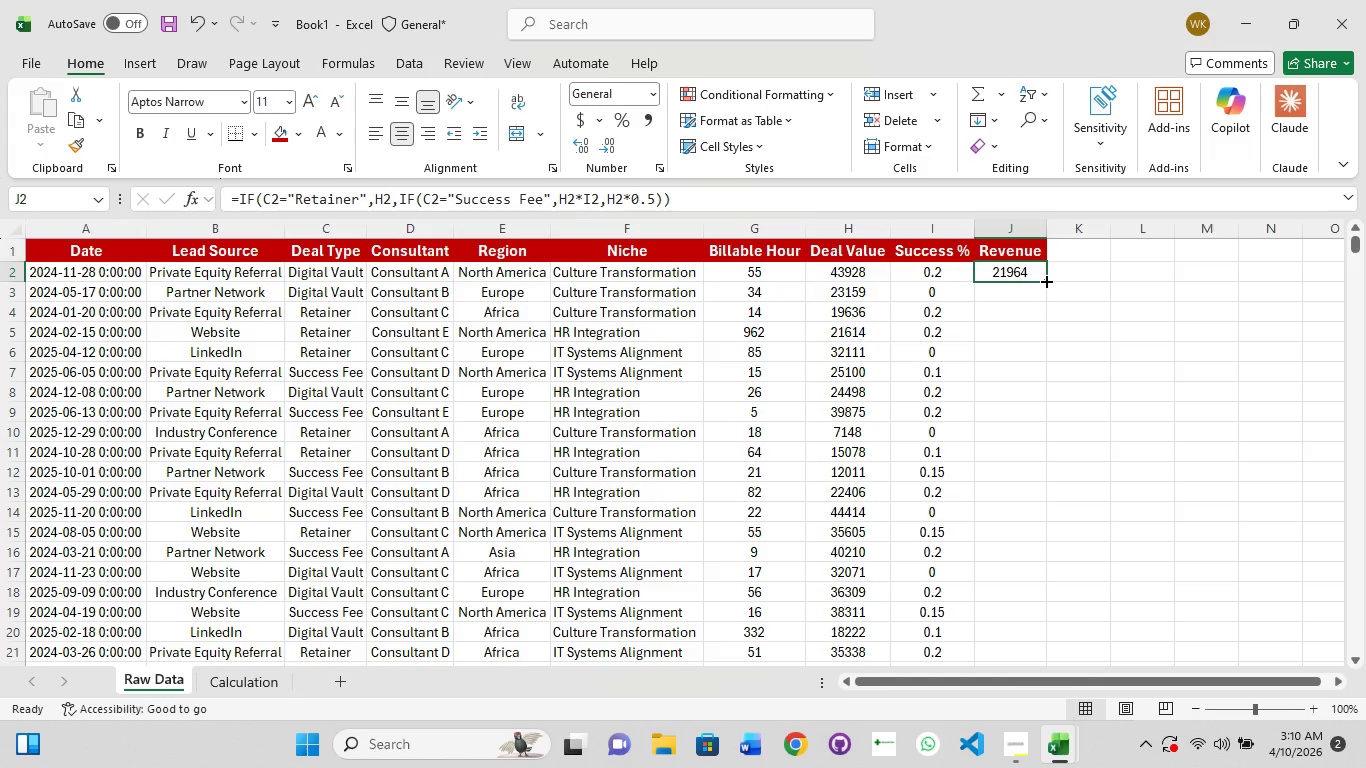 
left_click_drag(start_coordinate=[1045, 280], to_coordinate=[1044, 635])
 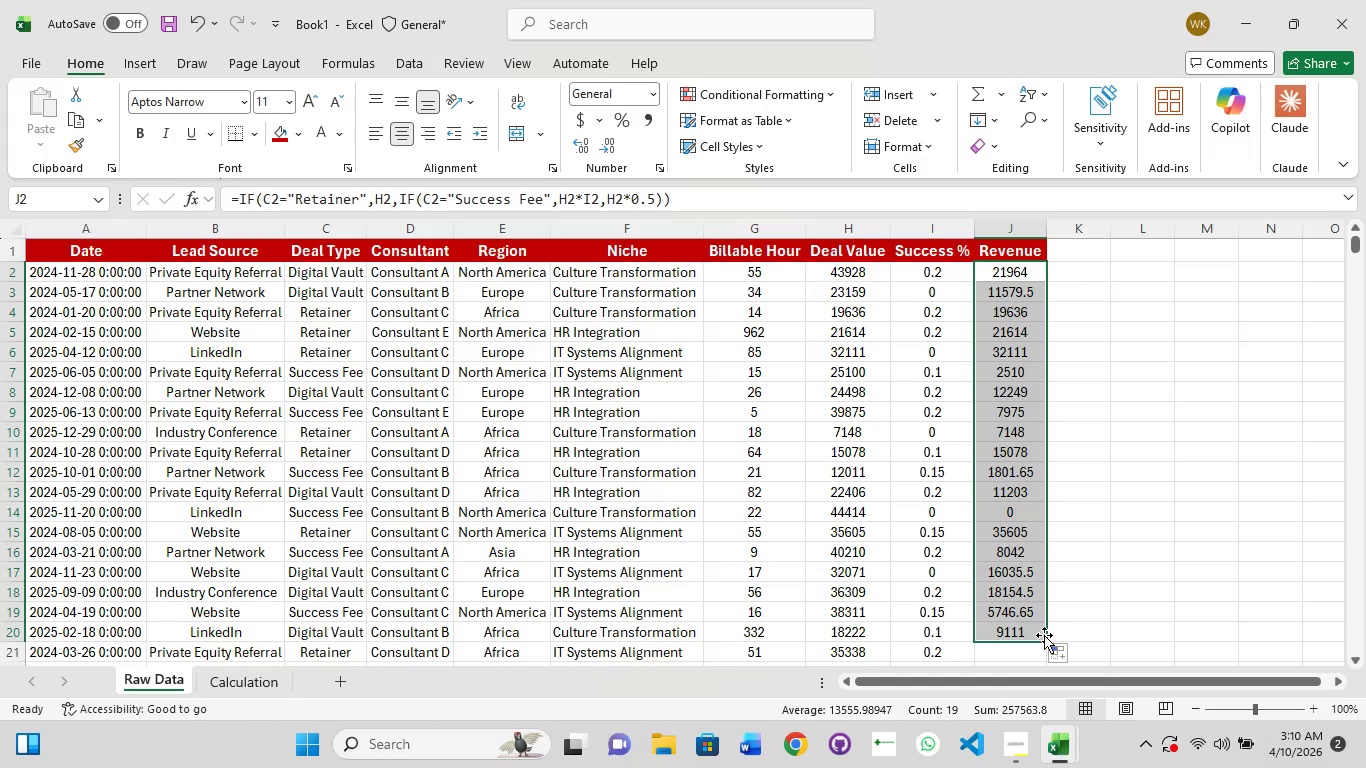 
scroll: coordinate [1044, 635], scroll_direction: down, amount: 1.0
 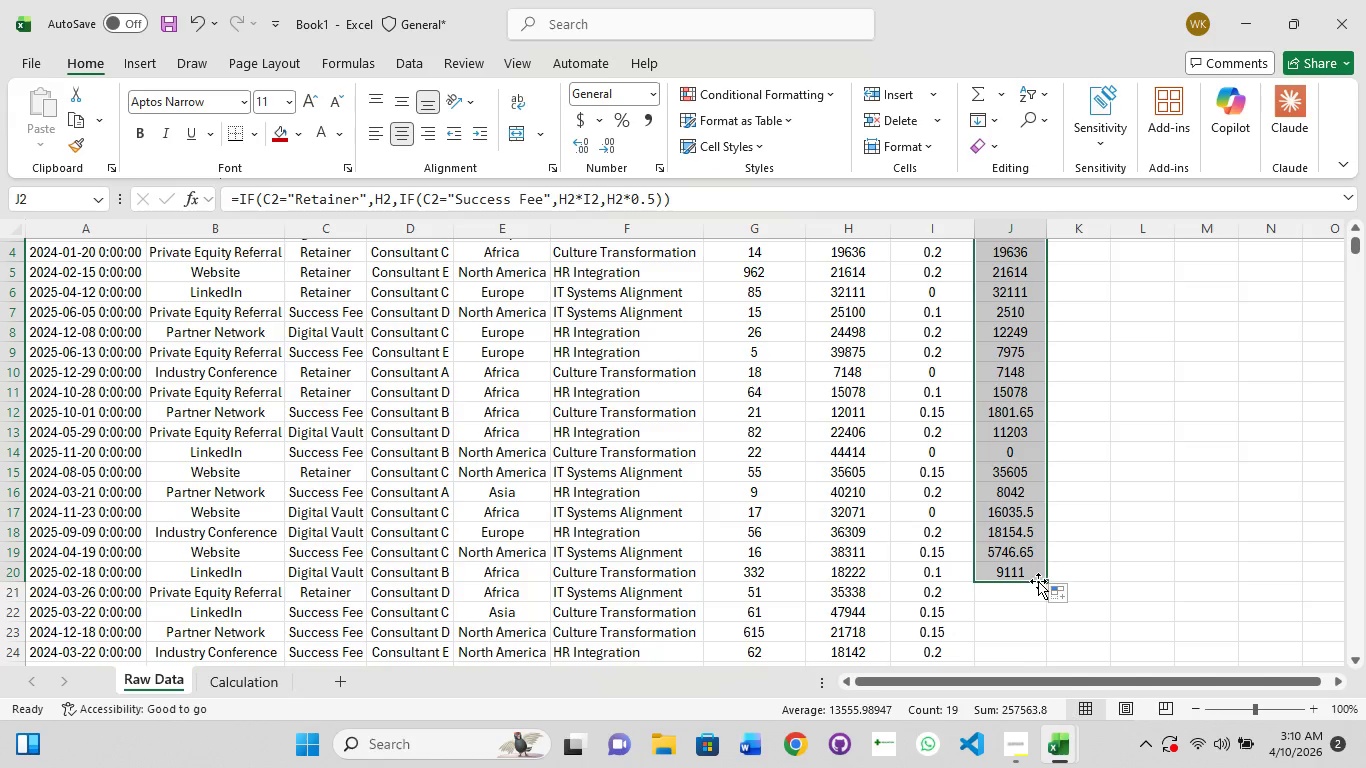 
left_click_drag(start_coordinate=[1045, 580], to_coordinate=[1046, 332])
 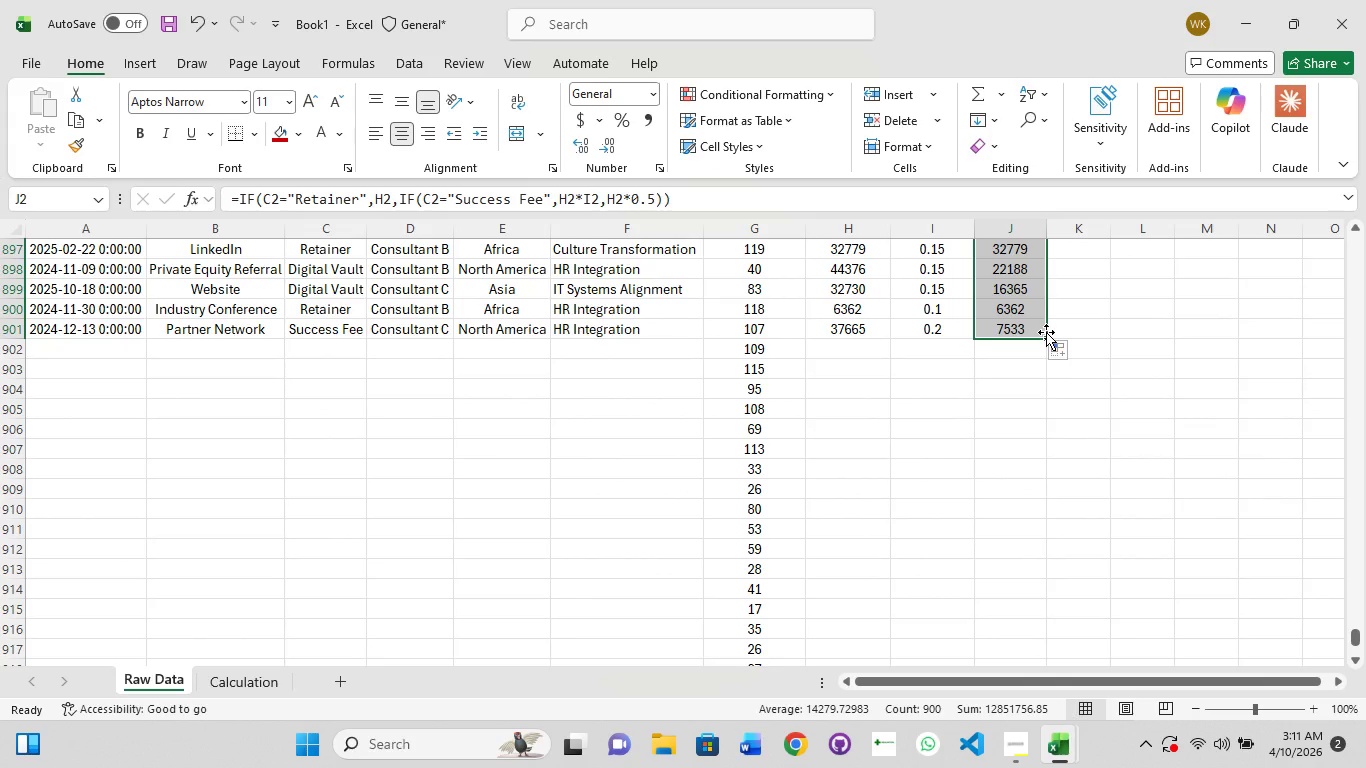 
key(Enter)
 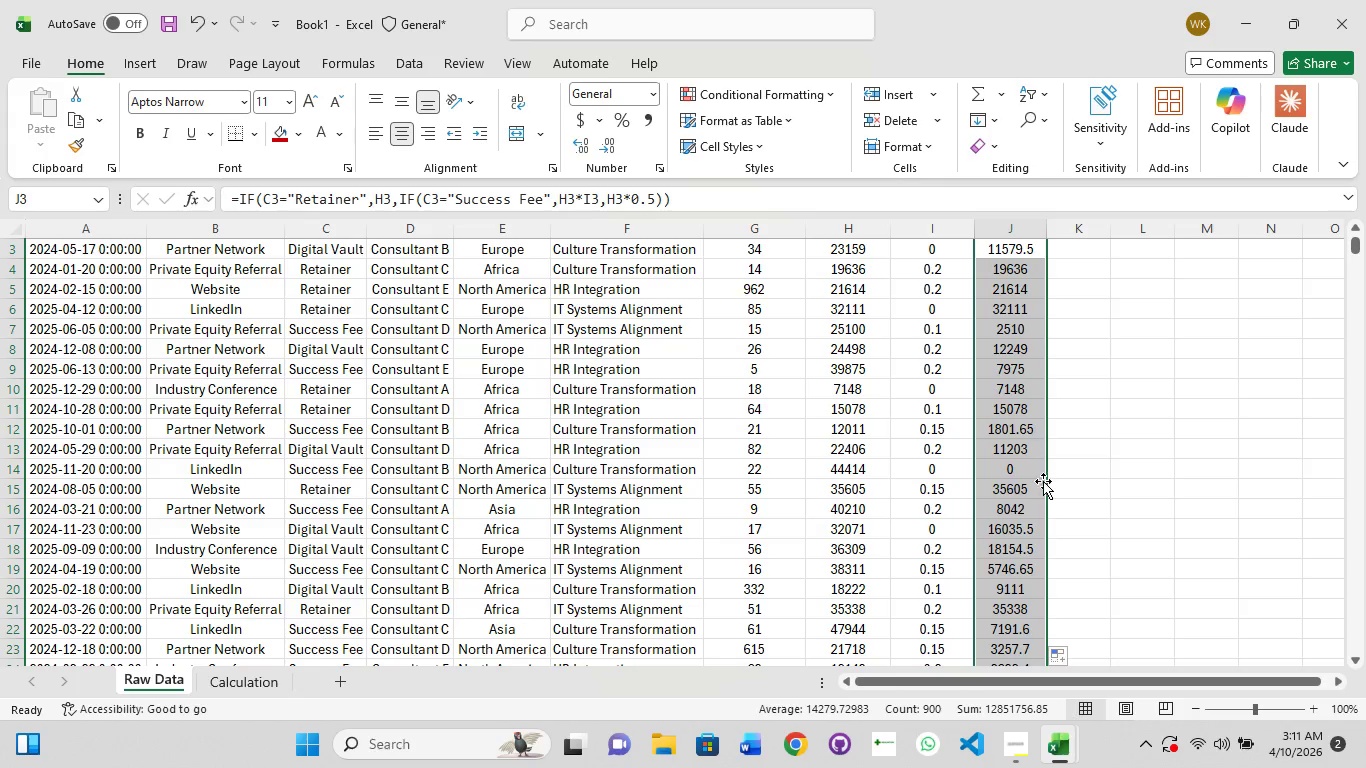 
left_click([1108, 526])
 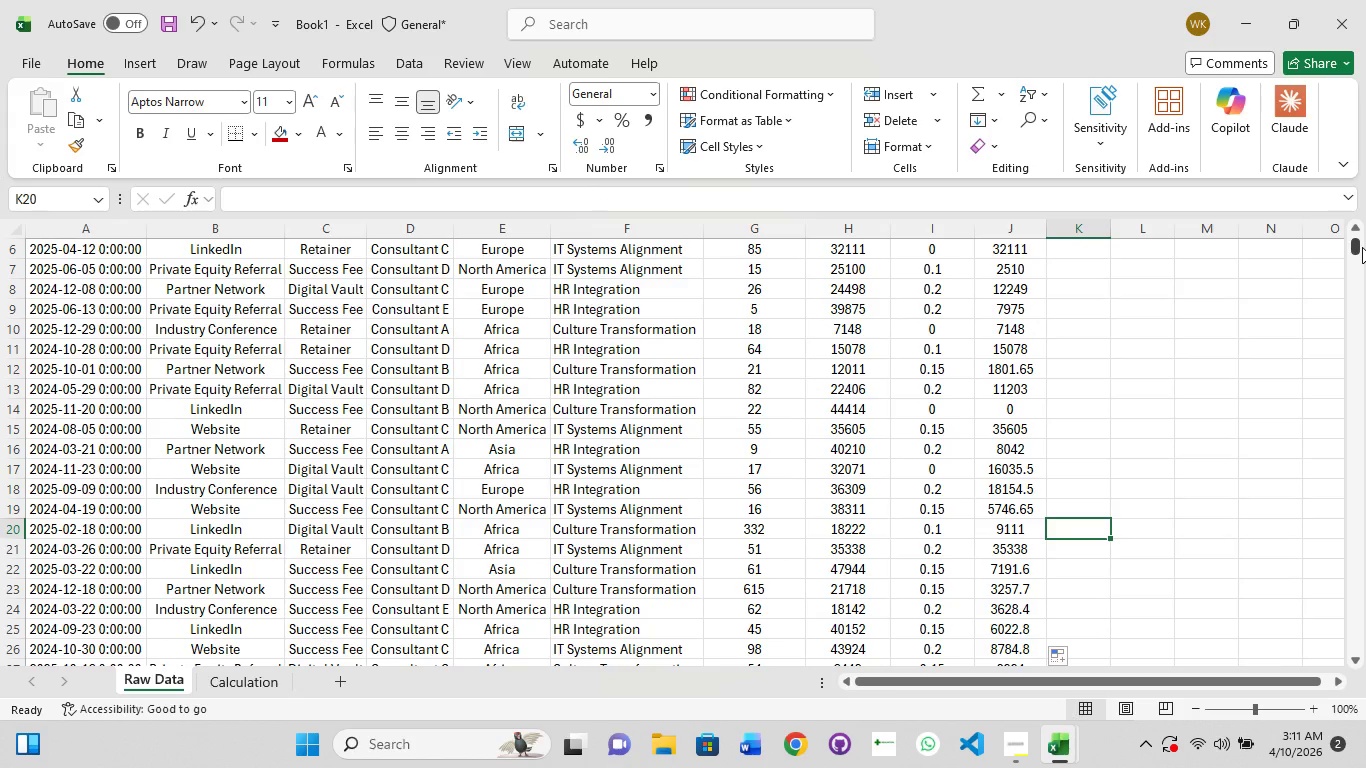 
scroll: coordinate [1036, 541], scroll_direction: down, amount: 1.0
 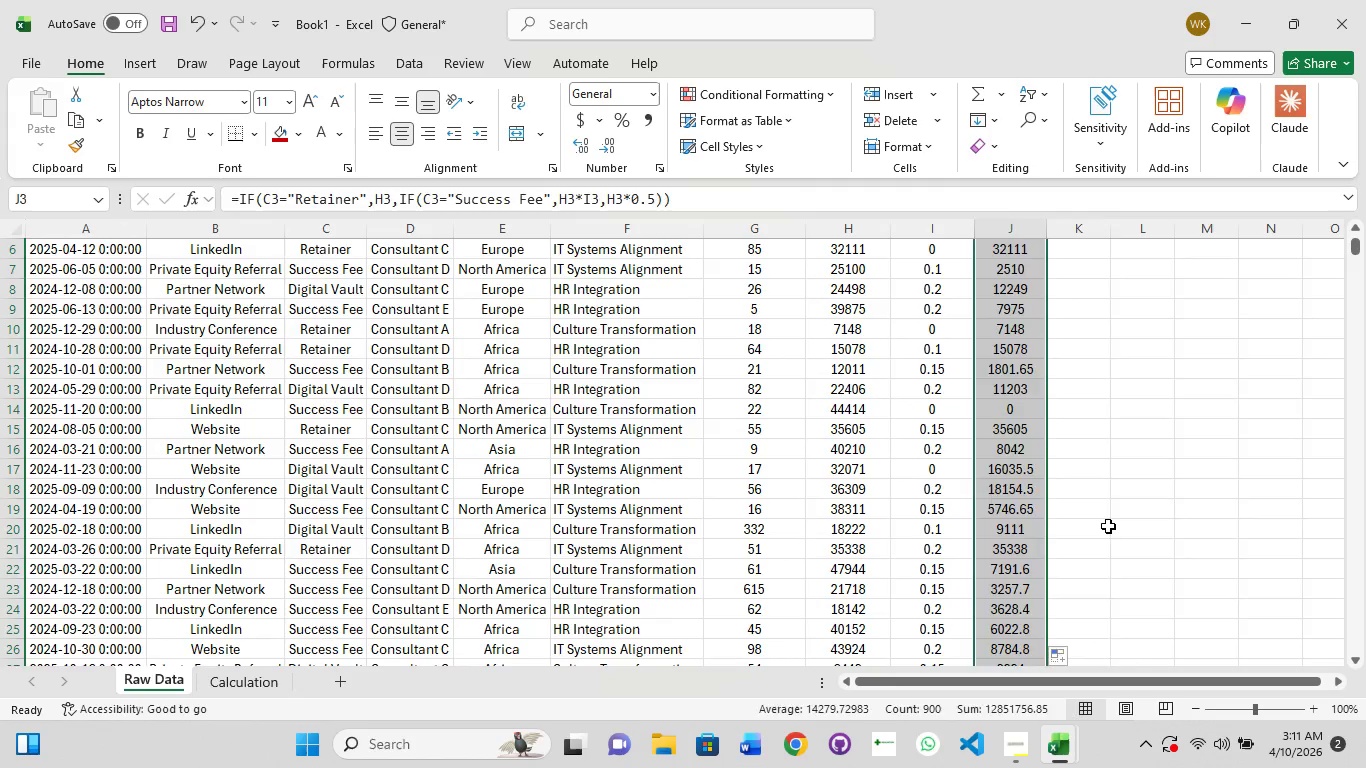 
left_click_drag(start_coordinate=[1362, 248], to_coordinate=[1365, 661])
 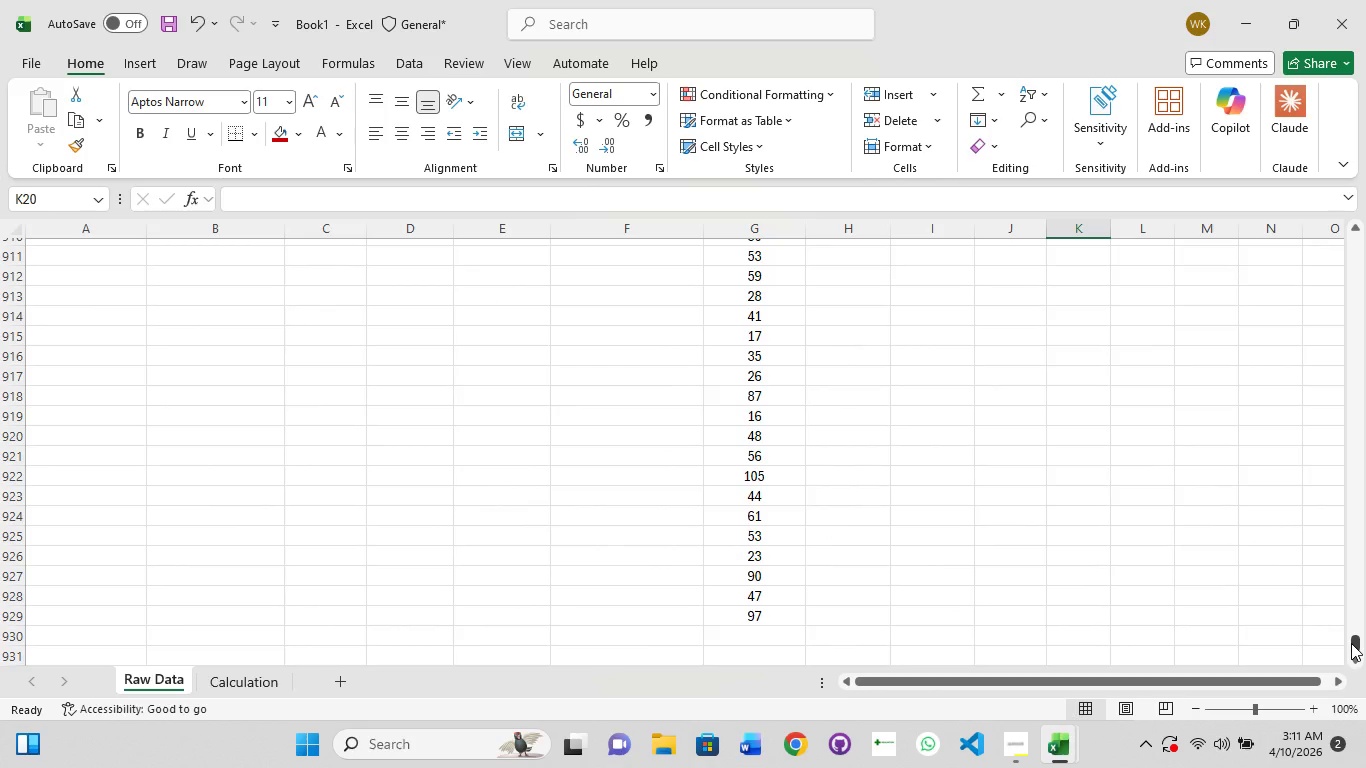 
left_click_drag(start_coordinate=[1351, 643], to_coordinate=[1365, 635])
 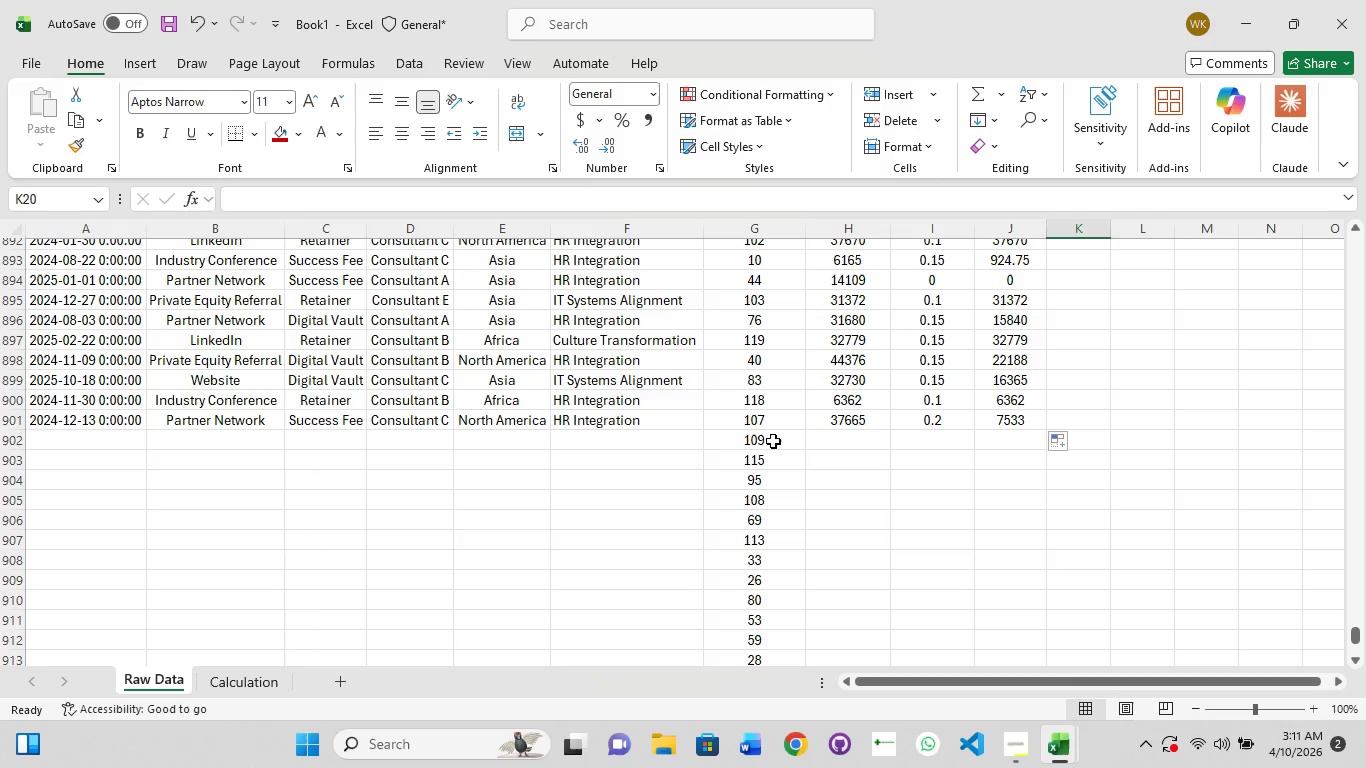 
left_click([773, 436])
 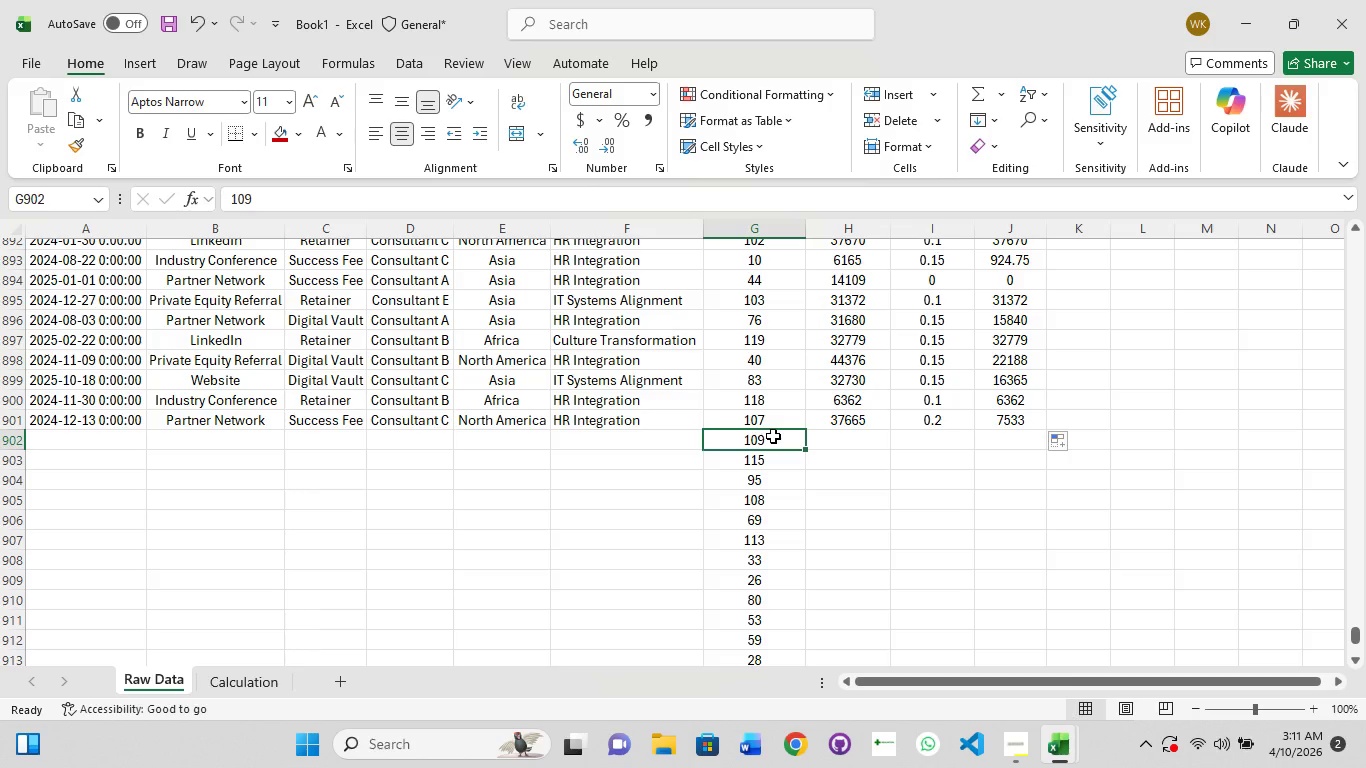 
hold_key(key=ShiftLeft, duration=1.5)
left_click_drag(start_coordinate=[773, 436], to_coordinate=[796, 754])
 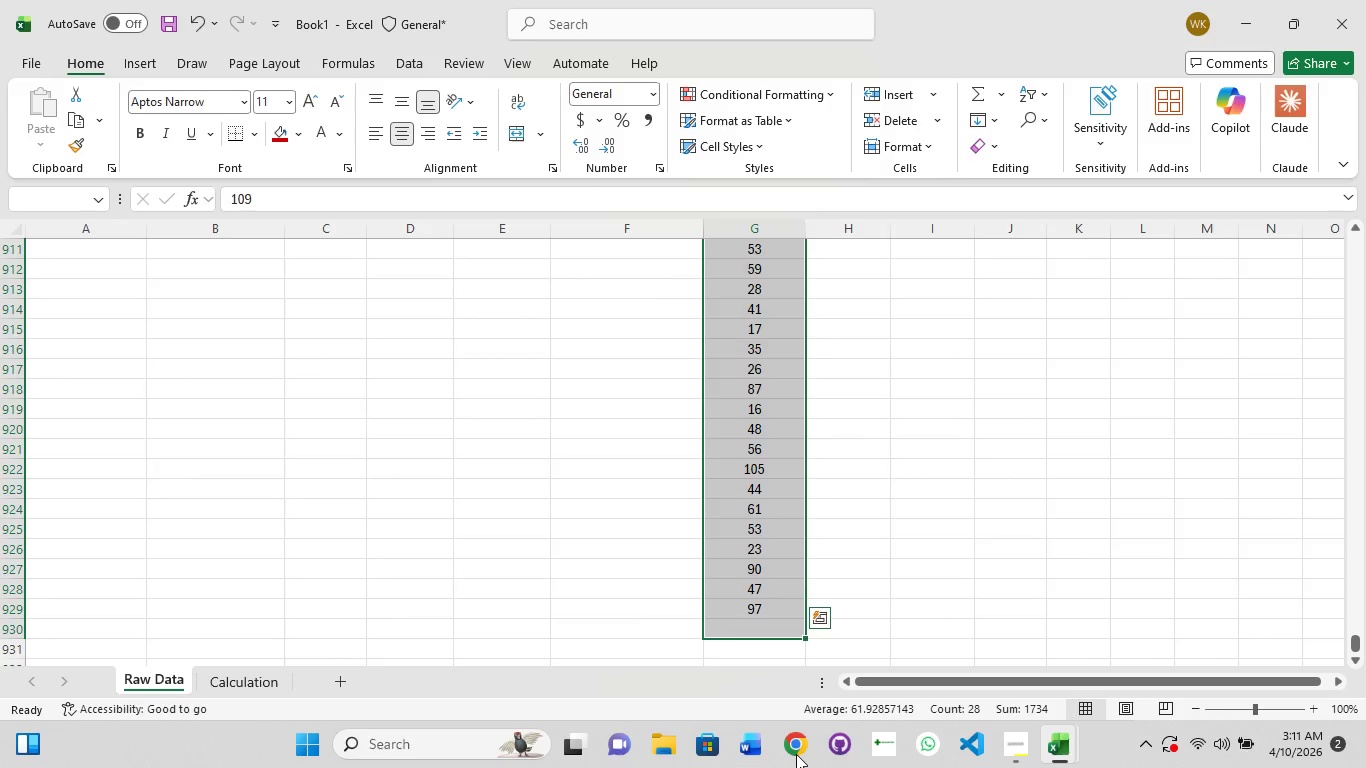 
hold_key(key=ShiftLeft, duration=1.51)
 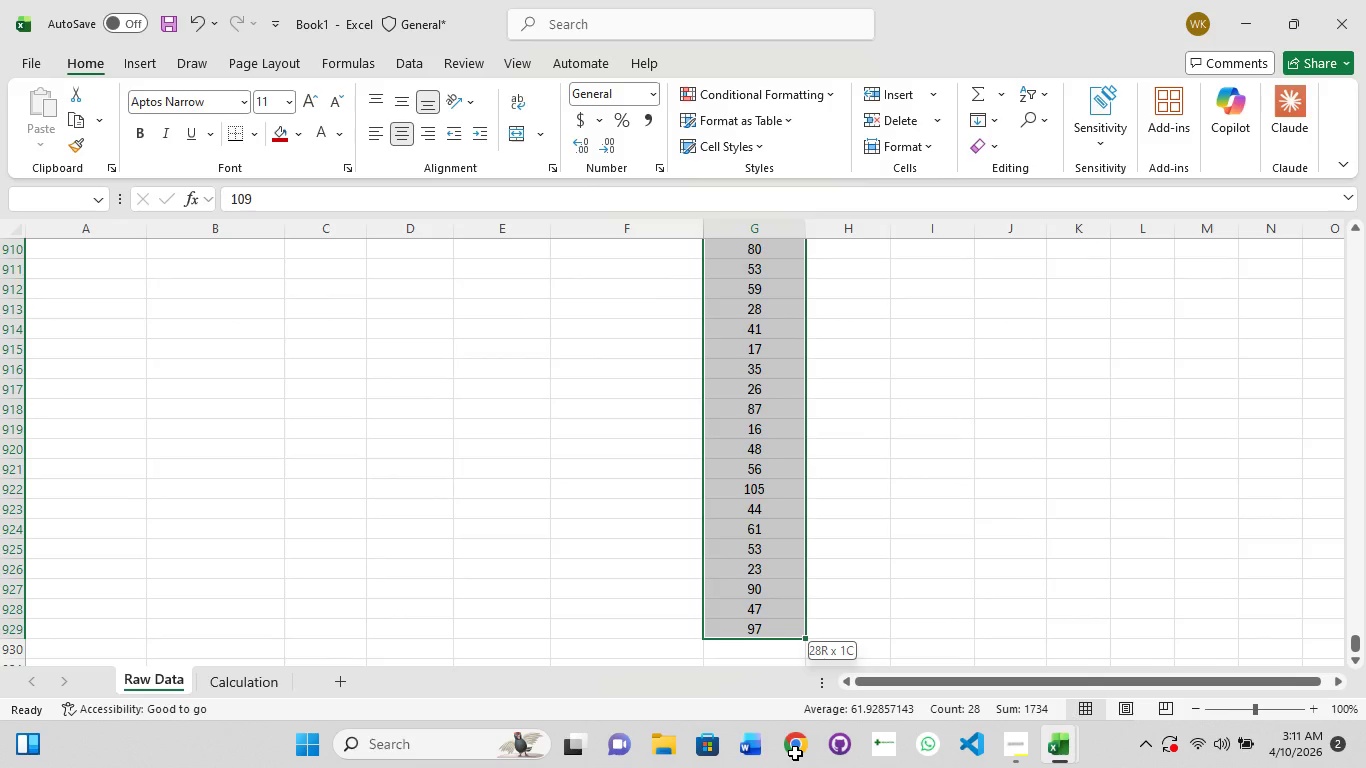 
hold_key(key=ShiftLeft, duration=1.27)
 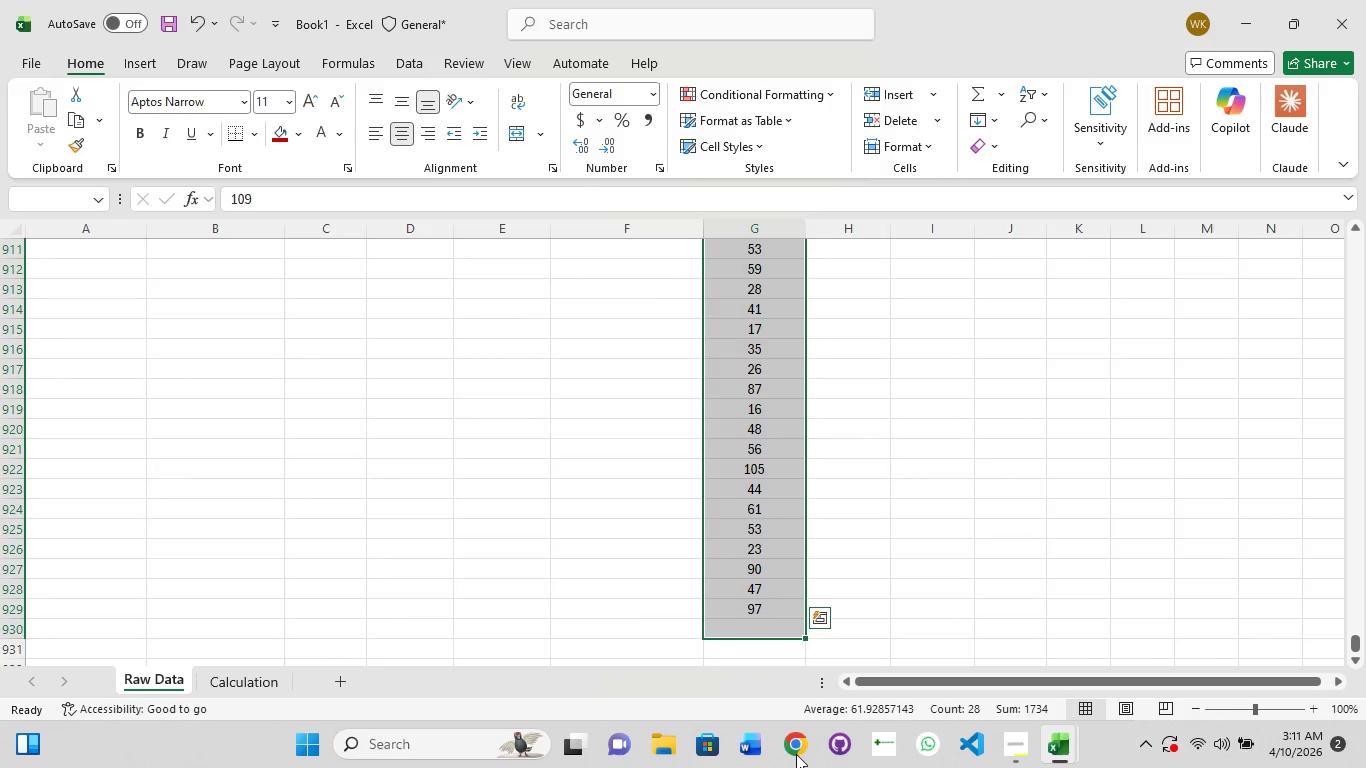 
hold_key(key=ShiftLeft, duration=7.72)
 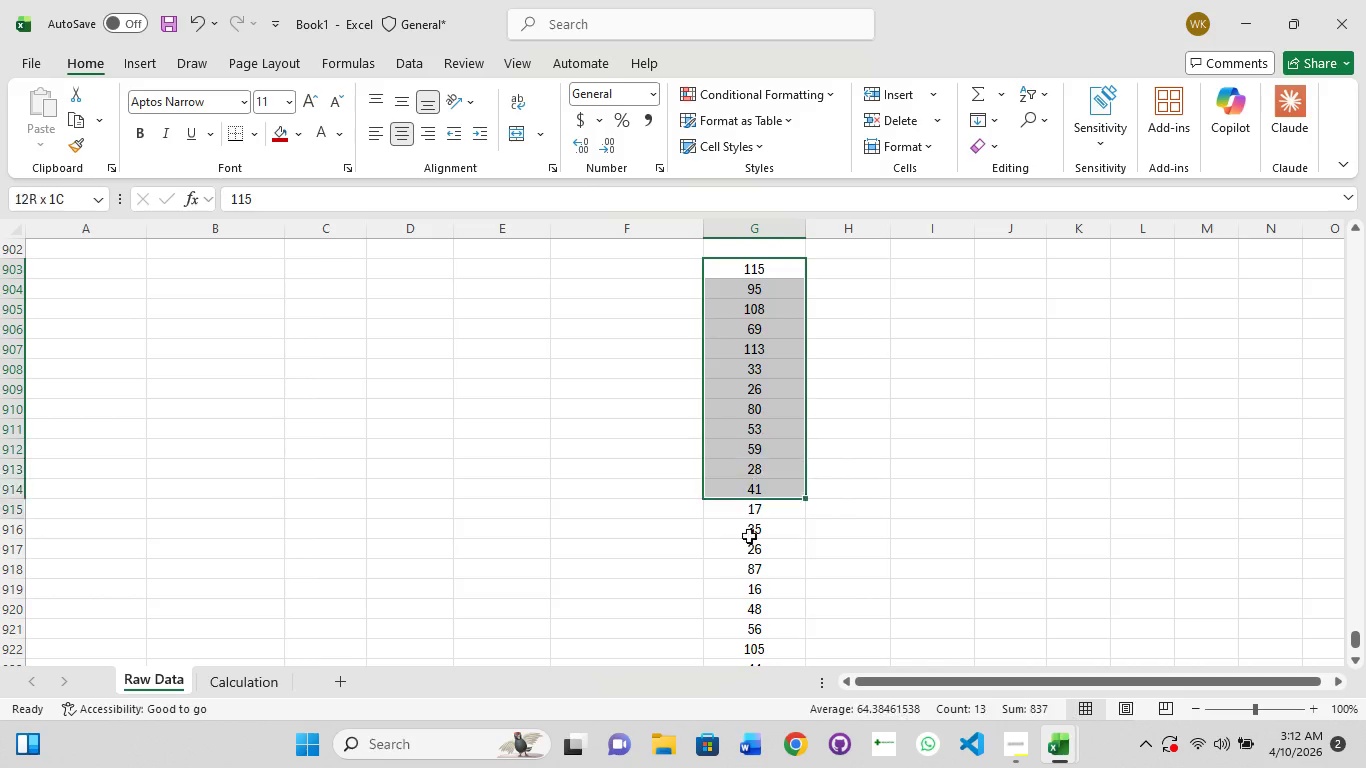 
key(Backspace)
 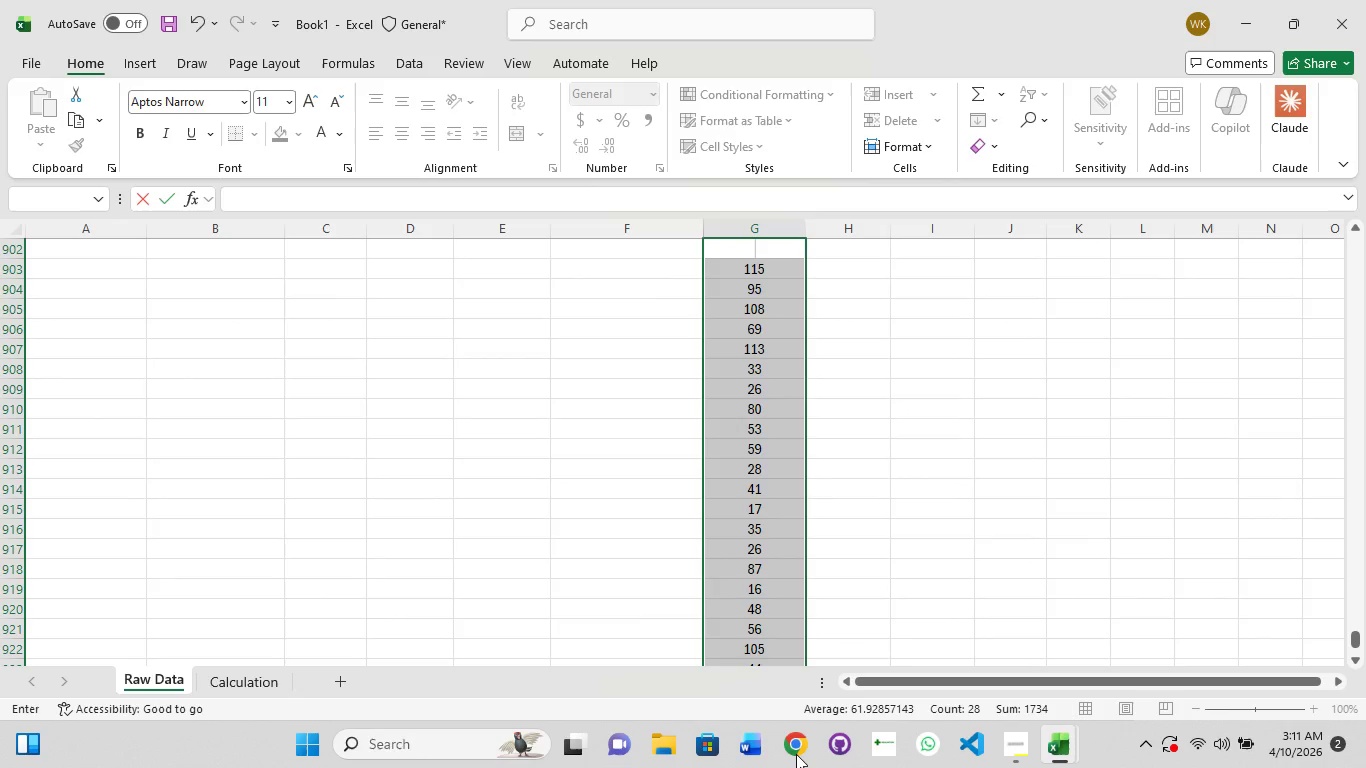 
key(Delete)
 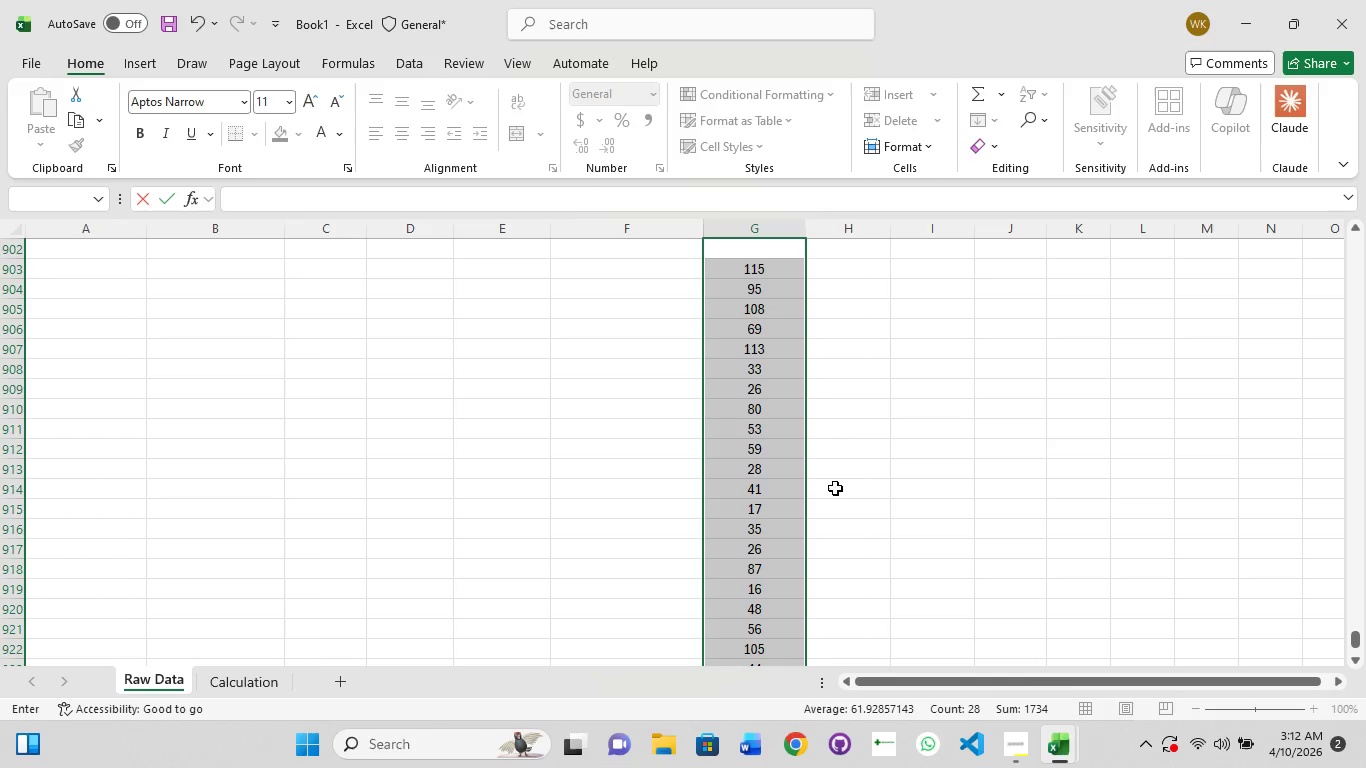 
left_click([690, 295])
 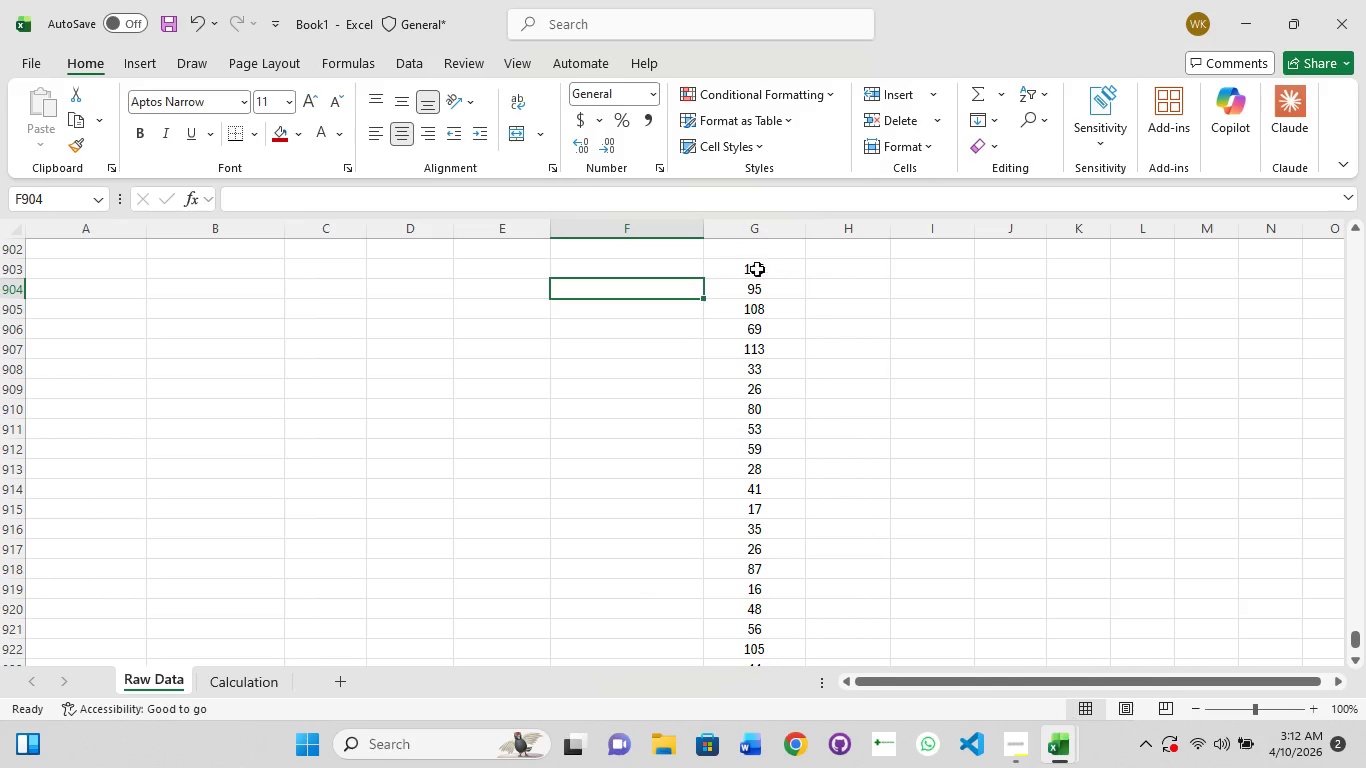 
left_click_drag(start_coordinate=[755, 270], to_coordinate=[772, 656])
 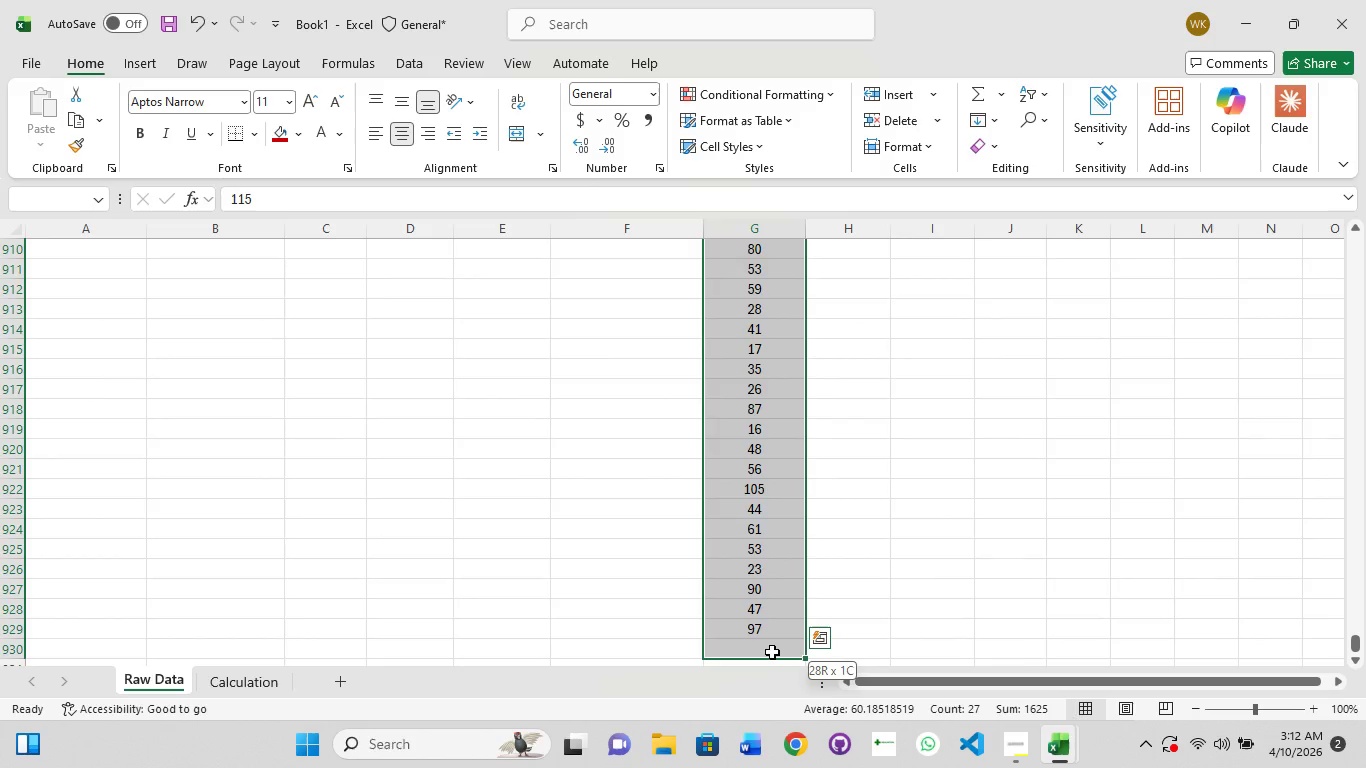 
hold_key(key=ShiftLeft, duration=1.5)
 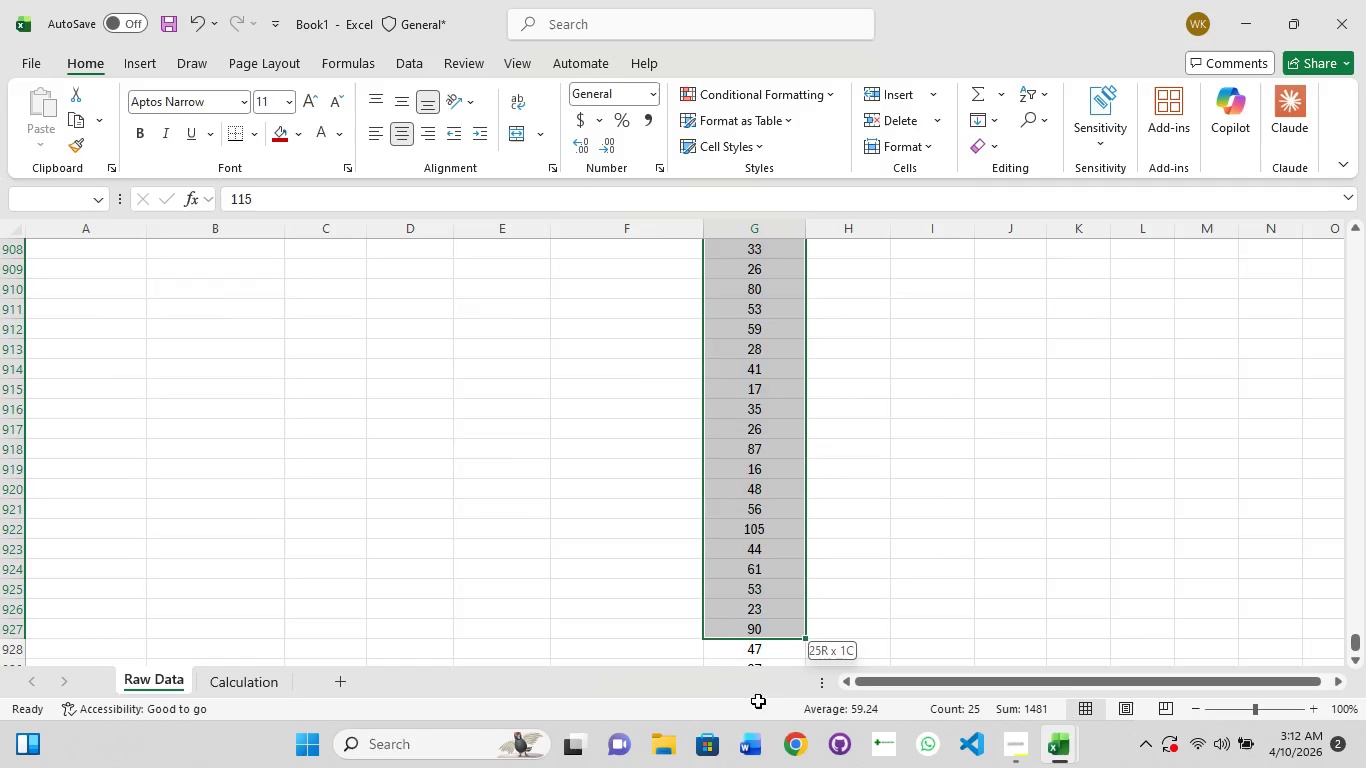 
hold_key(key=ShiftLeft, duration=1.5)
 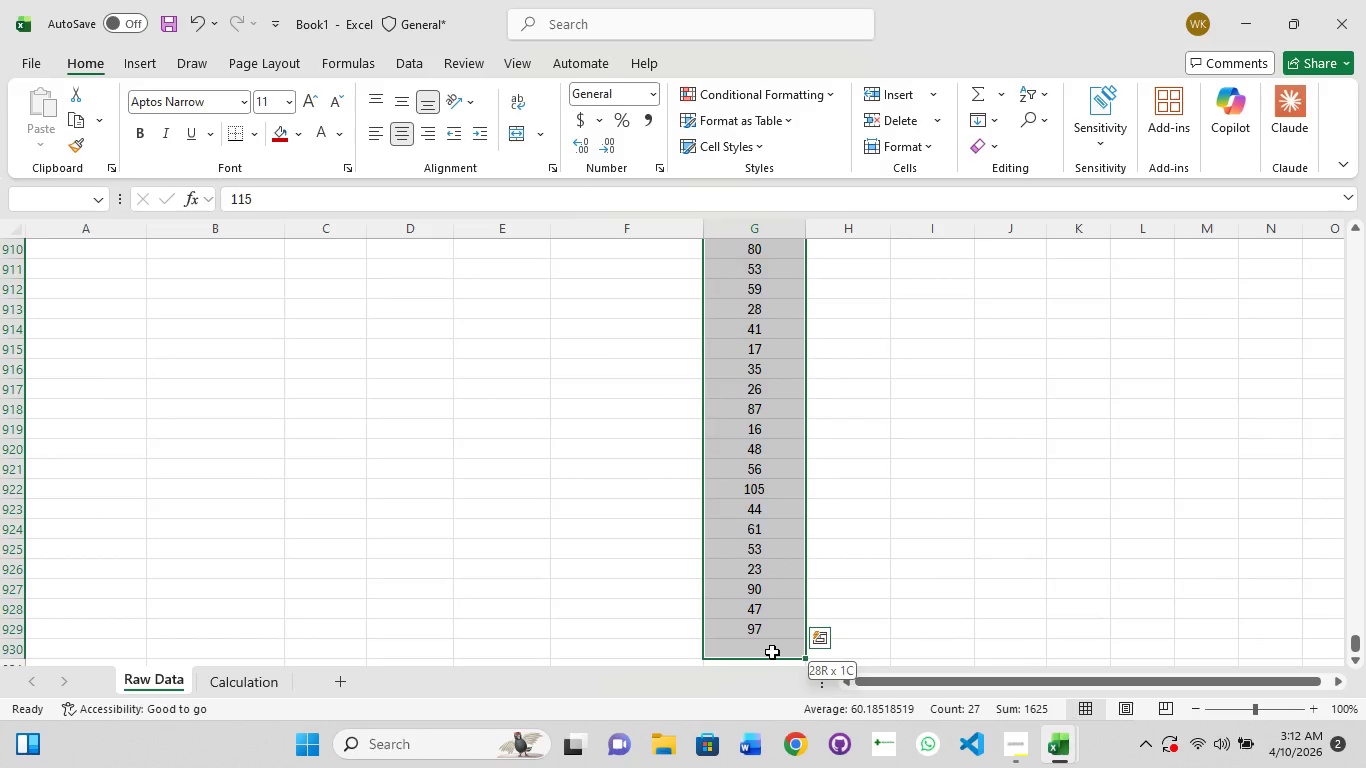 
hold_key(key=ShiftLeft, duration=0.83)
 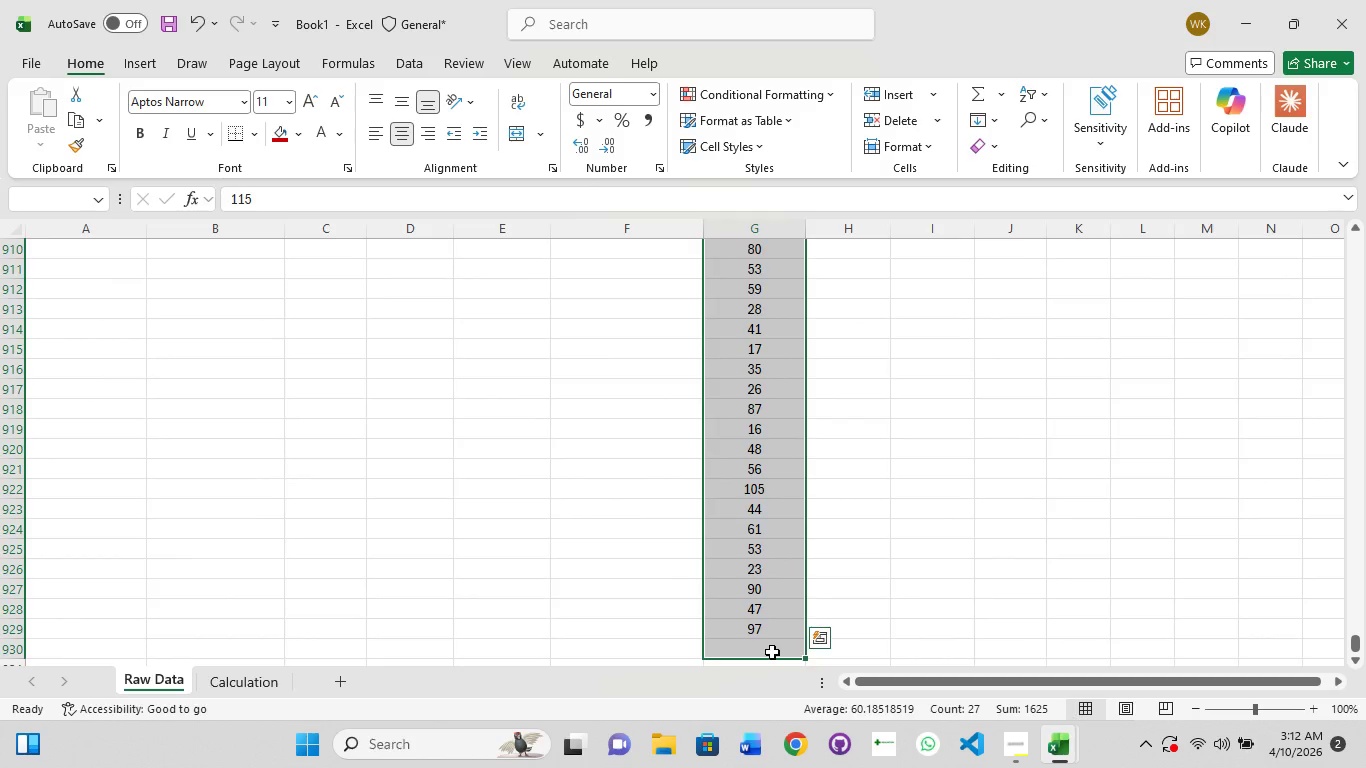 
key(Delete)
 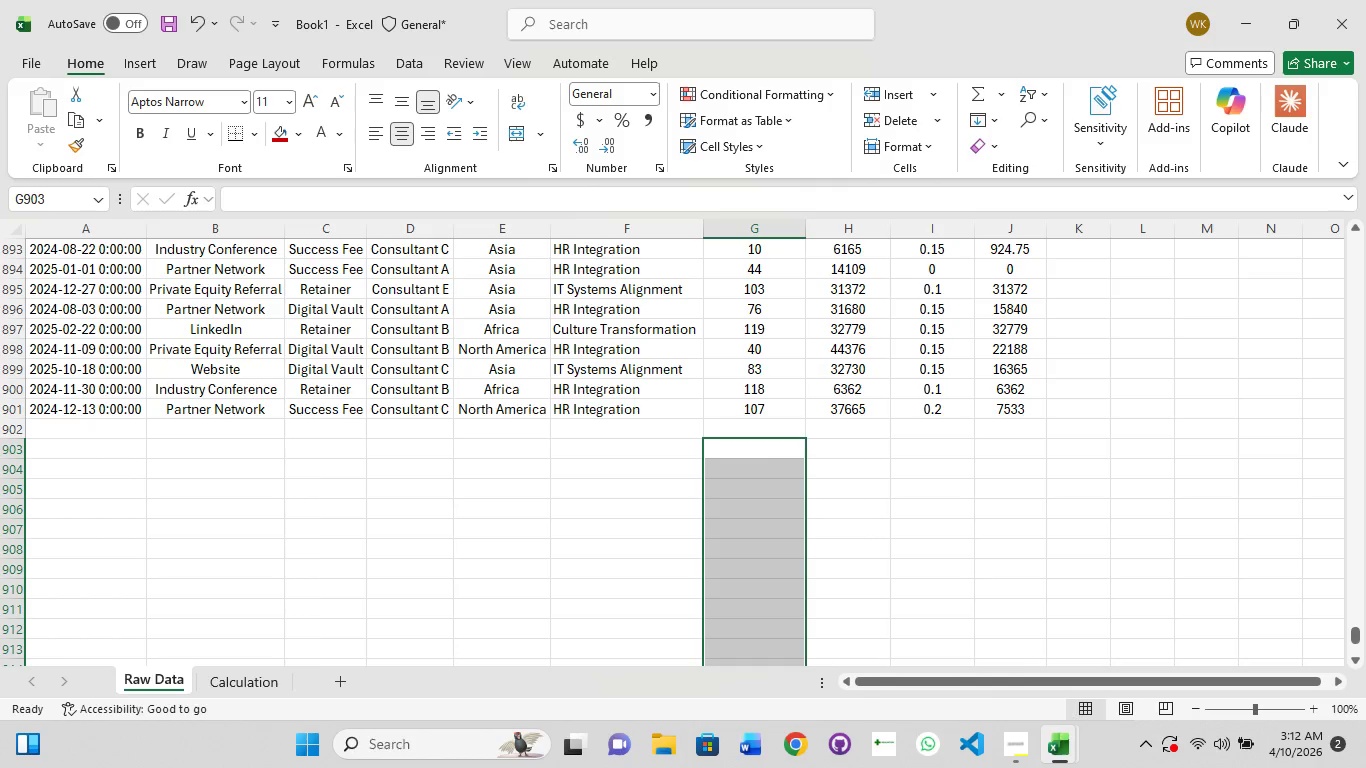 
left_click([77, 453])
 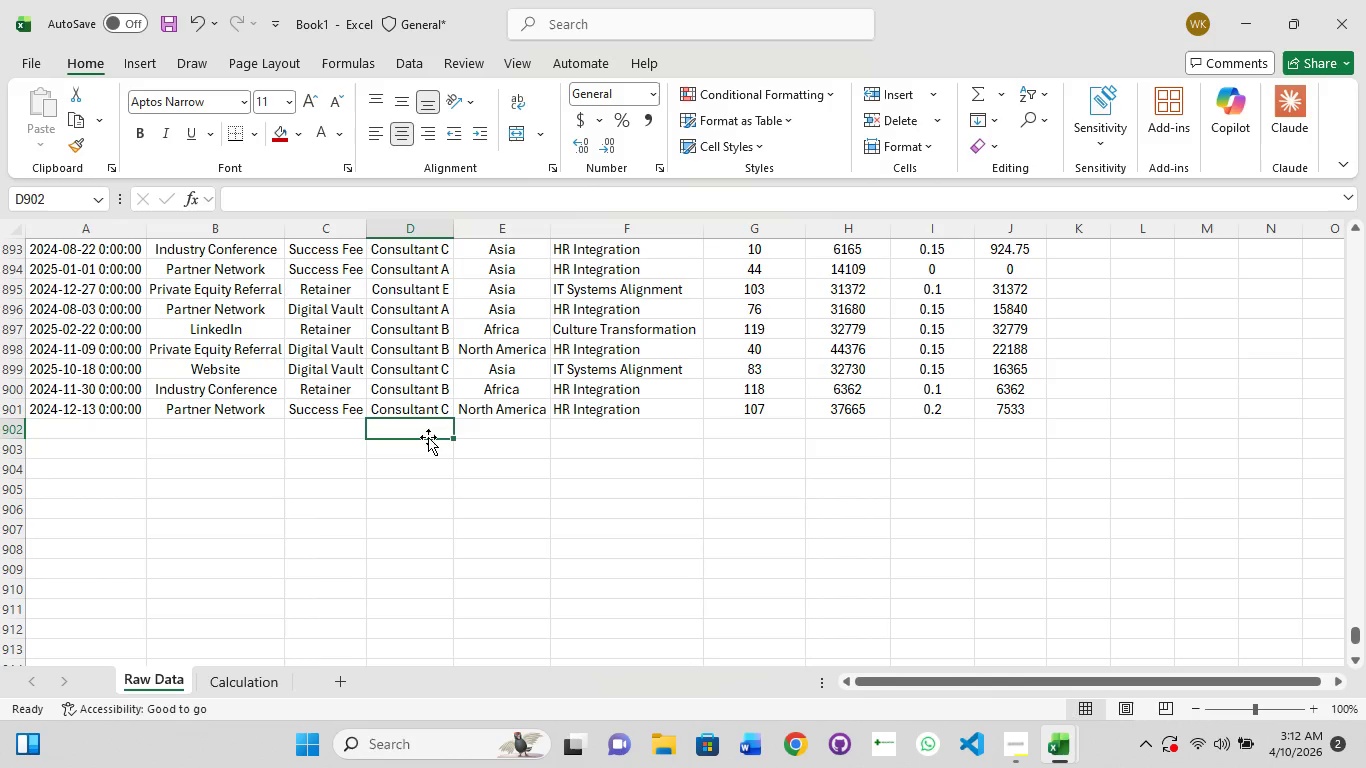 
left_click([573, 445])
 